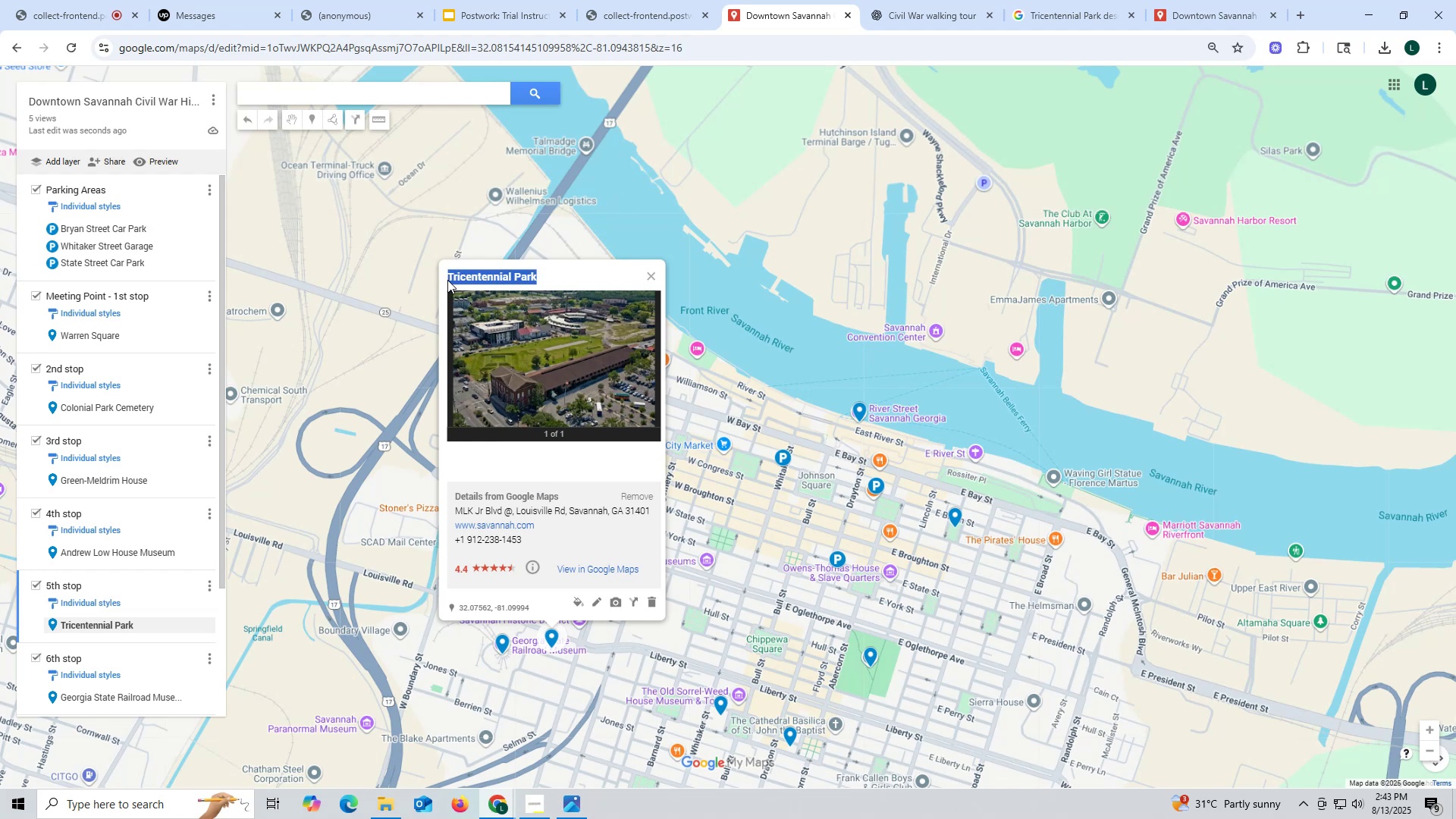 
key(Control+C)
 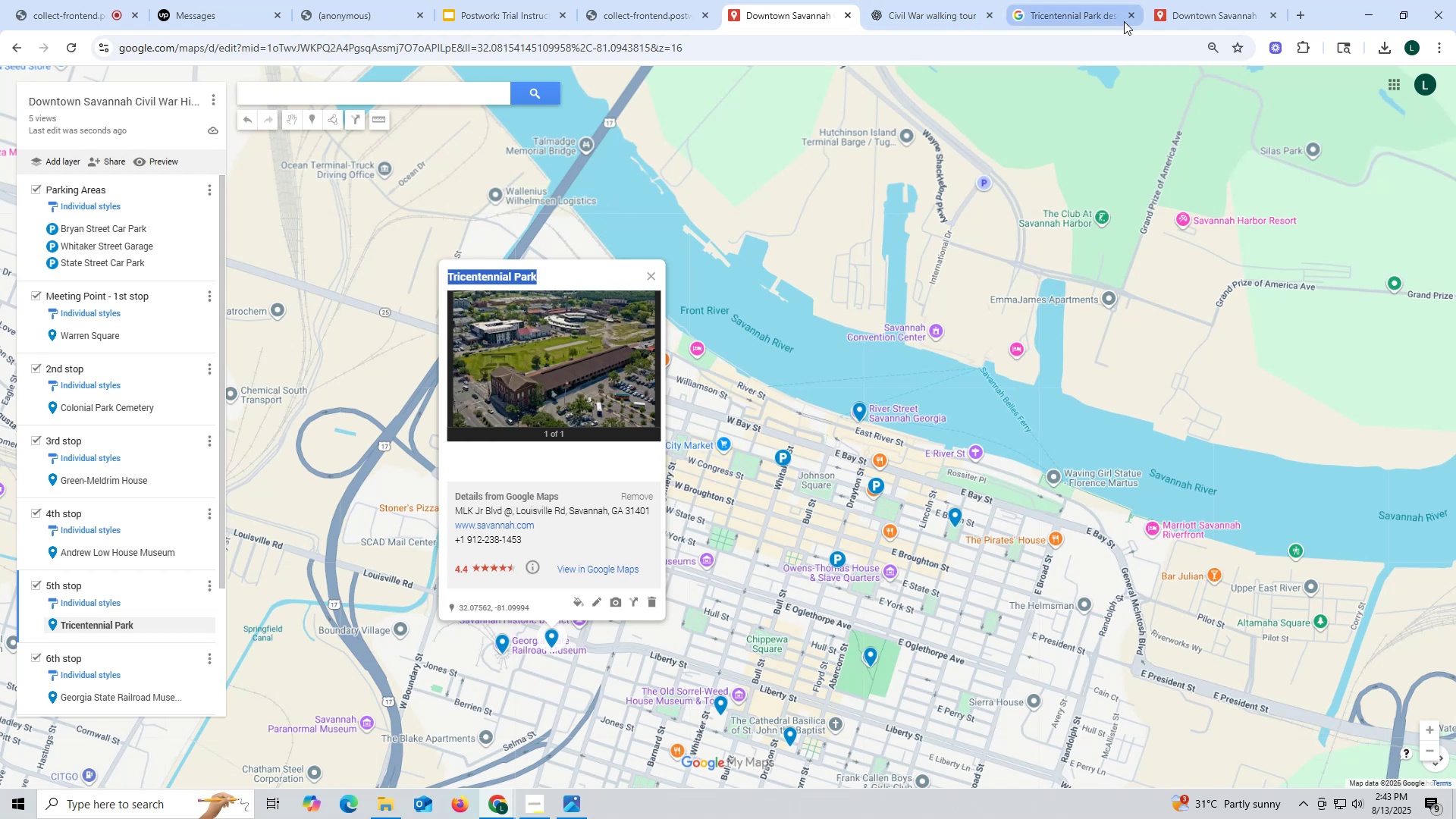 
left_click_drag(start_coordinate=[1090, 13], to_coordinate=[1083, 13])
 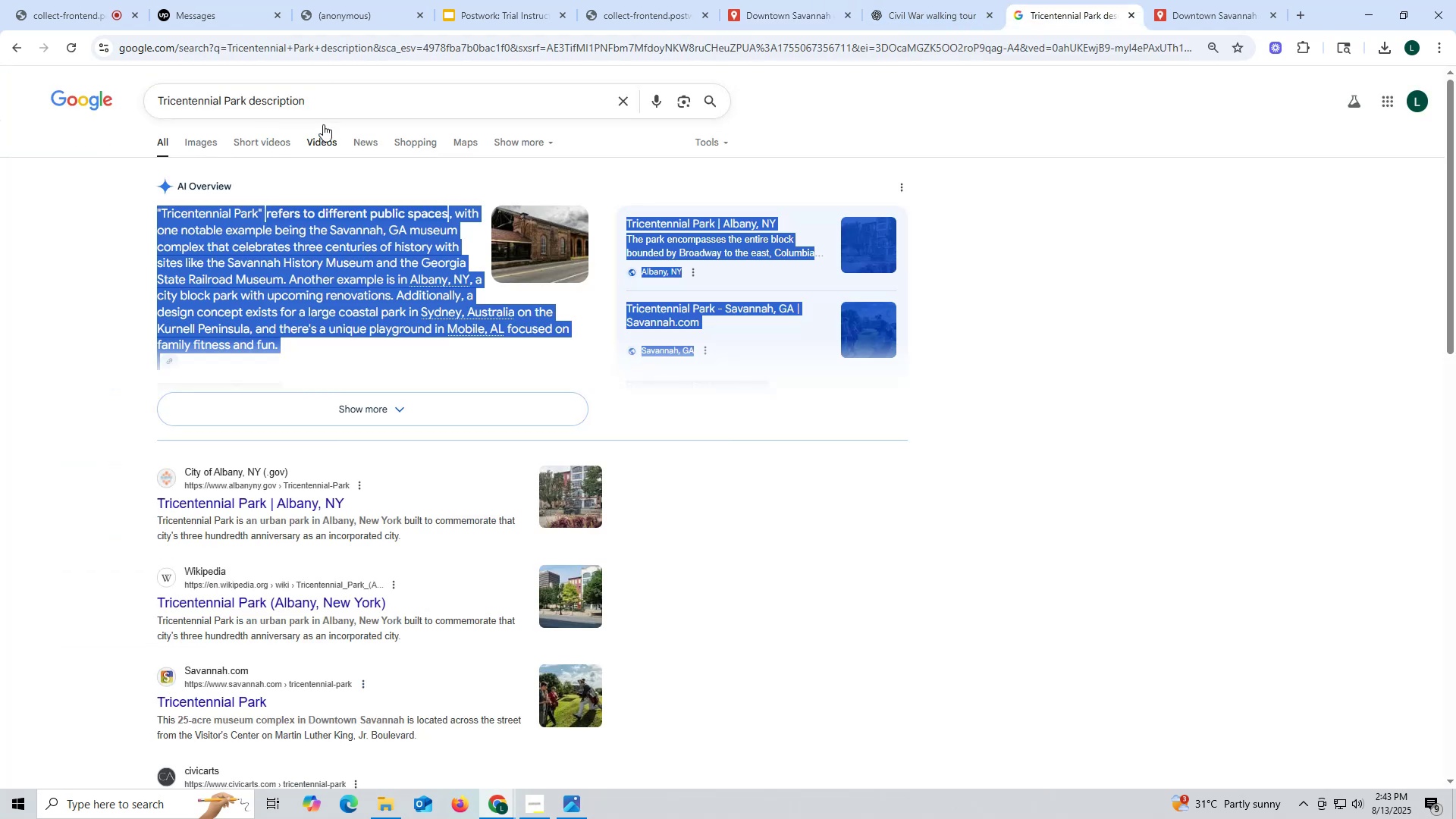 
left_click_drag(start_coordinate=[345, 107], to_coordinate=[14, 104])
 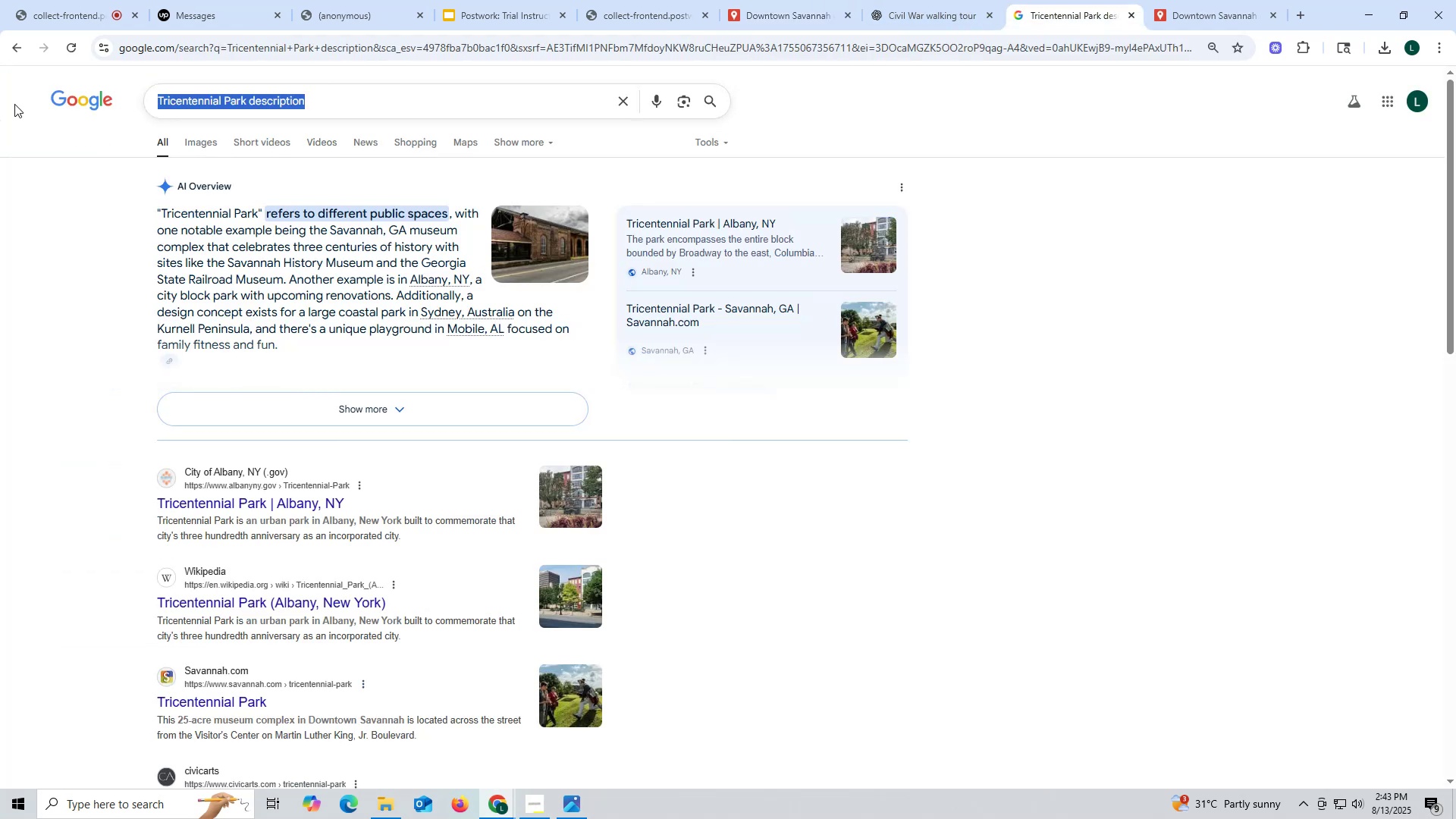 
key(Control+ControlLeft)
 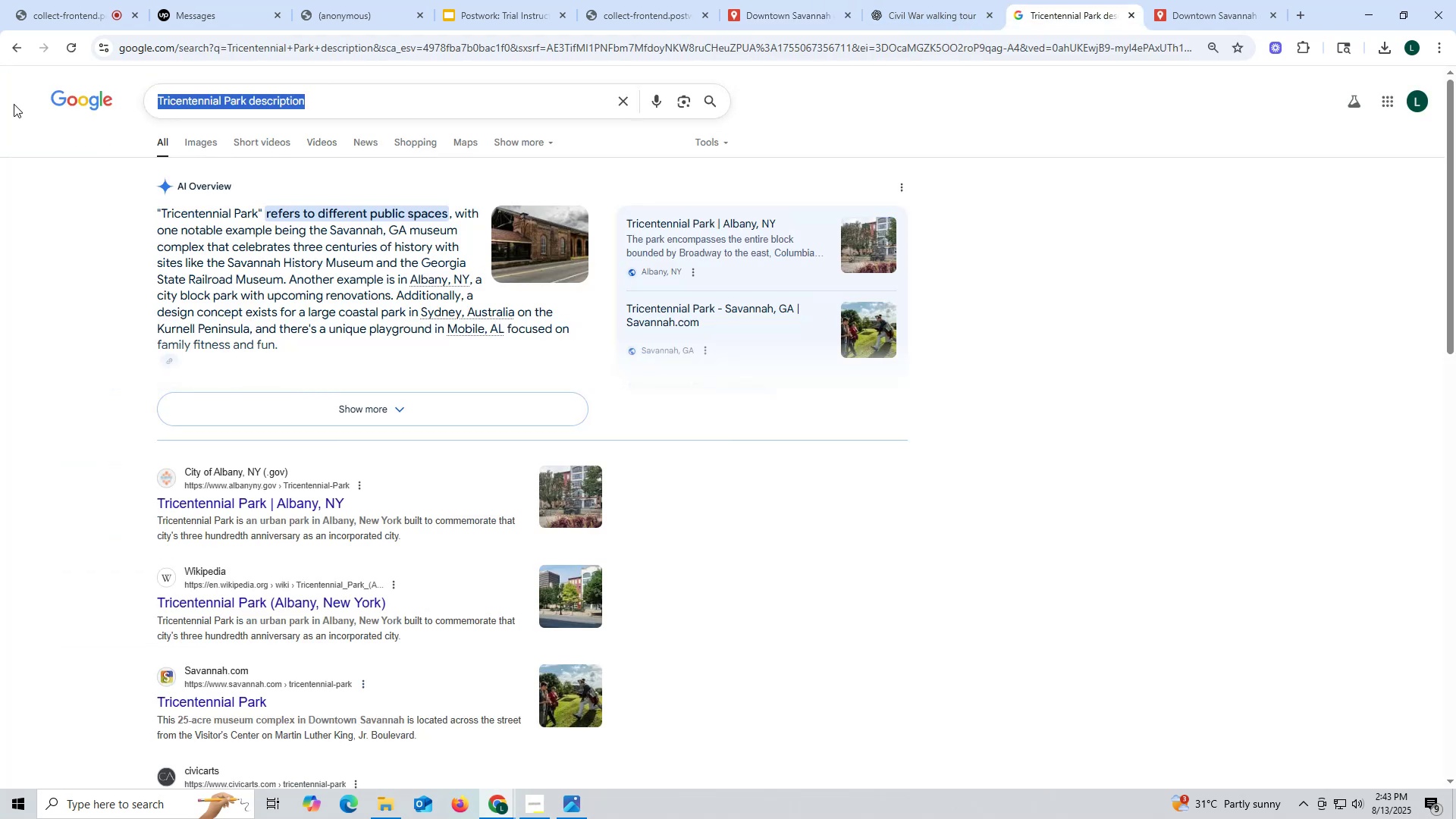 
key(Control+V)
 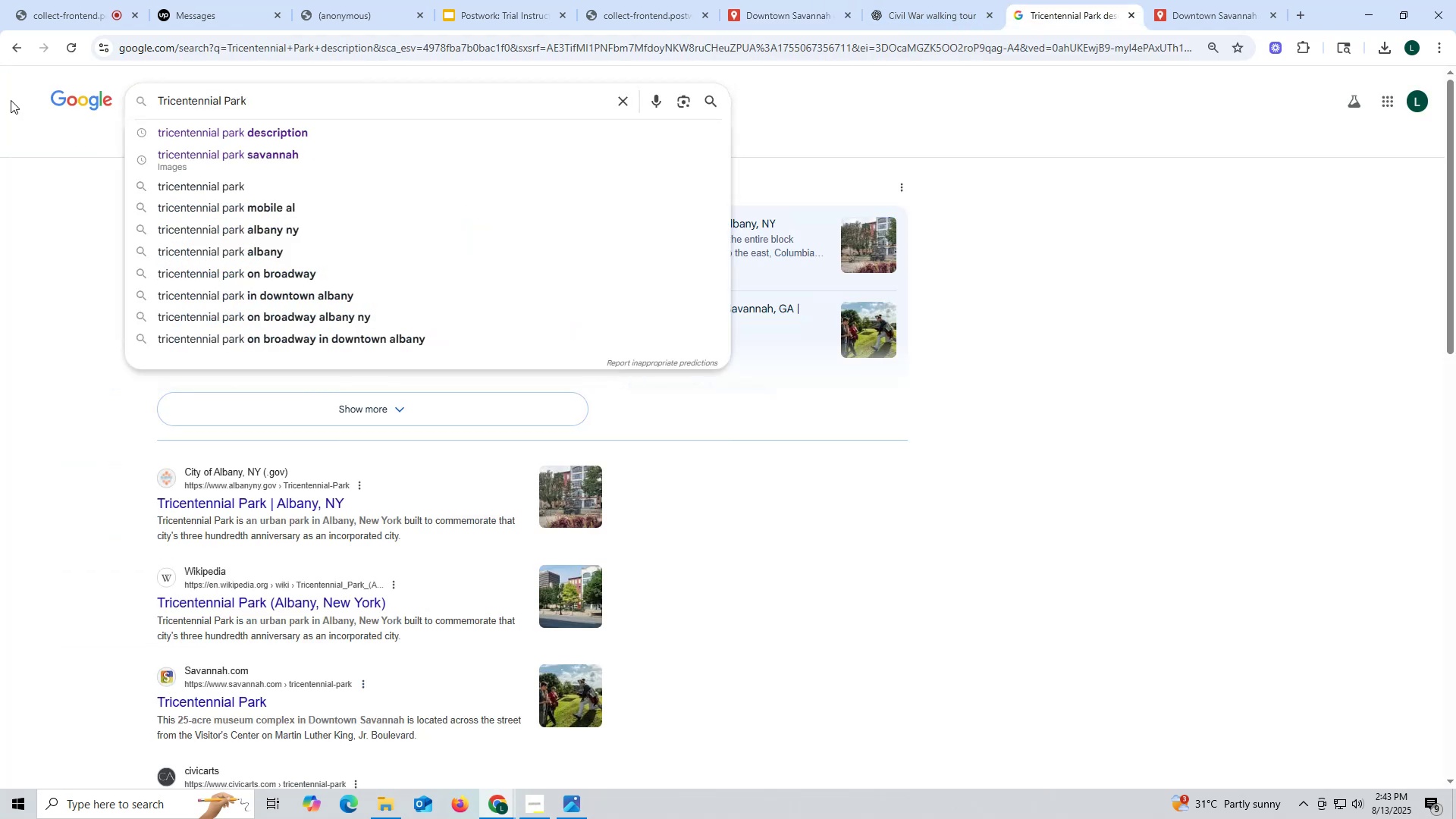 
type( u)
key(Backspace)
type(inf)
 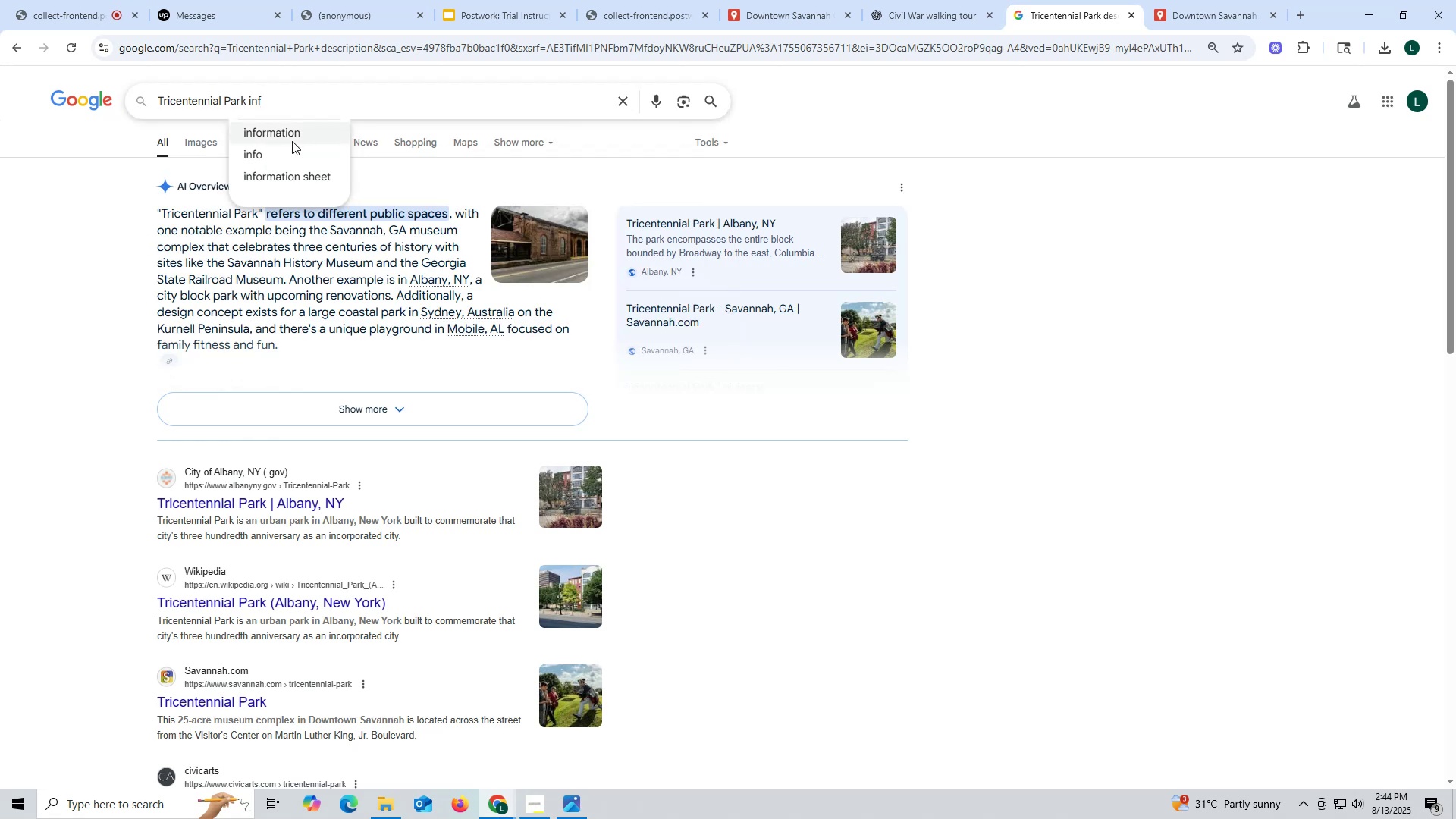 
left_click([291, 136])
 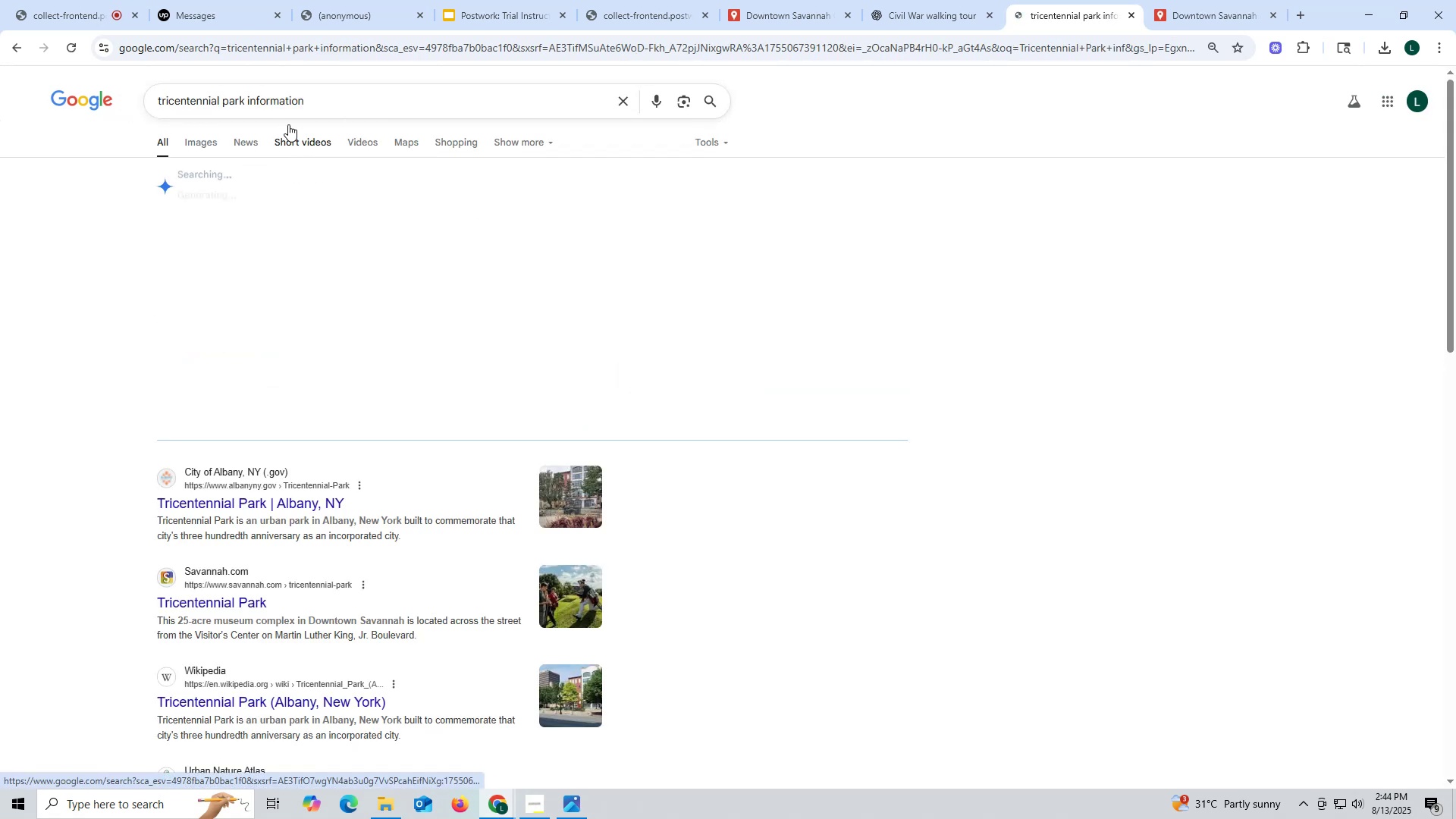 
mouse_move([344, 151])
 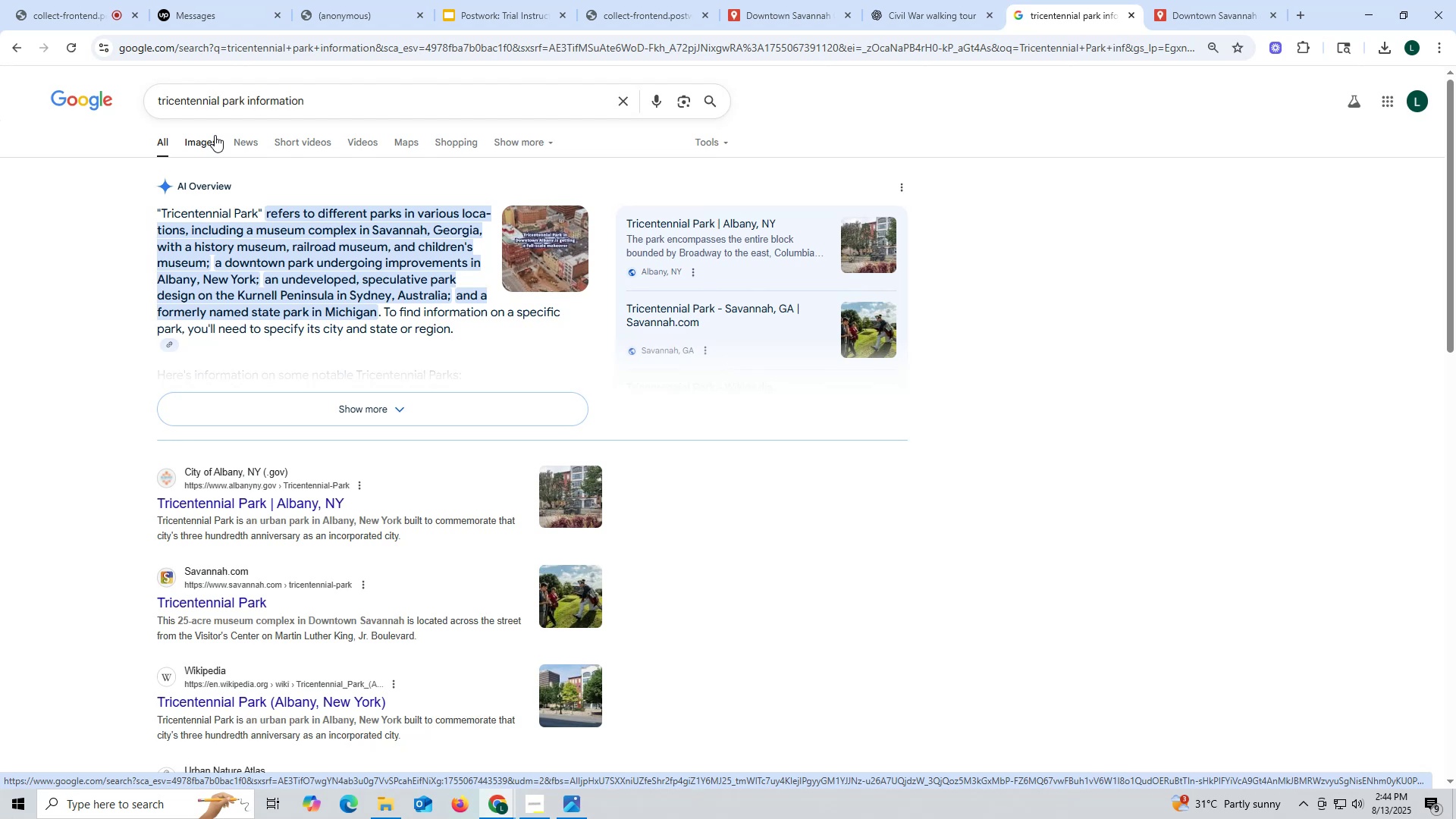 
wait(12.85)
 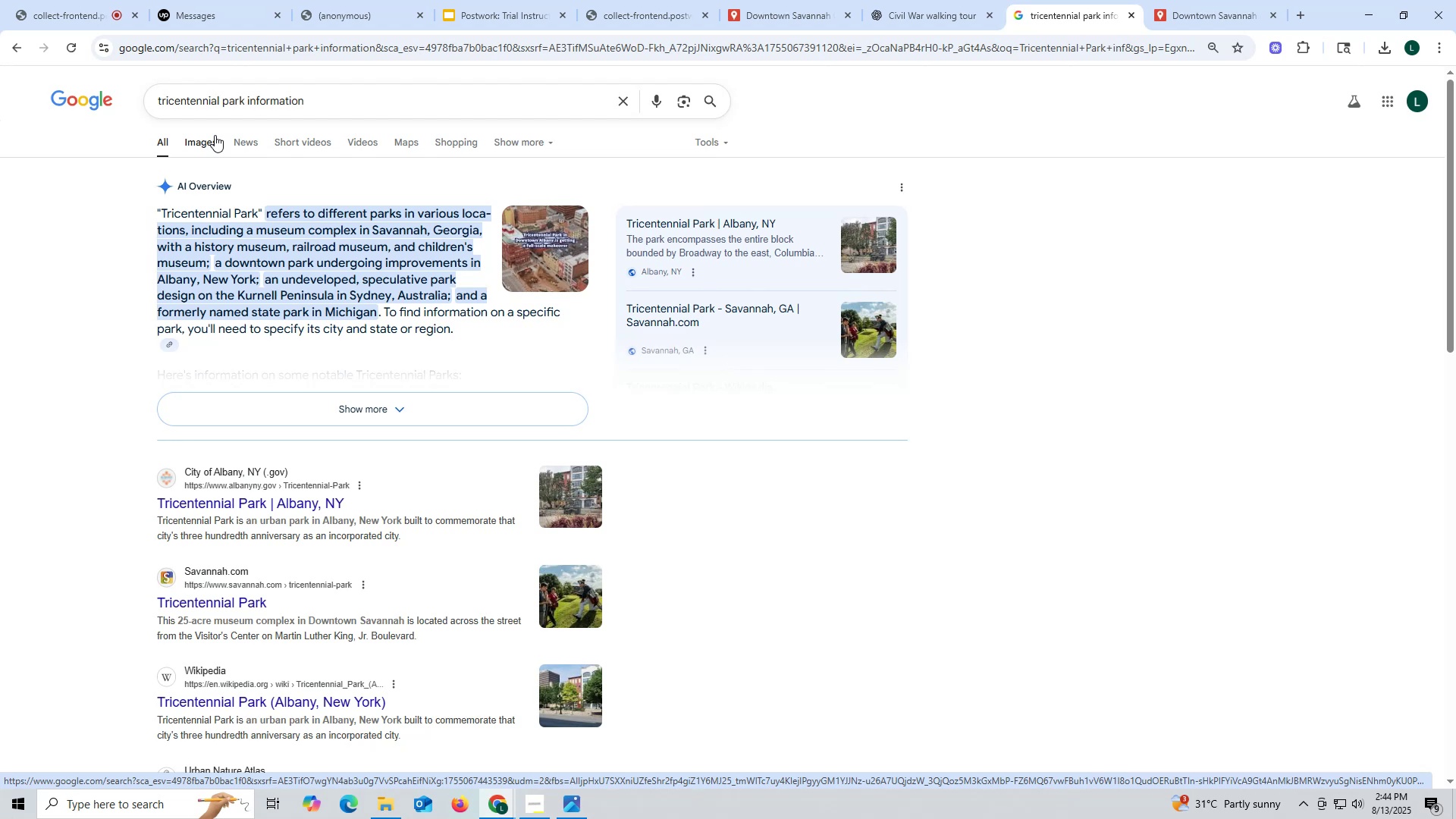 
scroll: coordinate [472, 416], scroll_direction: down, amount: 8.0
 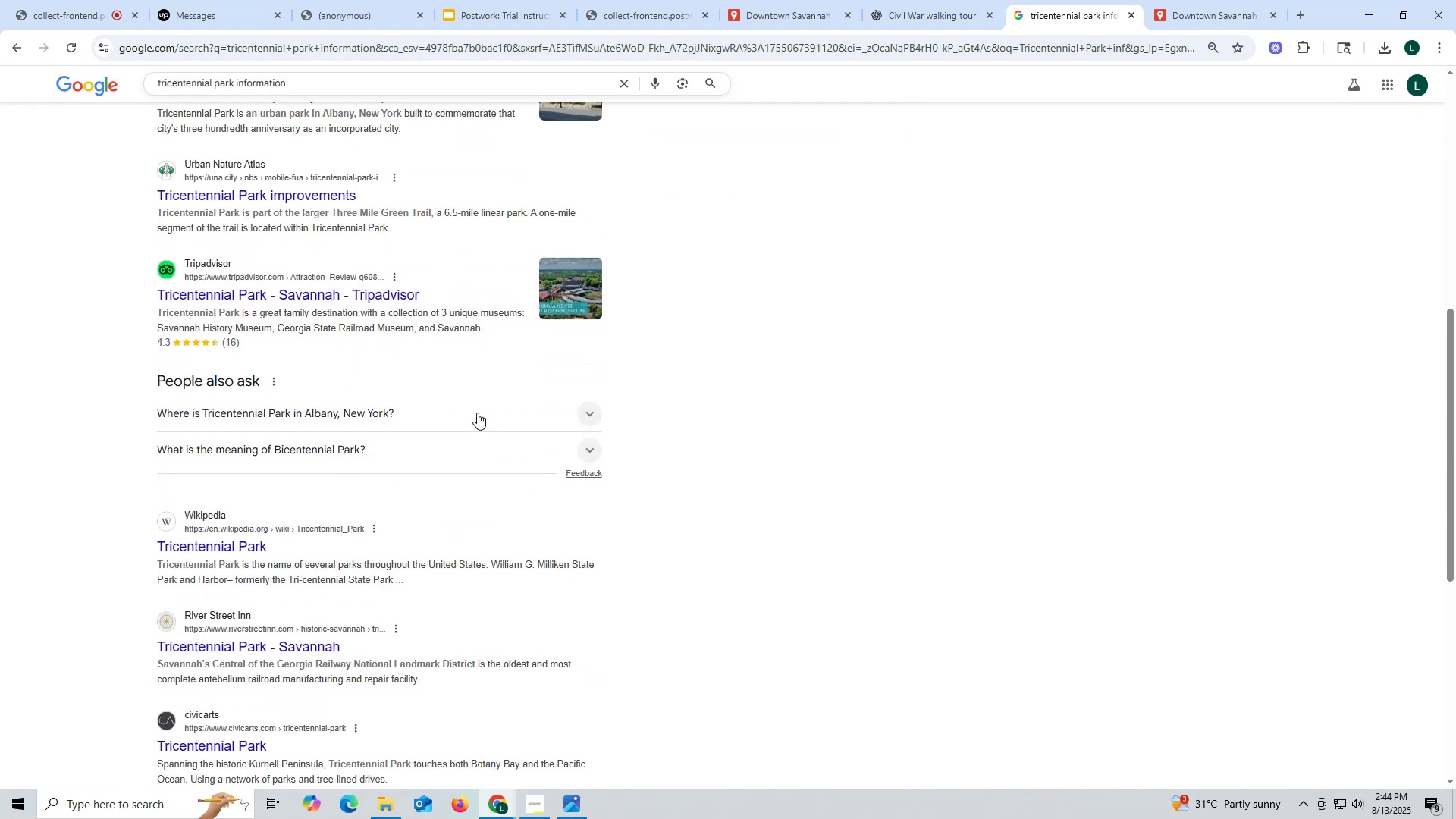 
scroll: coordinate [457, 340], scroll_direction: up, amount: 11.0
 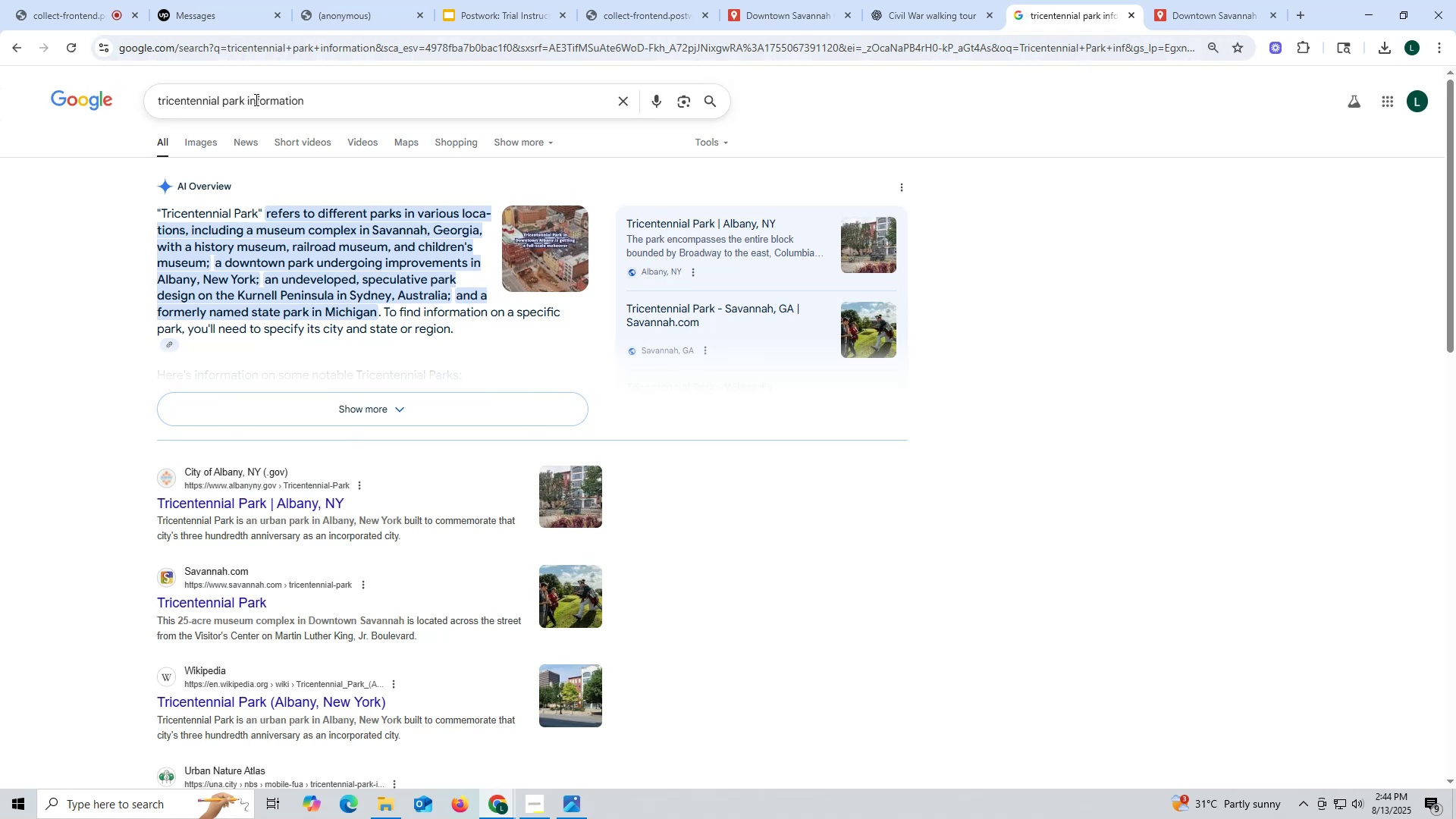 
left_click([247, 96])
 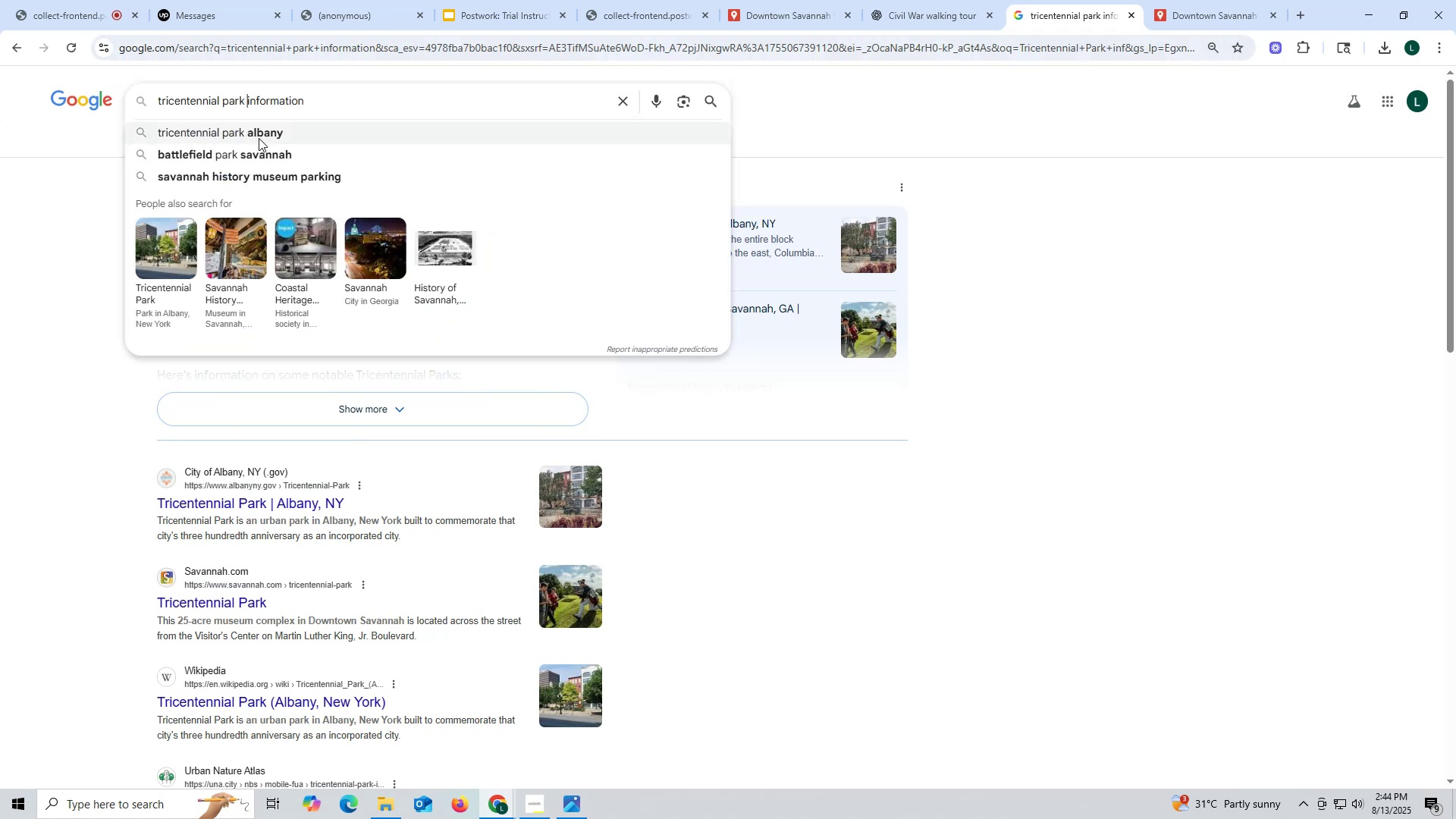 
type(sava)
 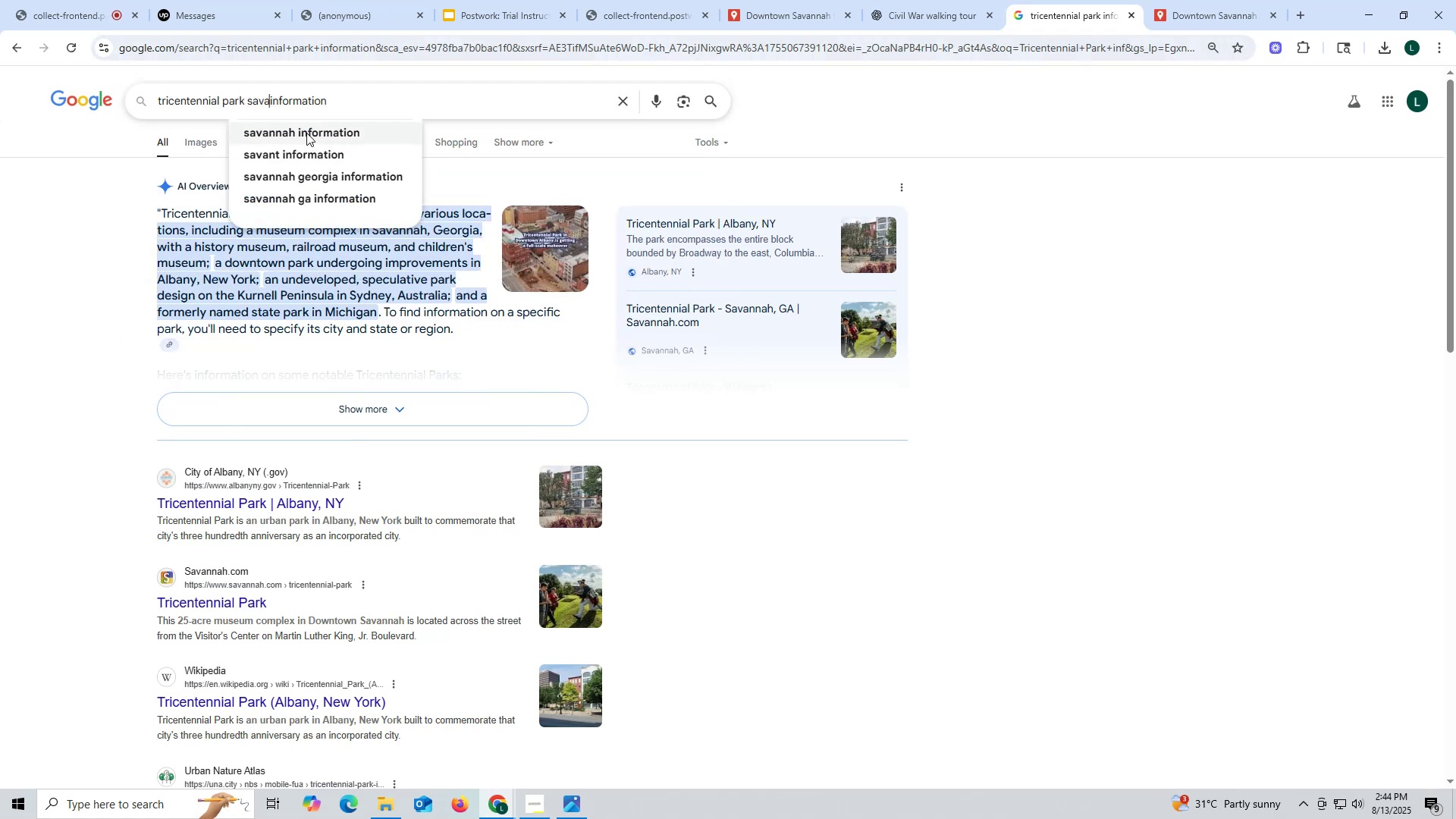 
left_click([306, 131])
 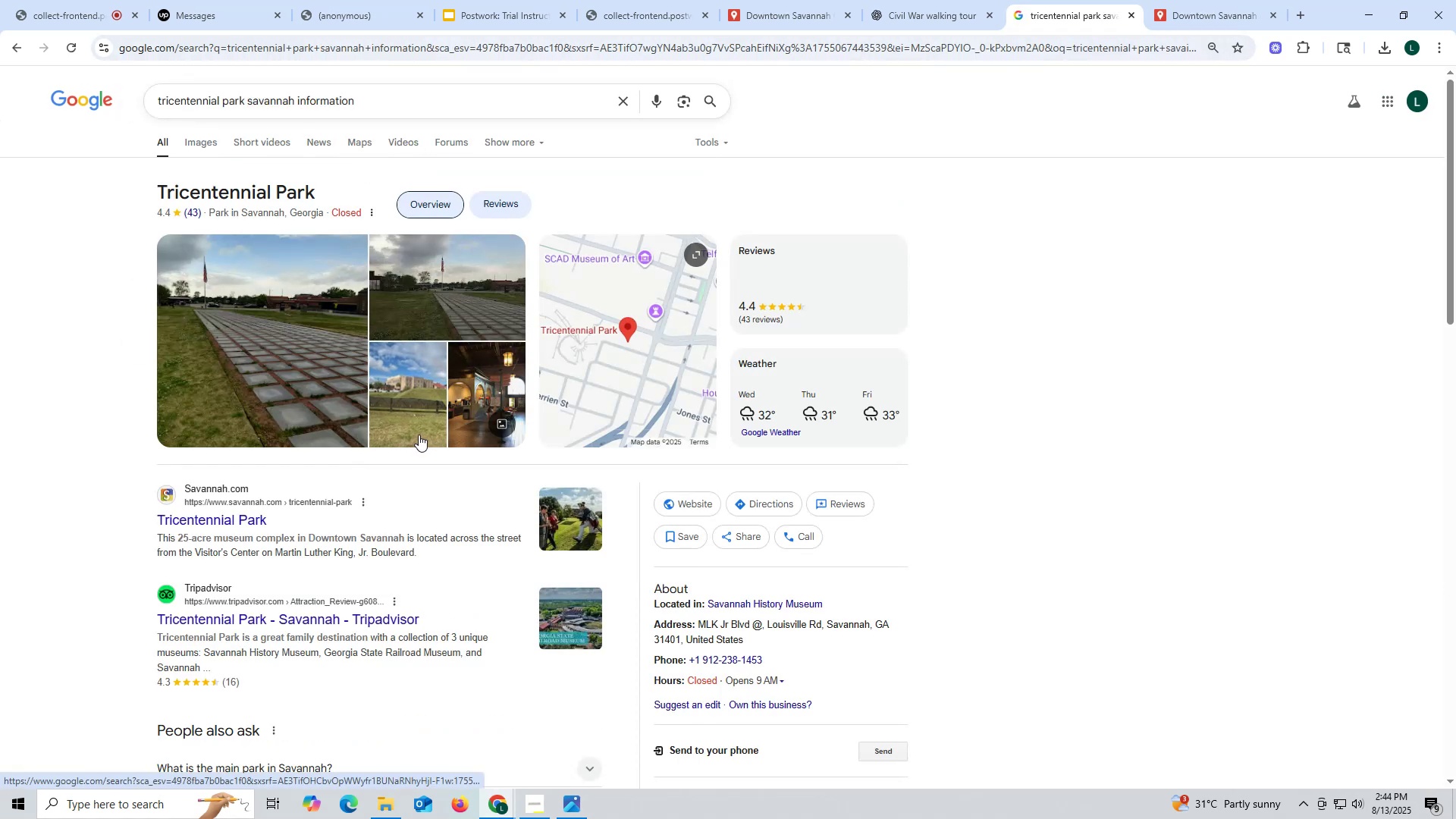 
scroll: coordinate [453, 502], scroll_direction: down, amount: 4.0
 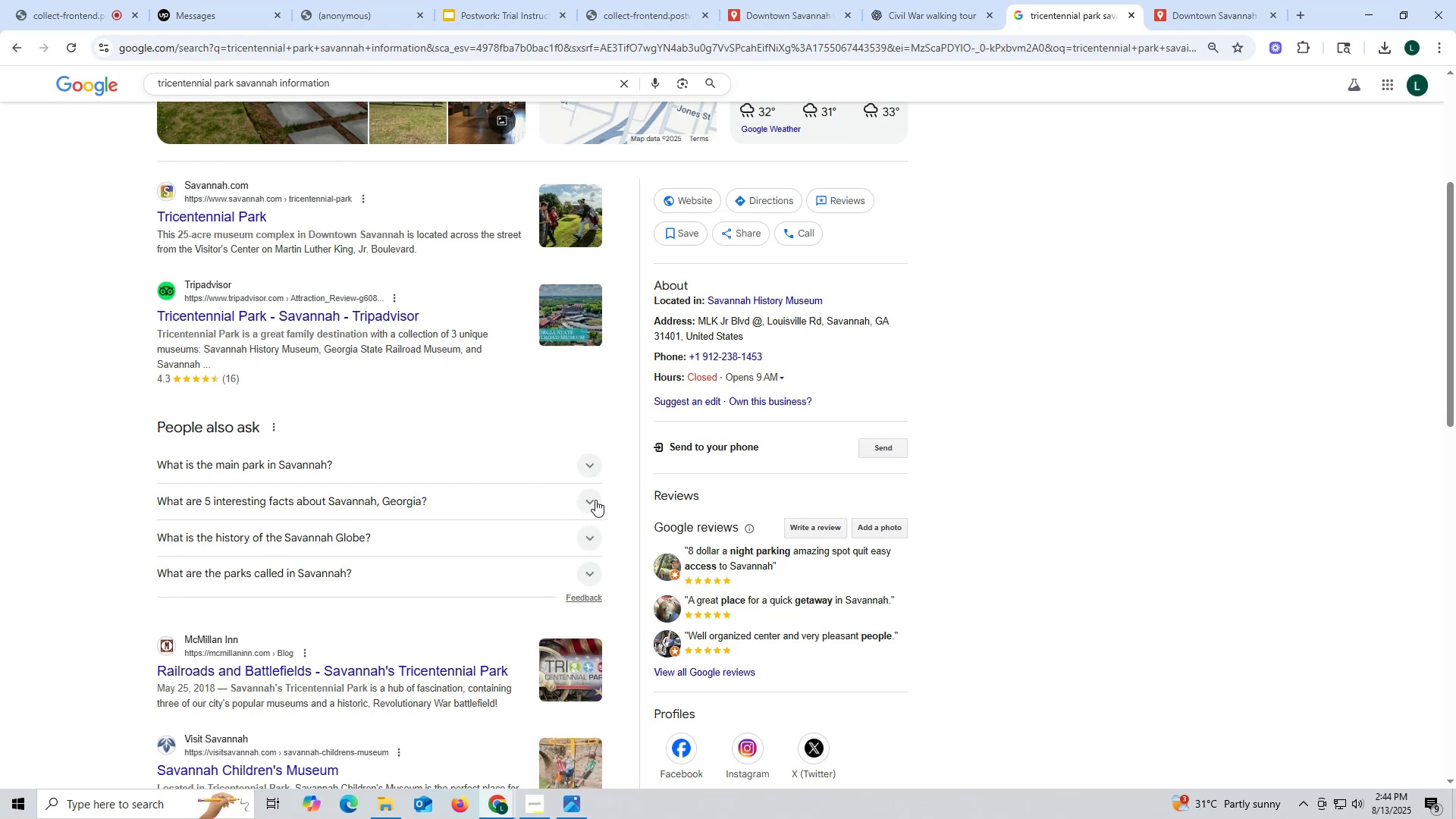 
wait(5.1)
 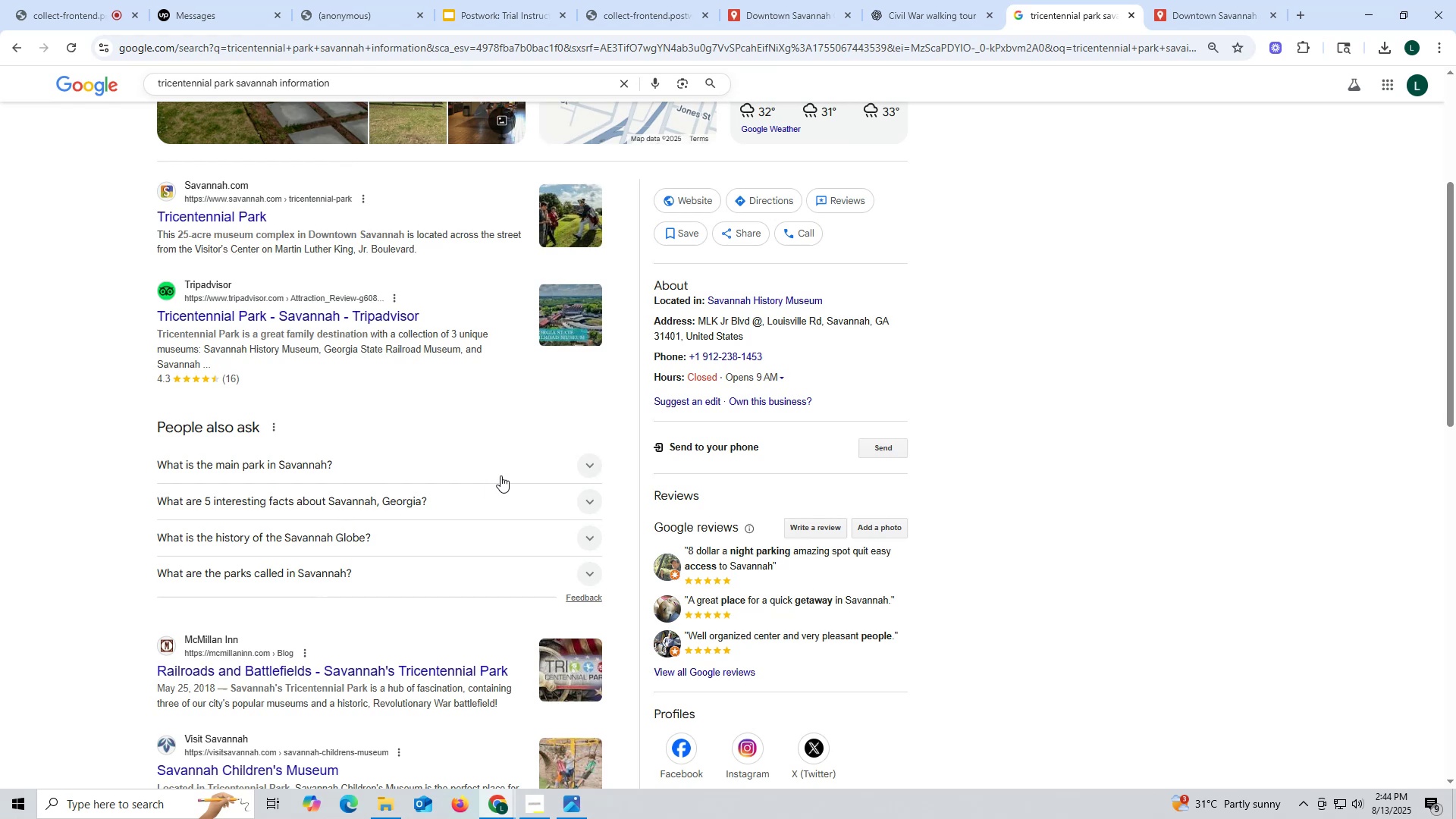 
scroll: coordinate [589, 450], scroll_direction: down, amount: 6.0
 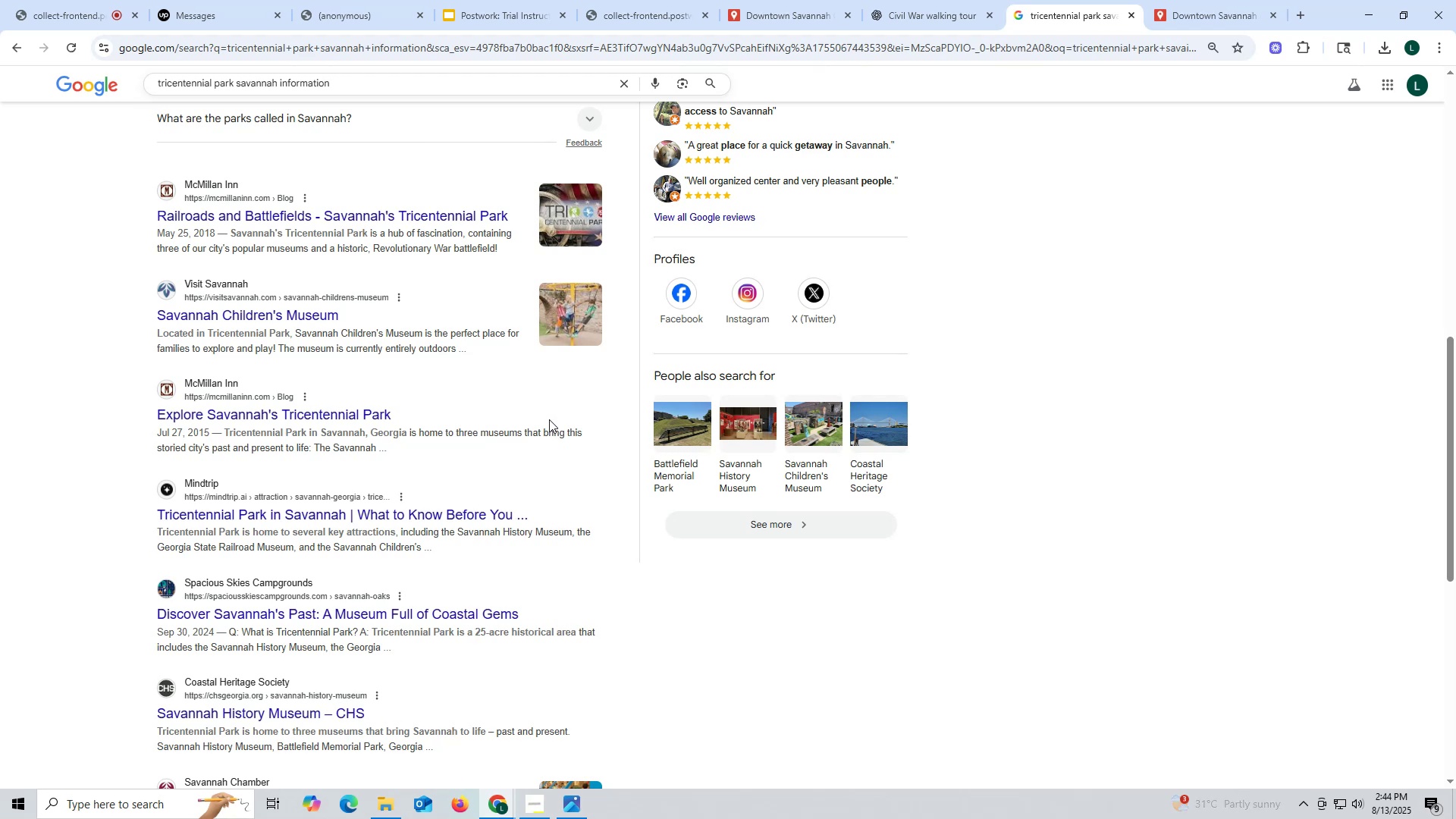 
wait(7.07)
 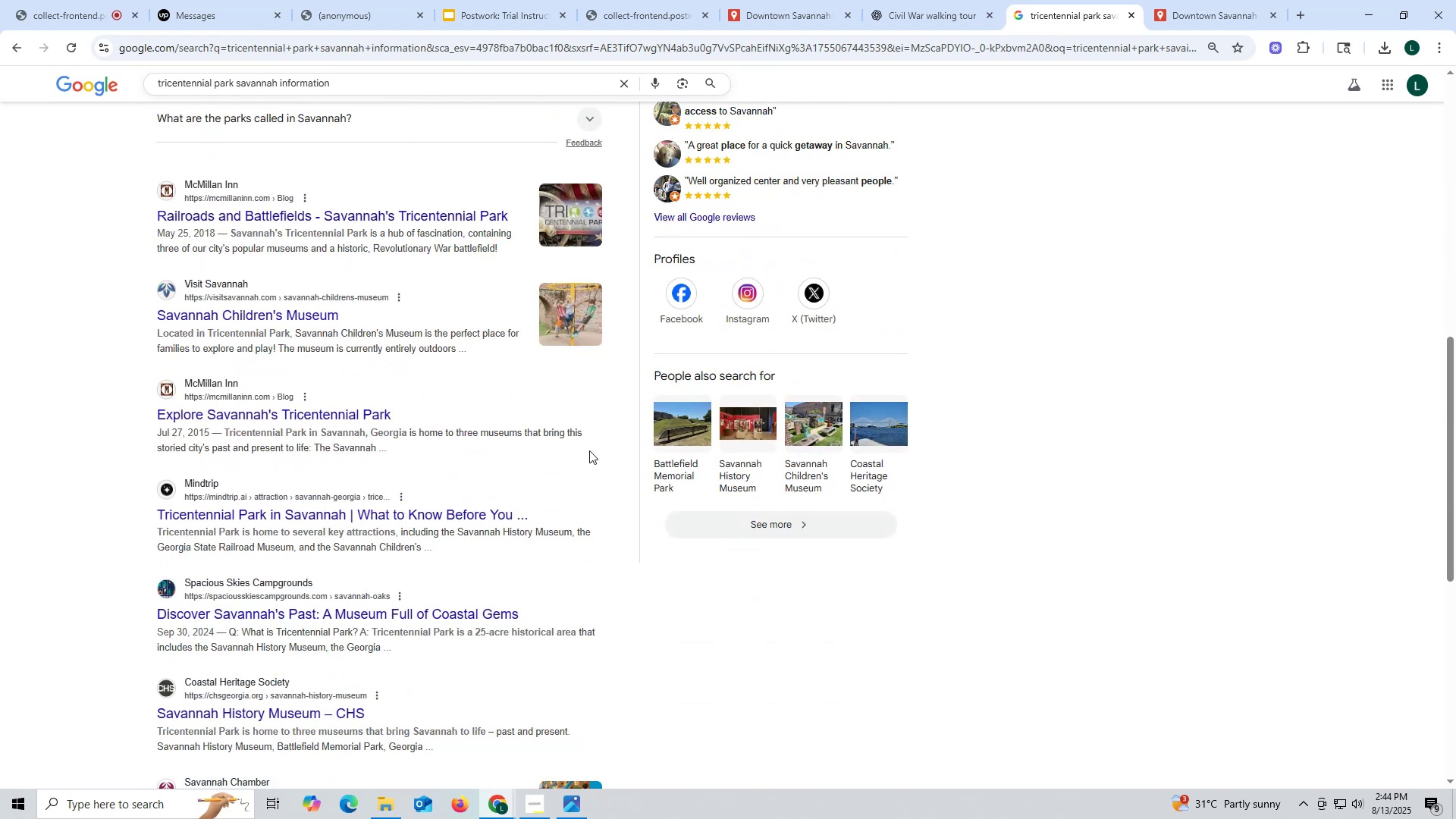 
scroll: coordinate [548, 416], scroll_direction: down, amount: 5.0
 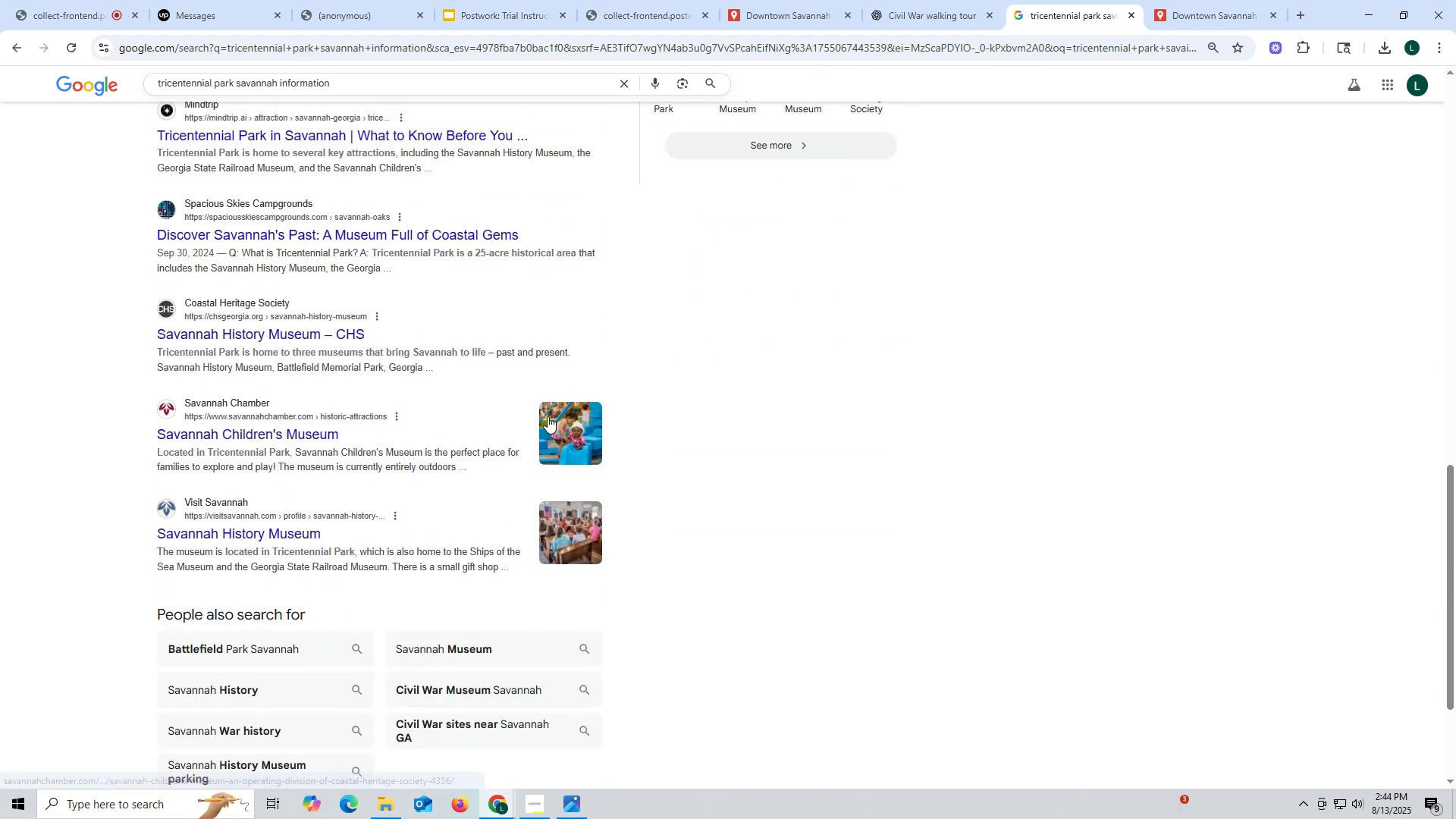 
scroll: coordinate [548, 413], scroll_direction: up, amount: 14.0
 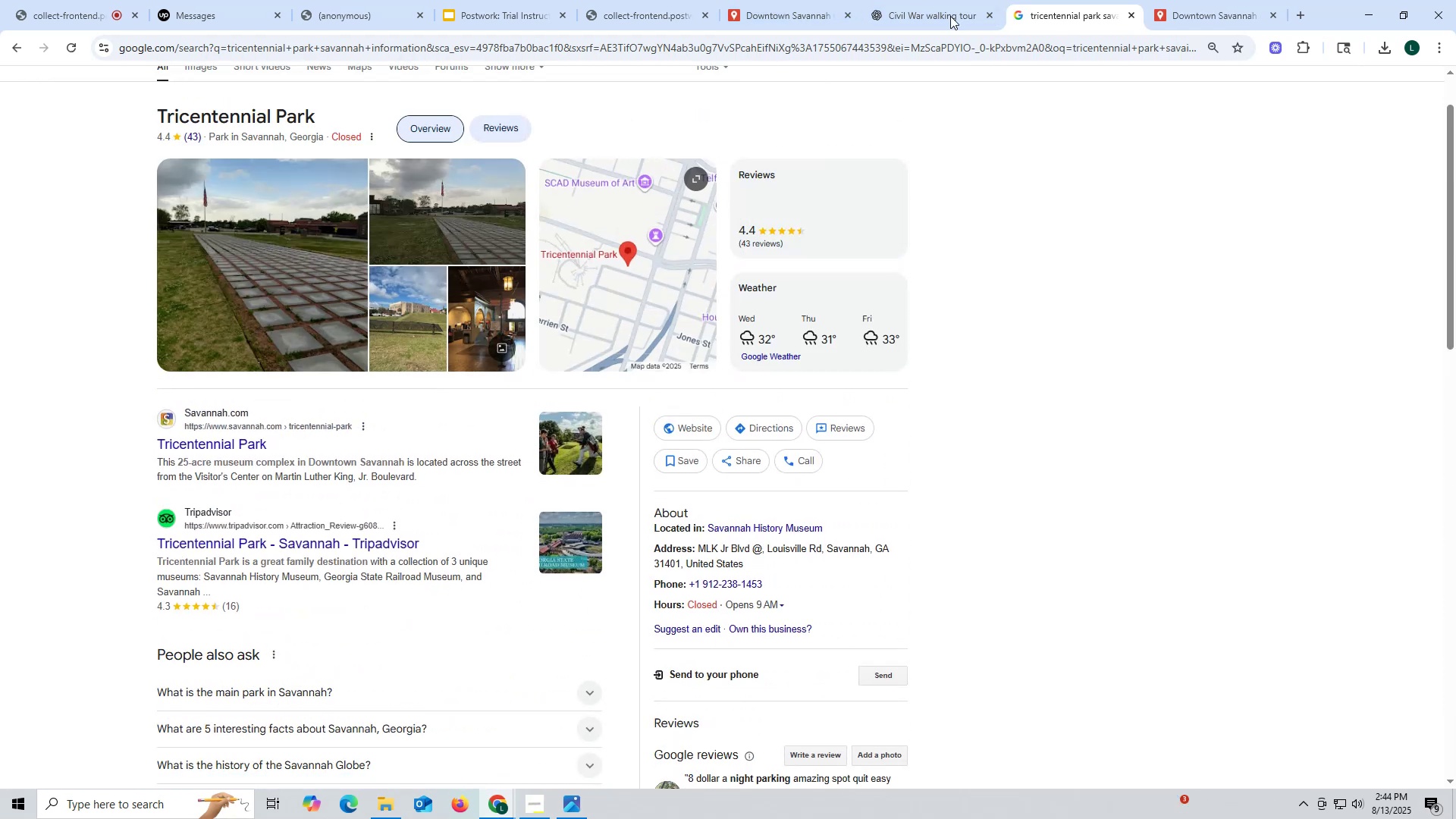 
left_click([794, 10])
 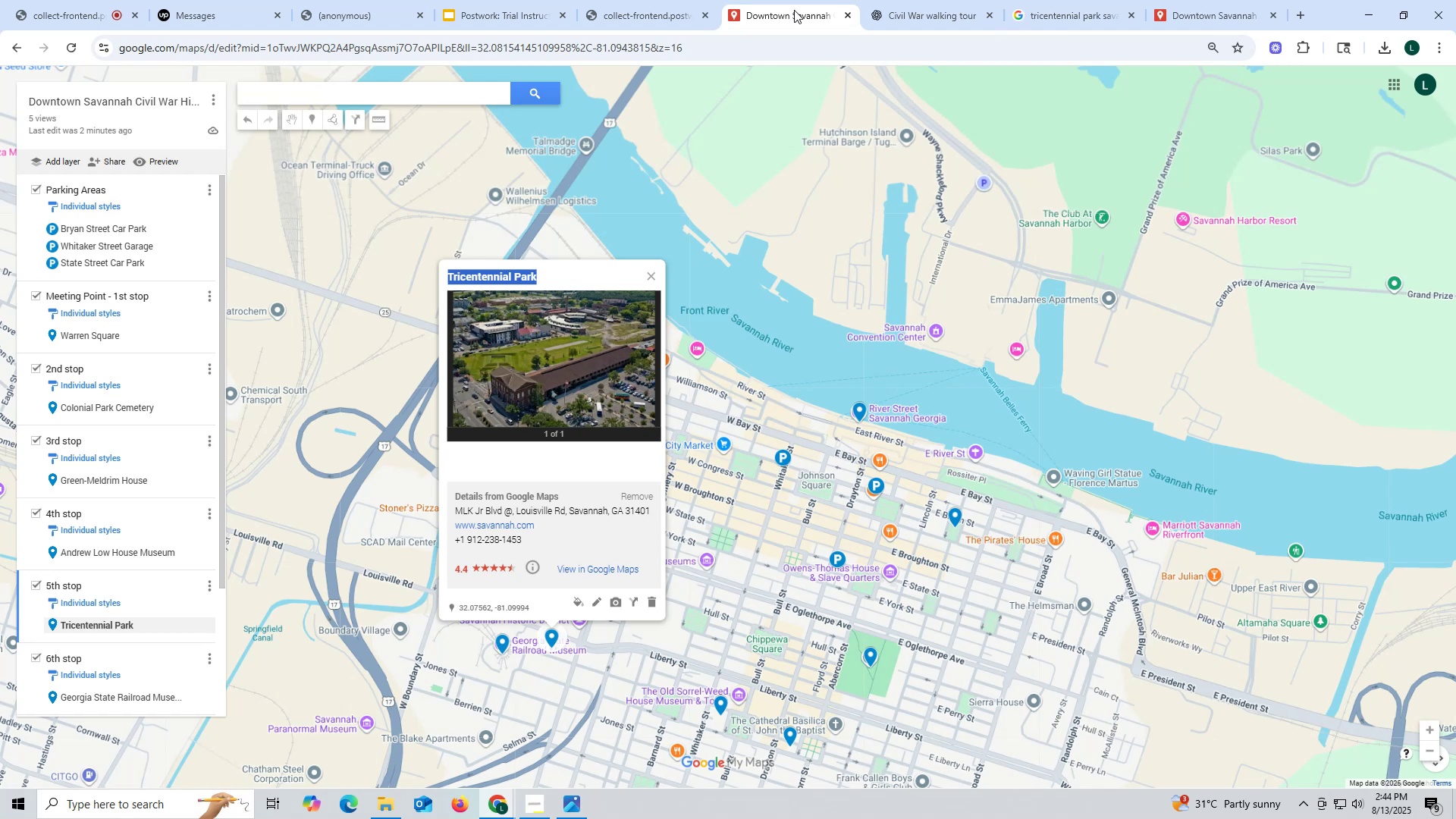 
wait(8.09)
 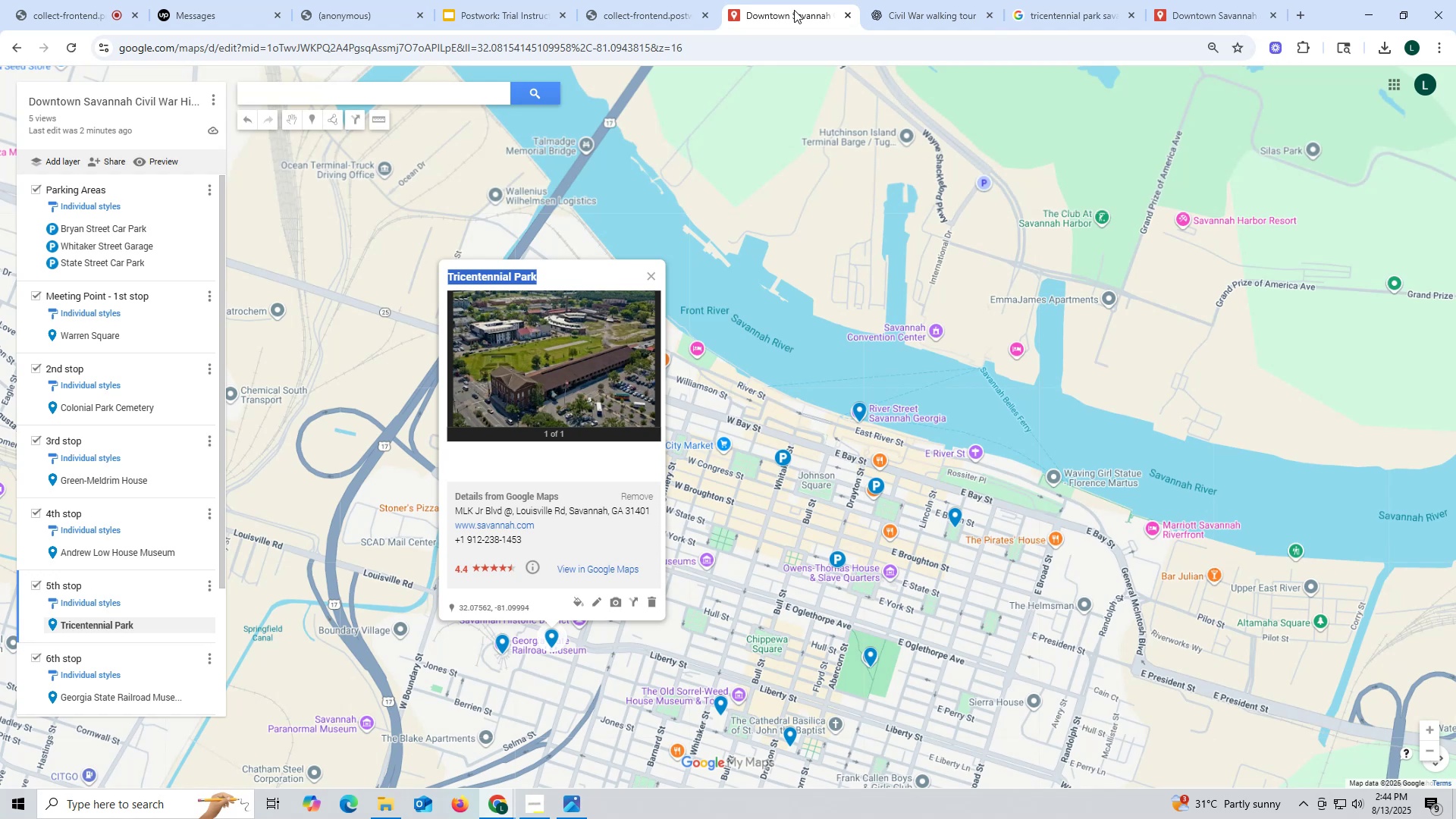 
mouse_move([207, 654])
 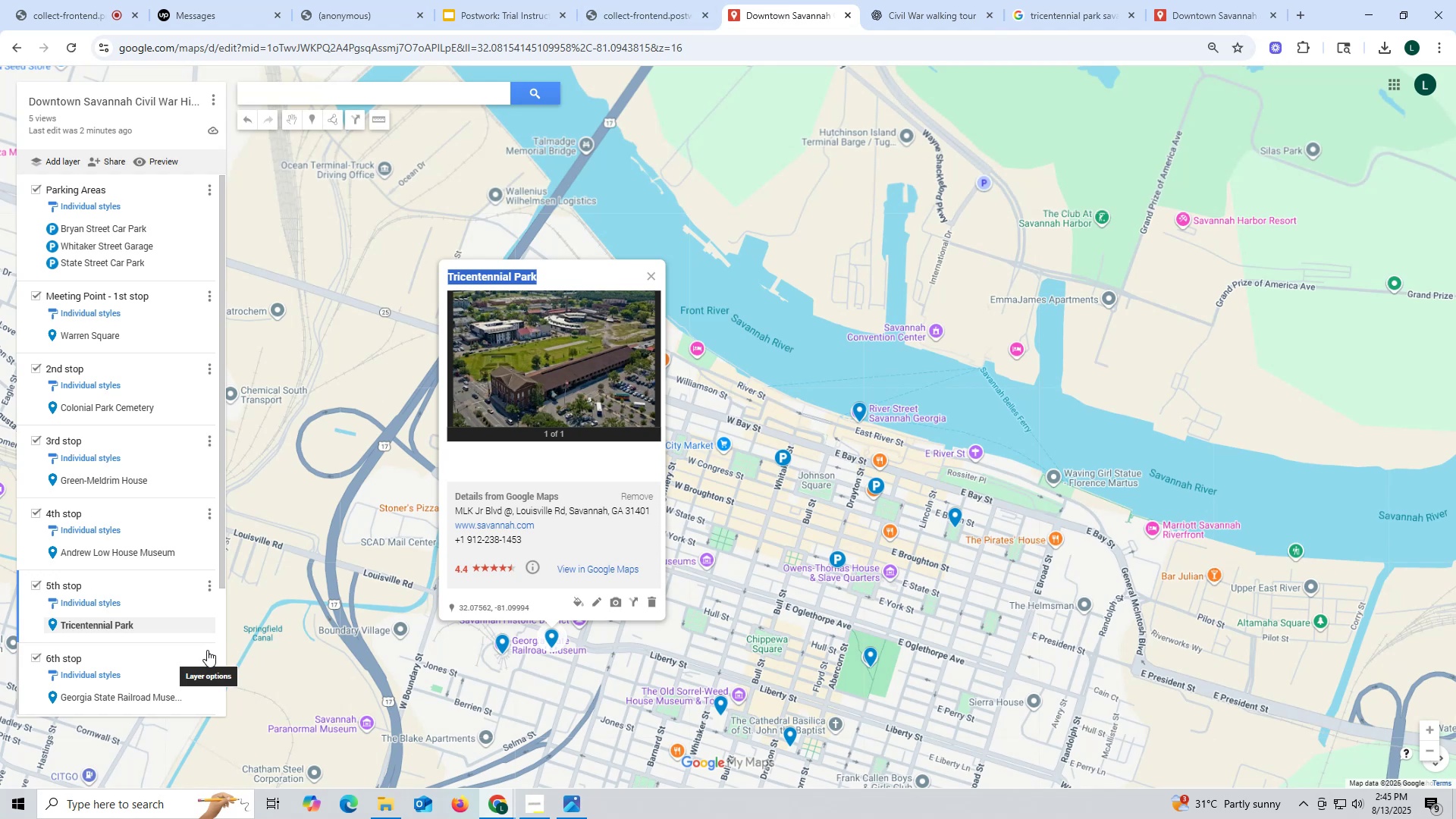 
mouse_move([218, 634])
 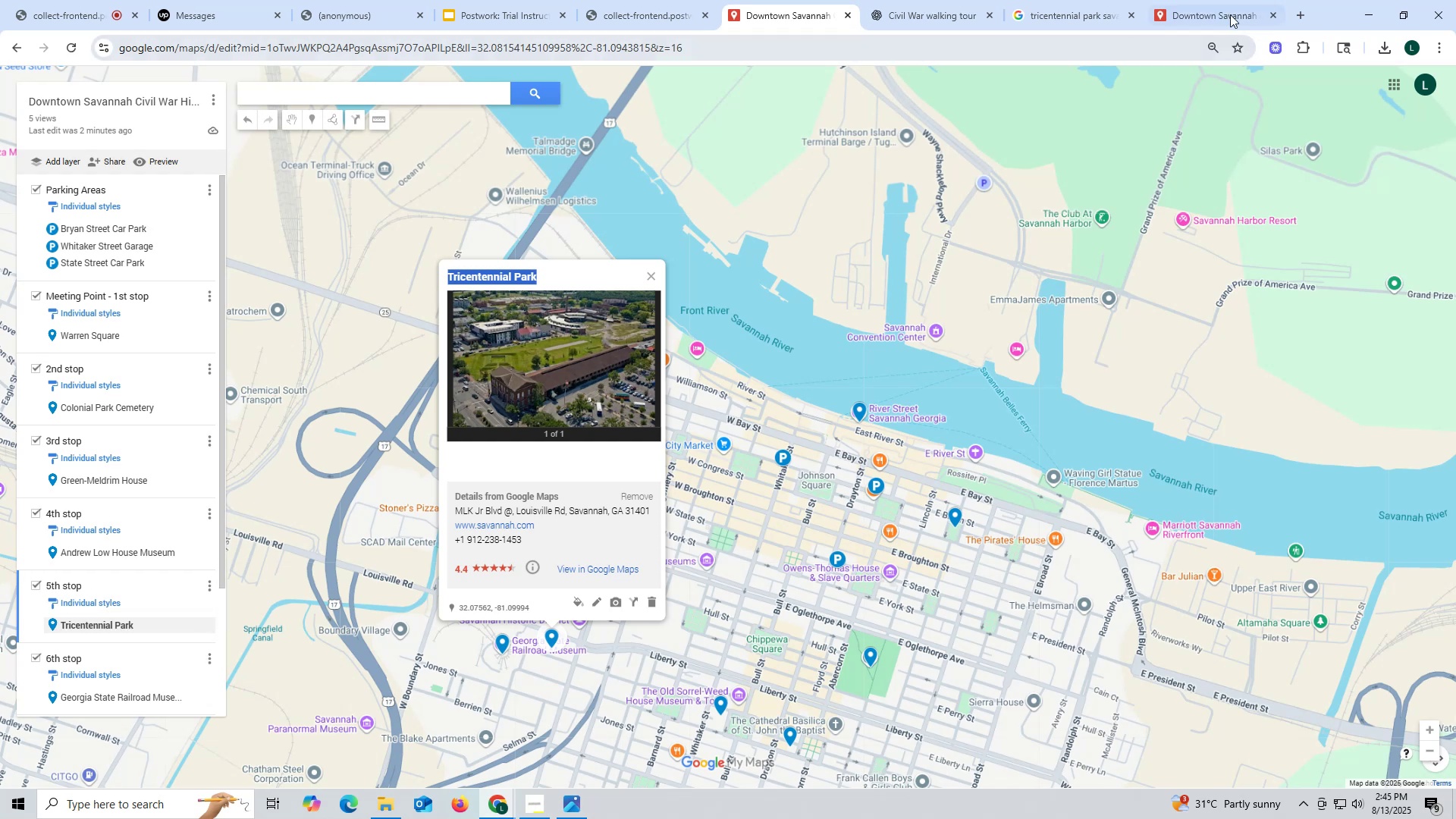 
left_click([1193, 0])
 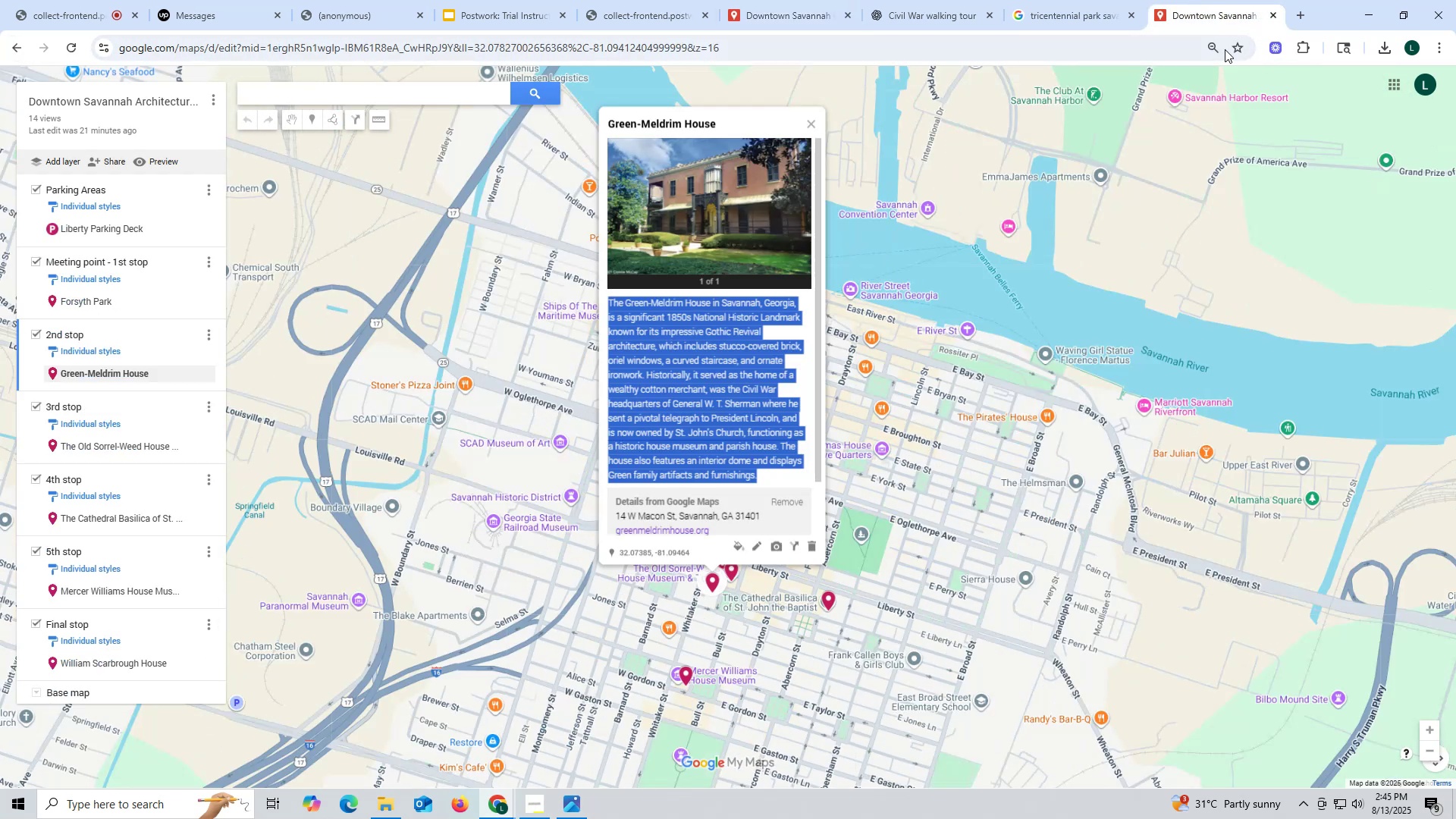 
left_click([1046, 15])
 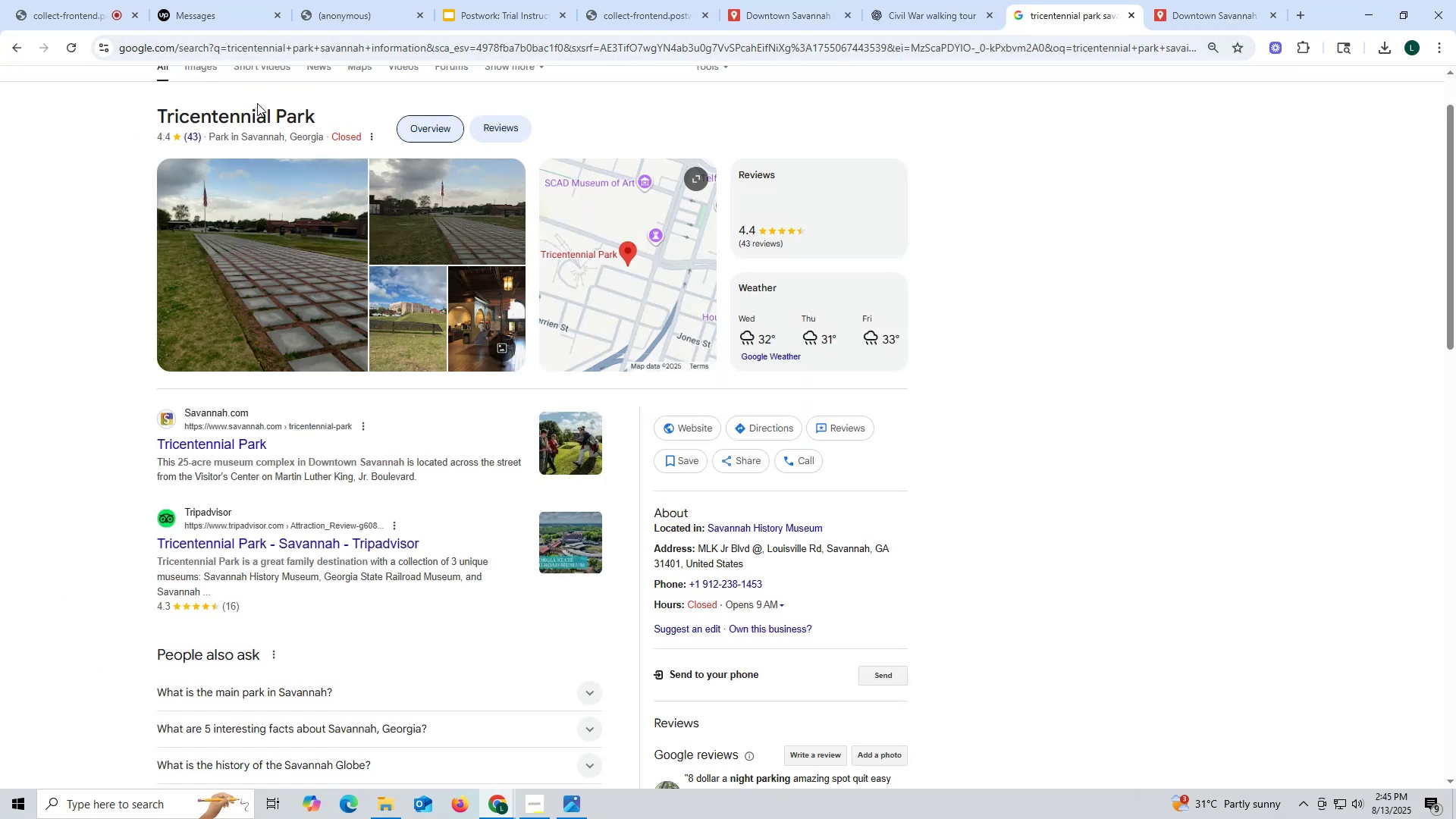 
scroll: coordinate [213, 234], scroll_direction: up, amount: 12.0
 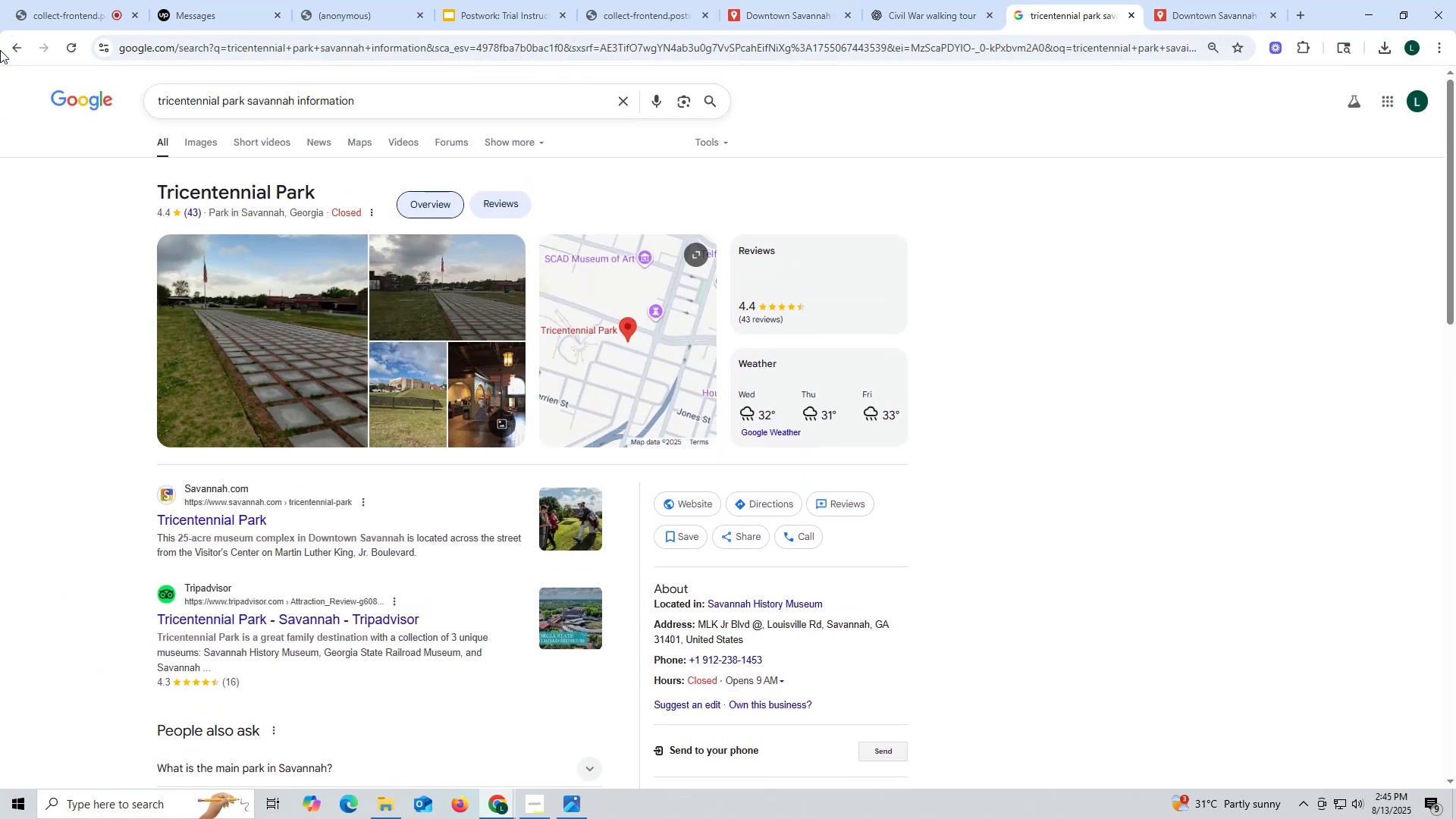 
left_click([26, 43])
 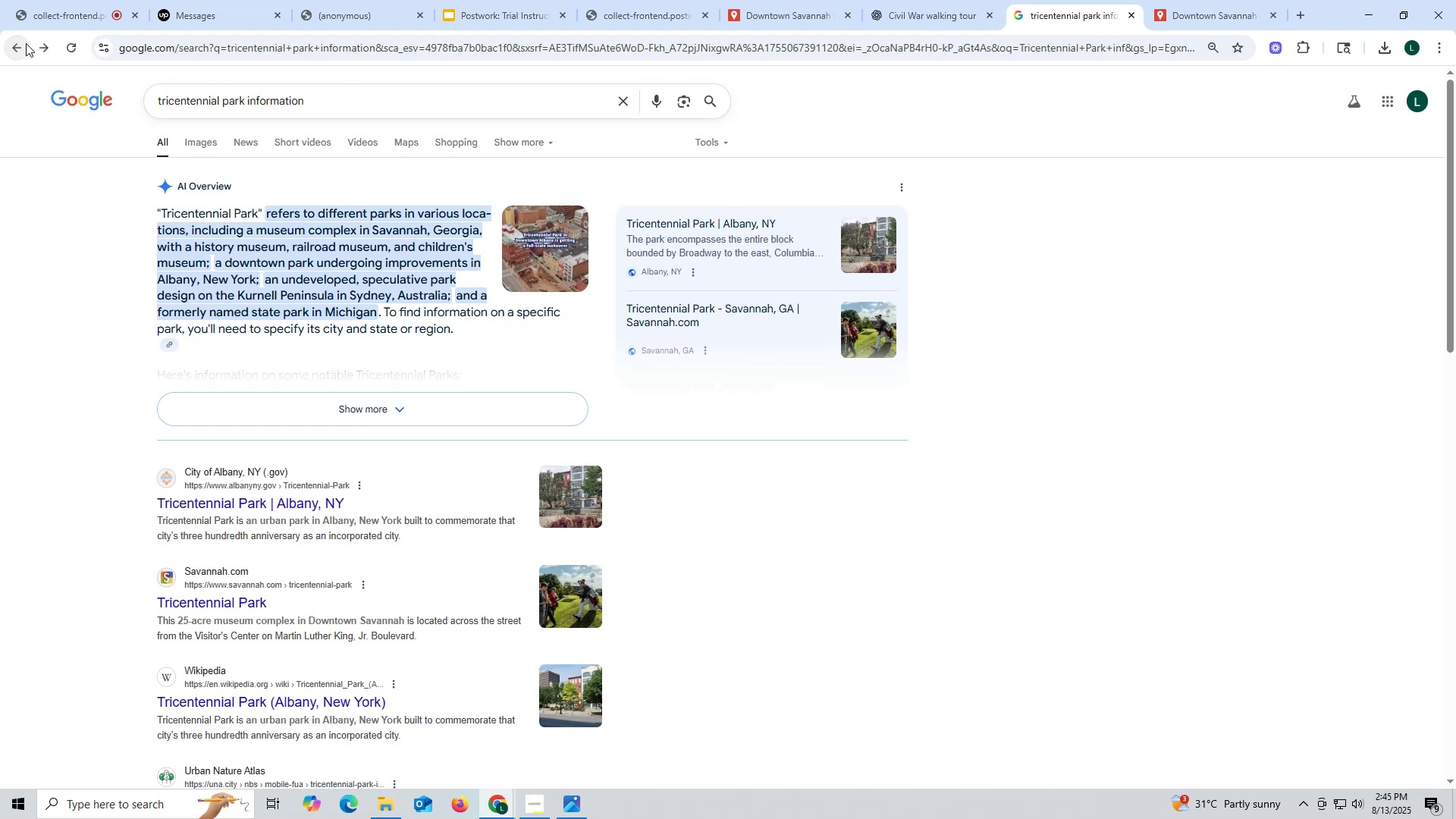 
left_click([26, 43])
 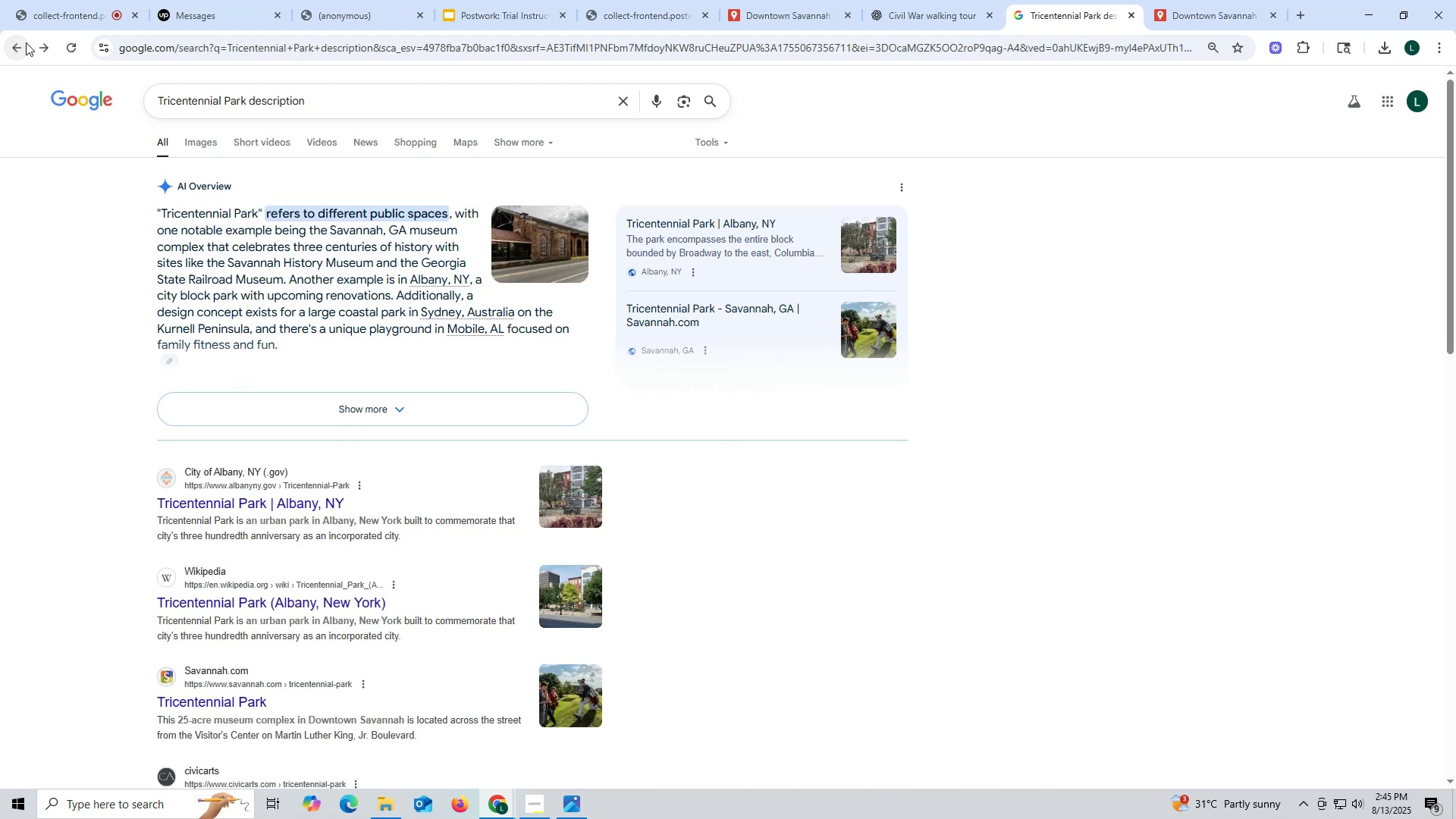 
left_click([26, 42])
 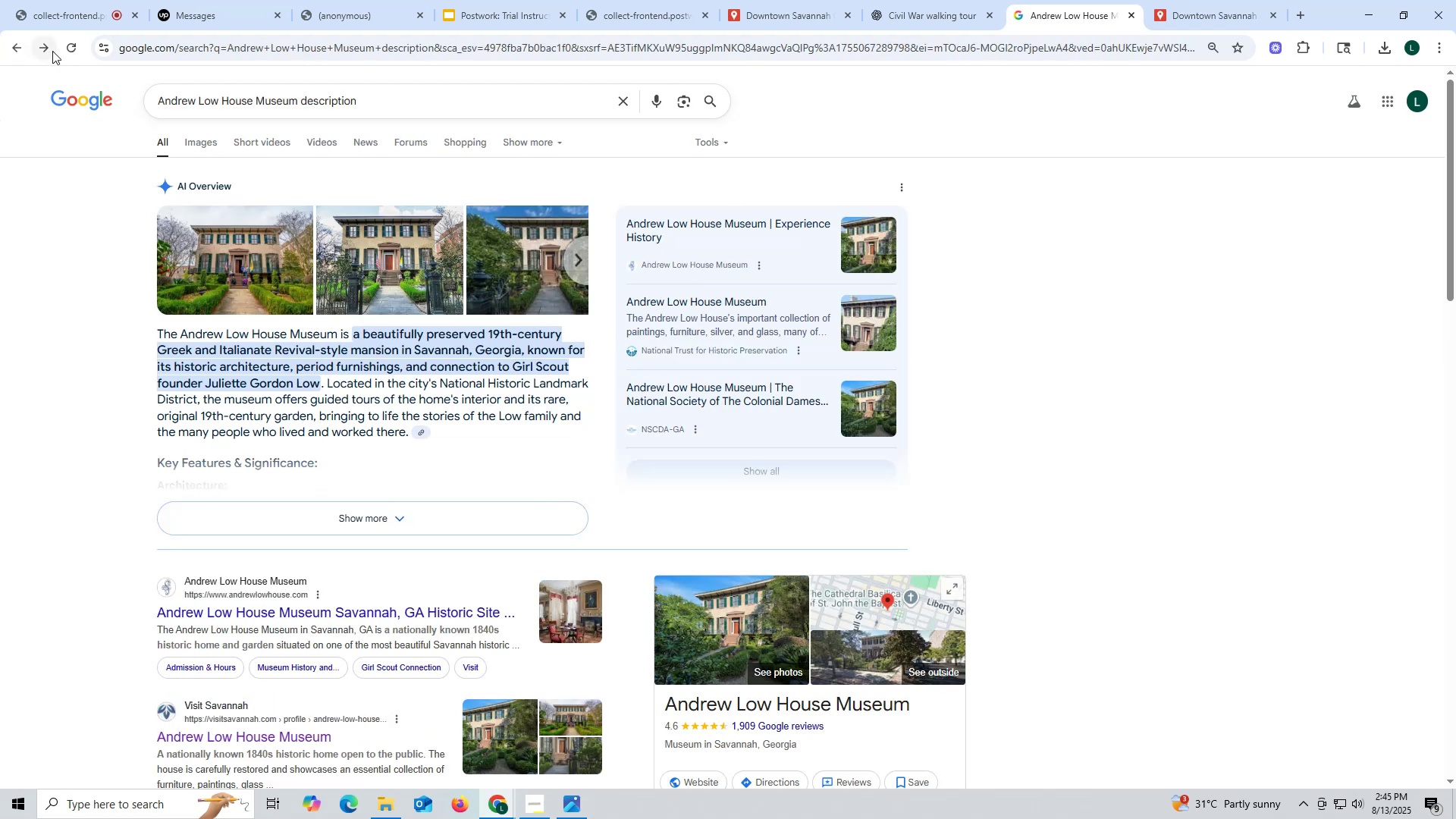 
left_click([48, 46])
 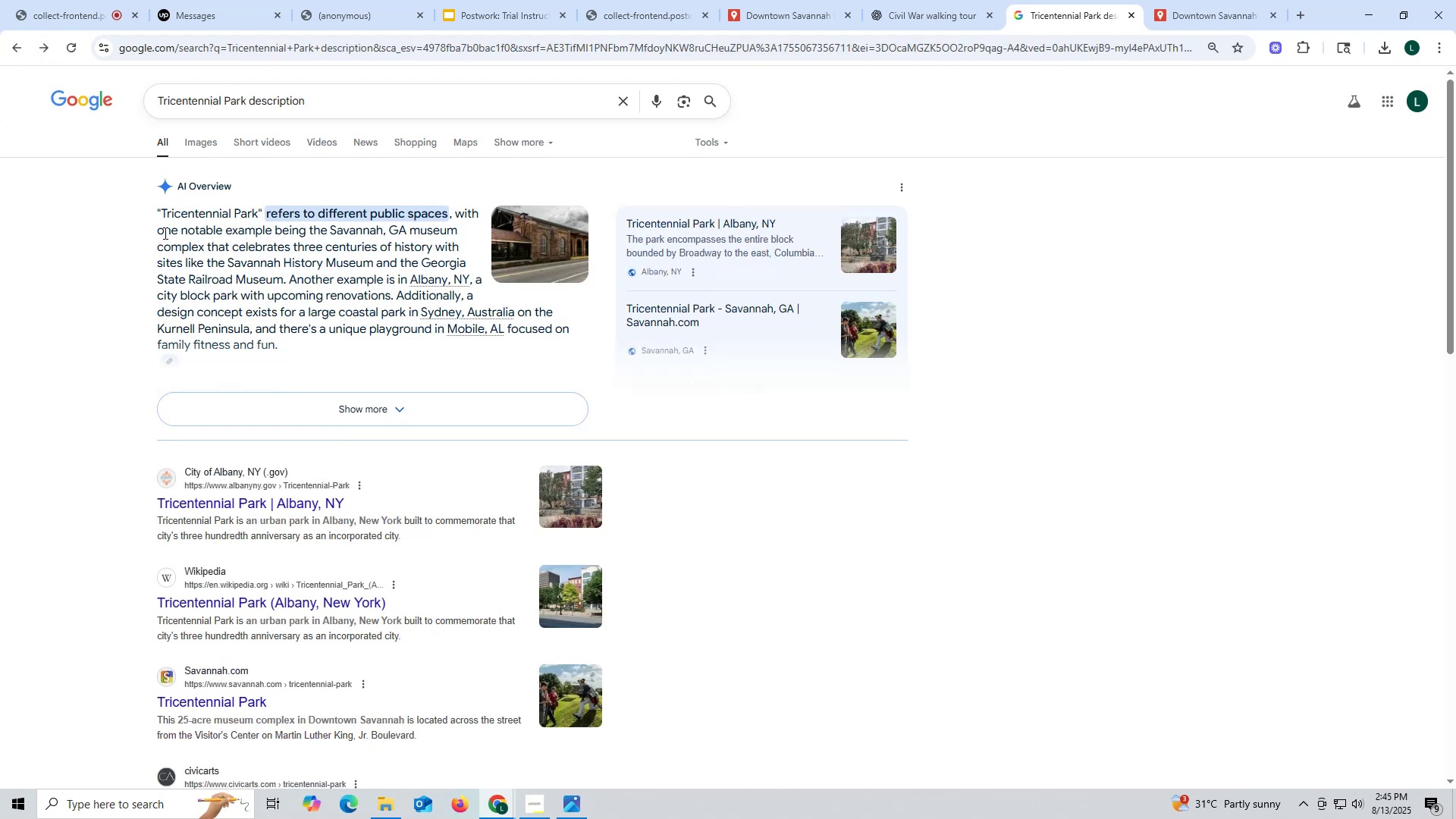 
wait(6.51)
 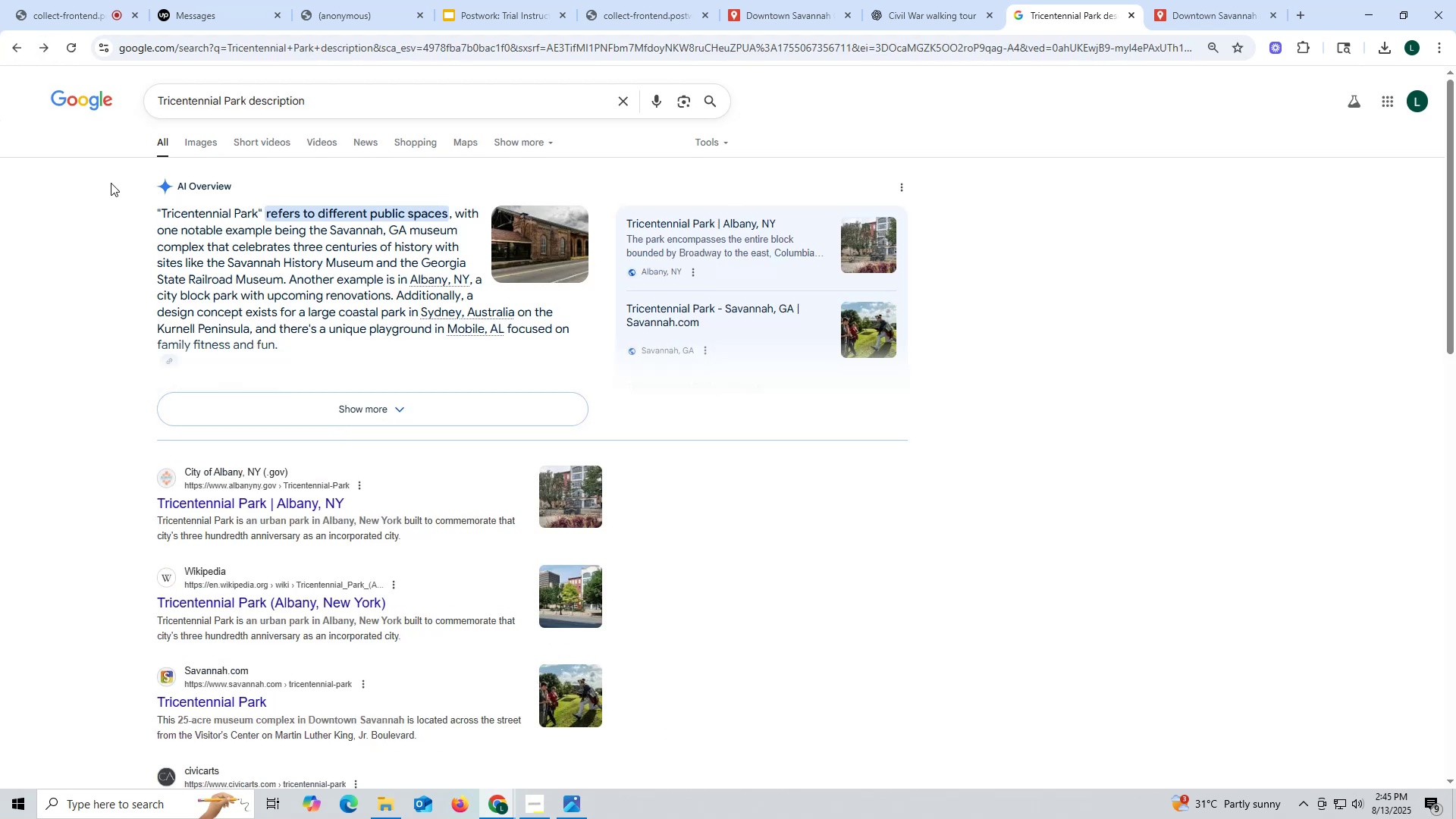 
left_click_drag(start_coordinate=[155, 207], to_coordinate=[351, 276])
 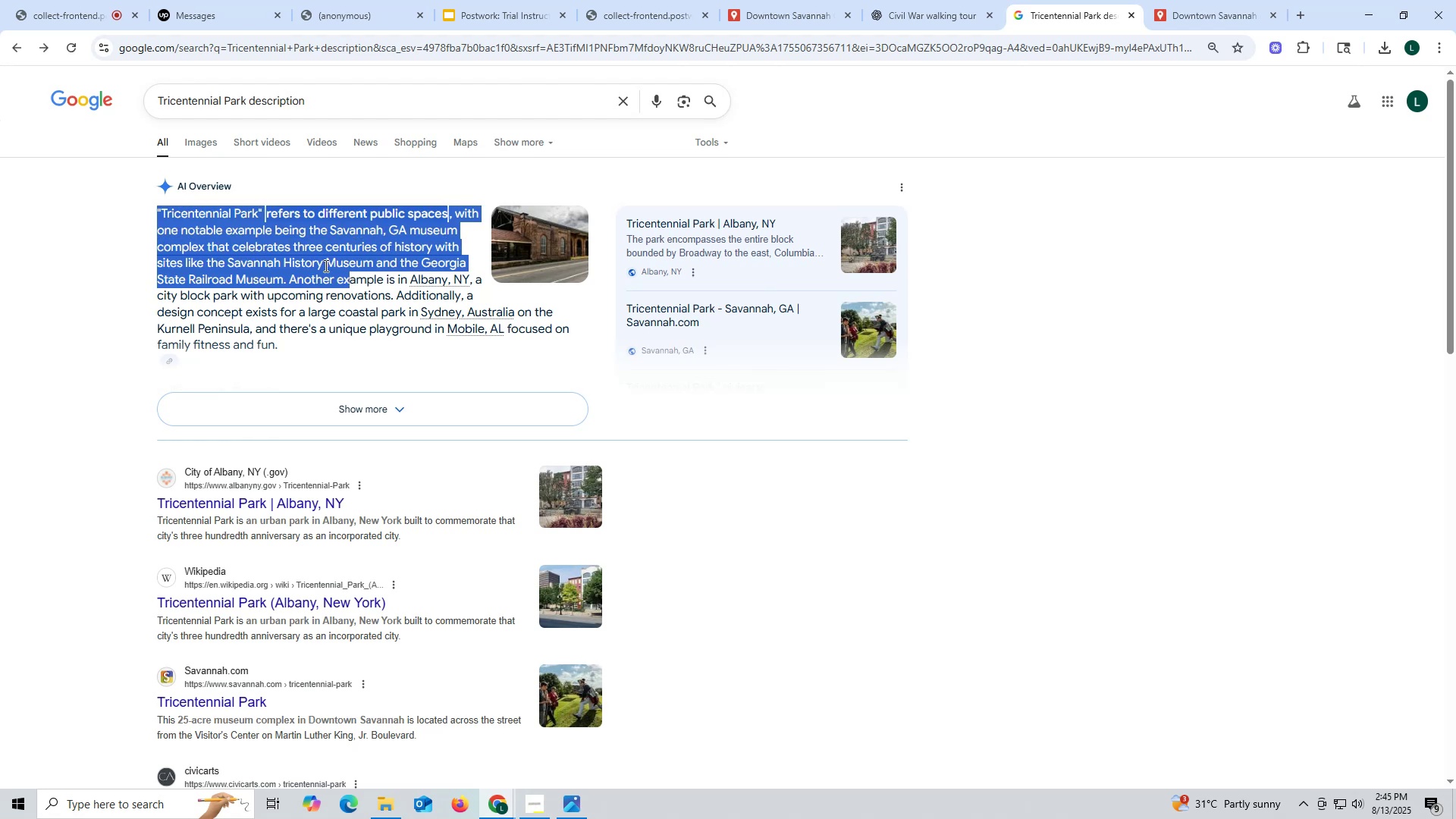 
left_click([325, 265])
 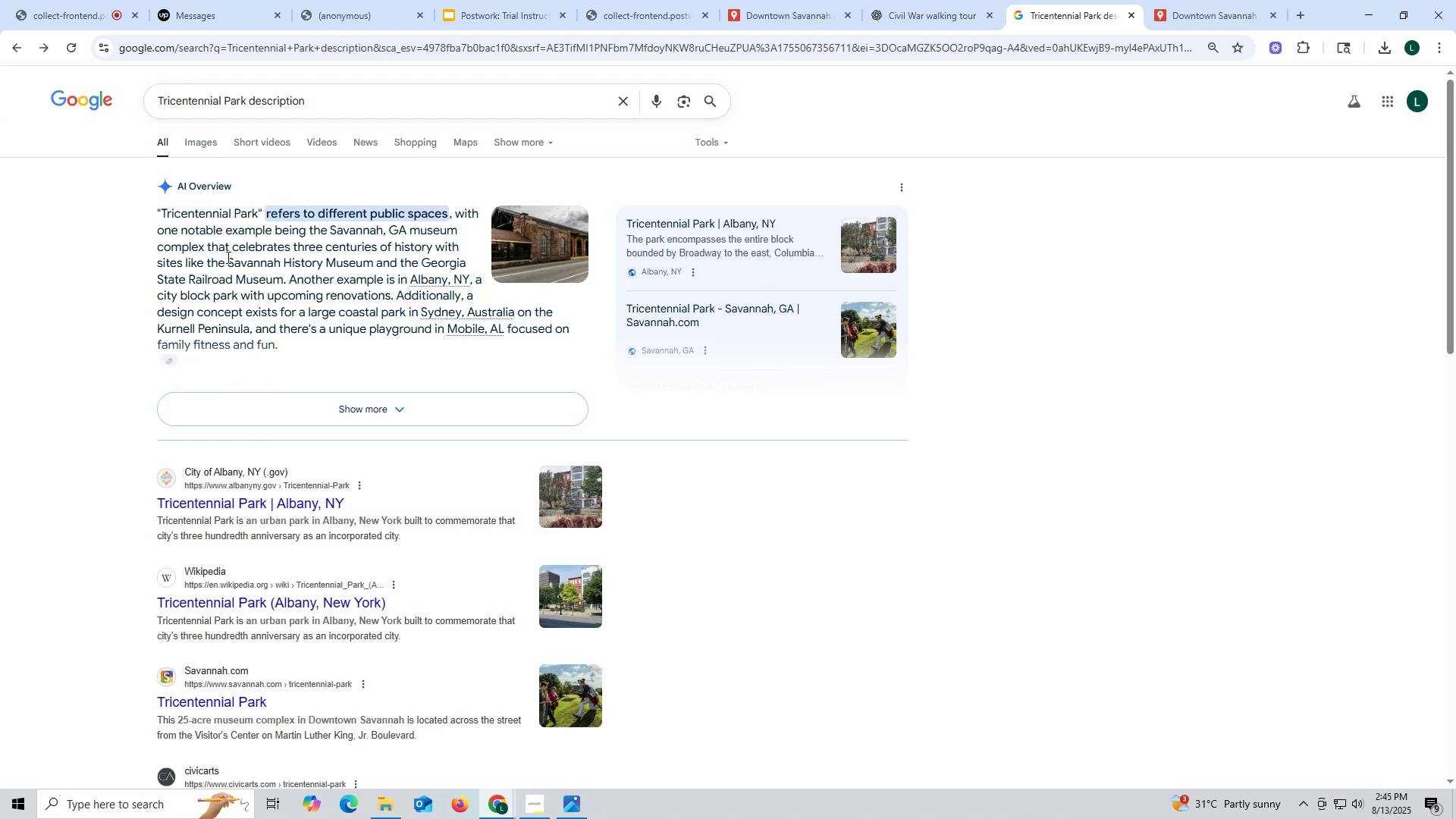 
left_click_drag(start_coordinate=[227, 257], to_coordinate=[372, 265])
 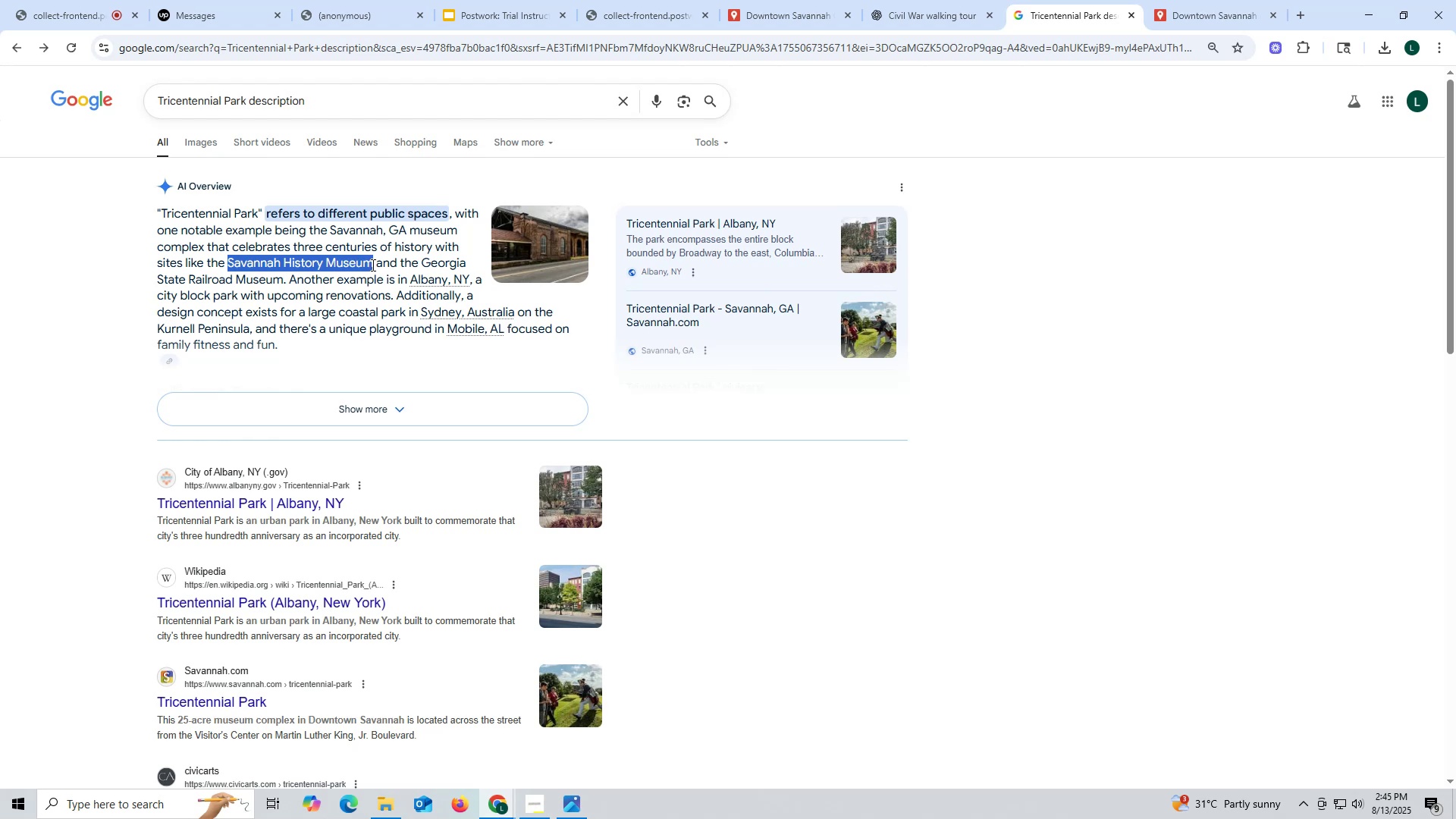 
key(Control+ControlLeft)
 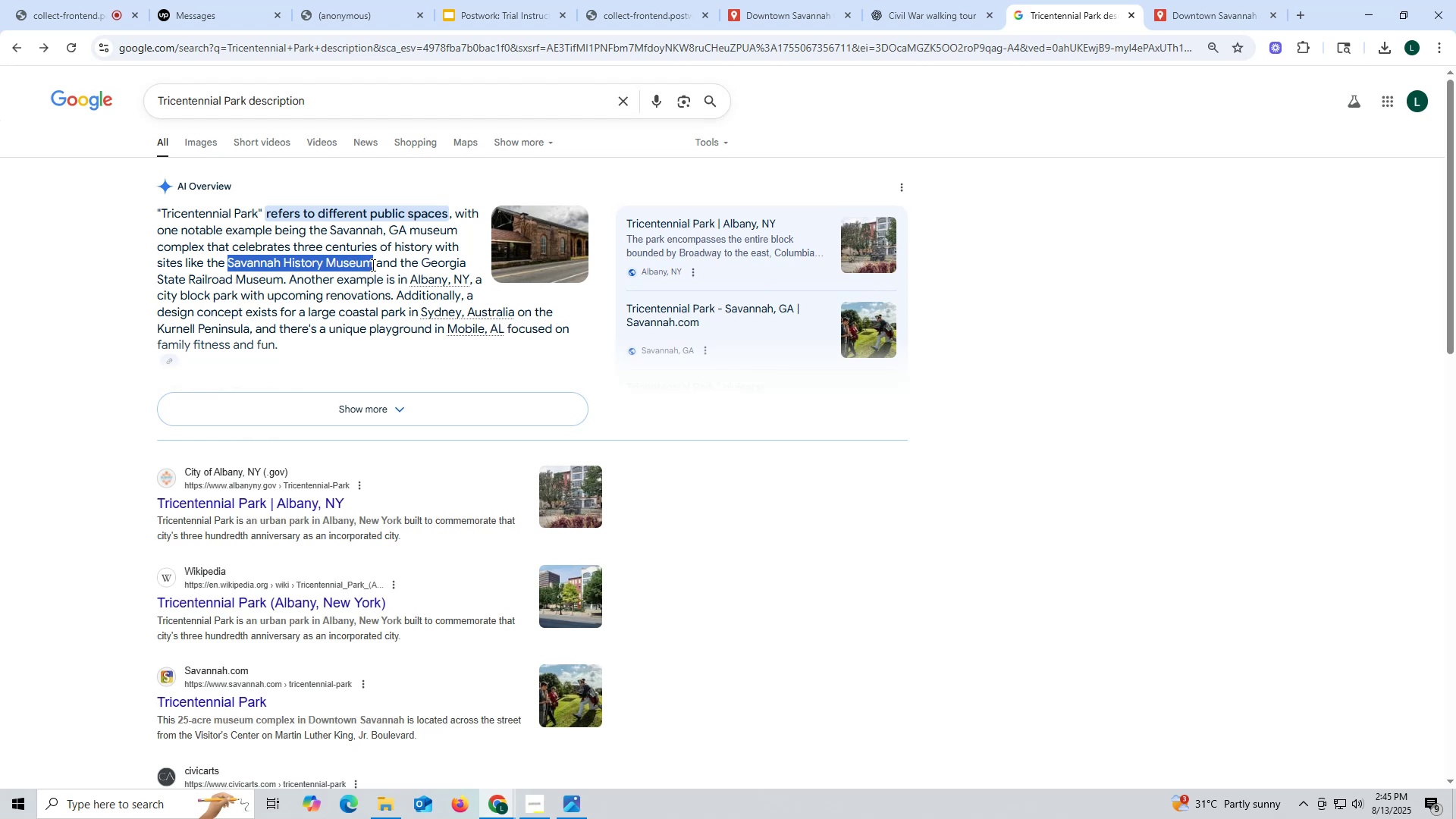 
key(Control+C)
 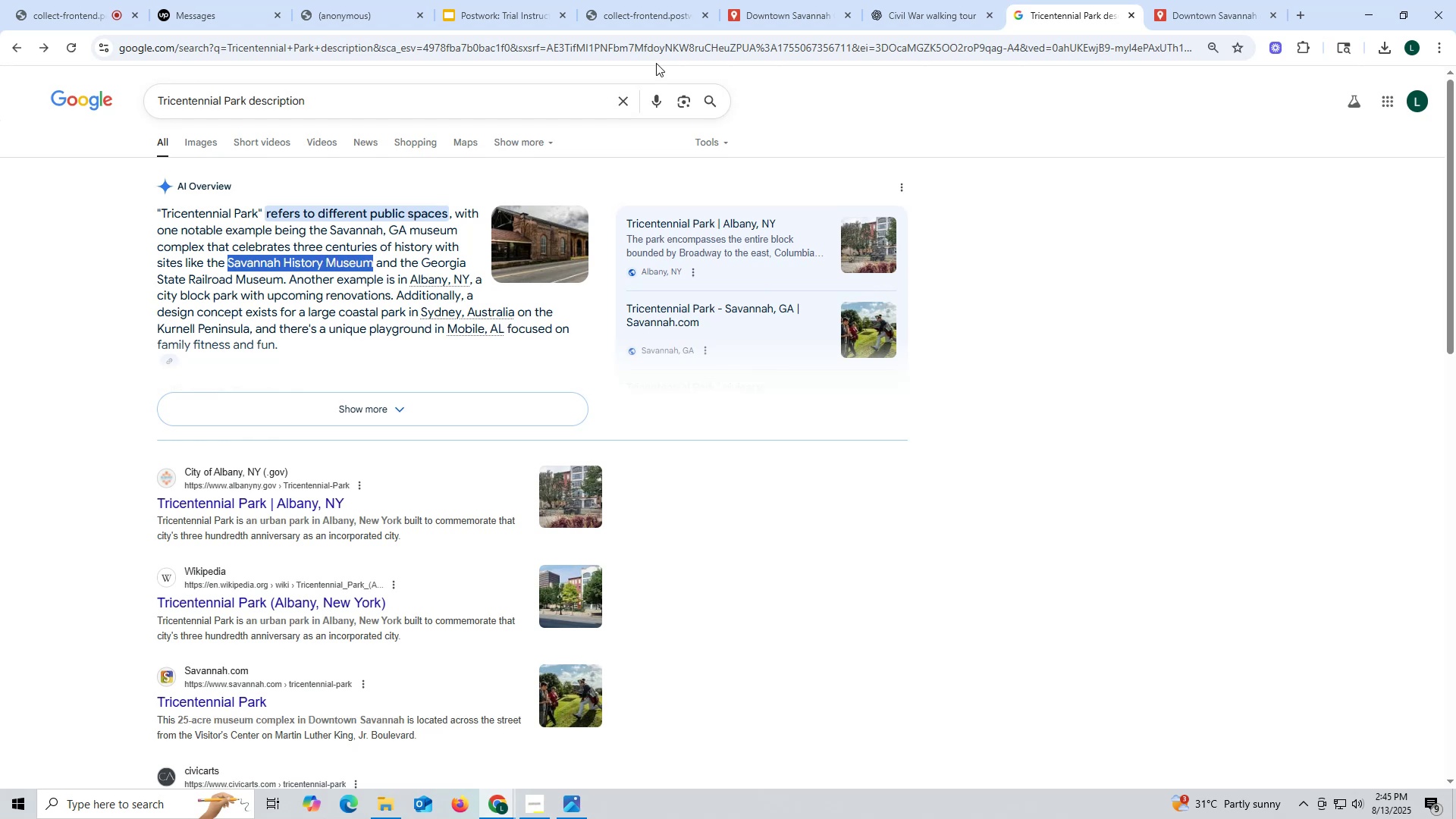 
wait(8.29)
 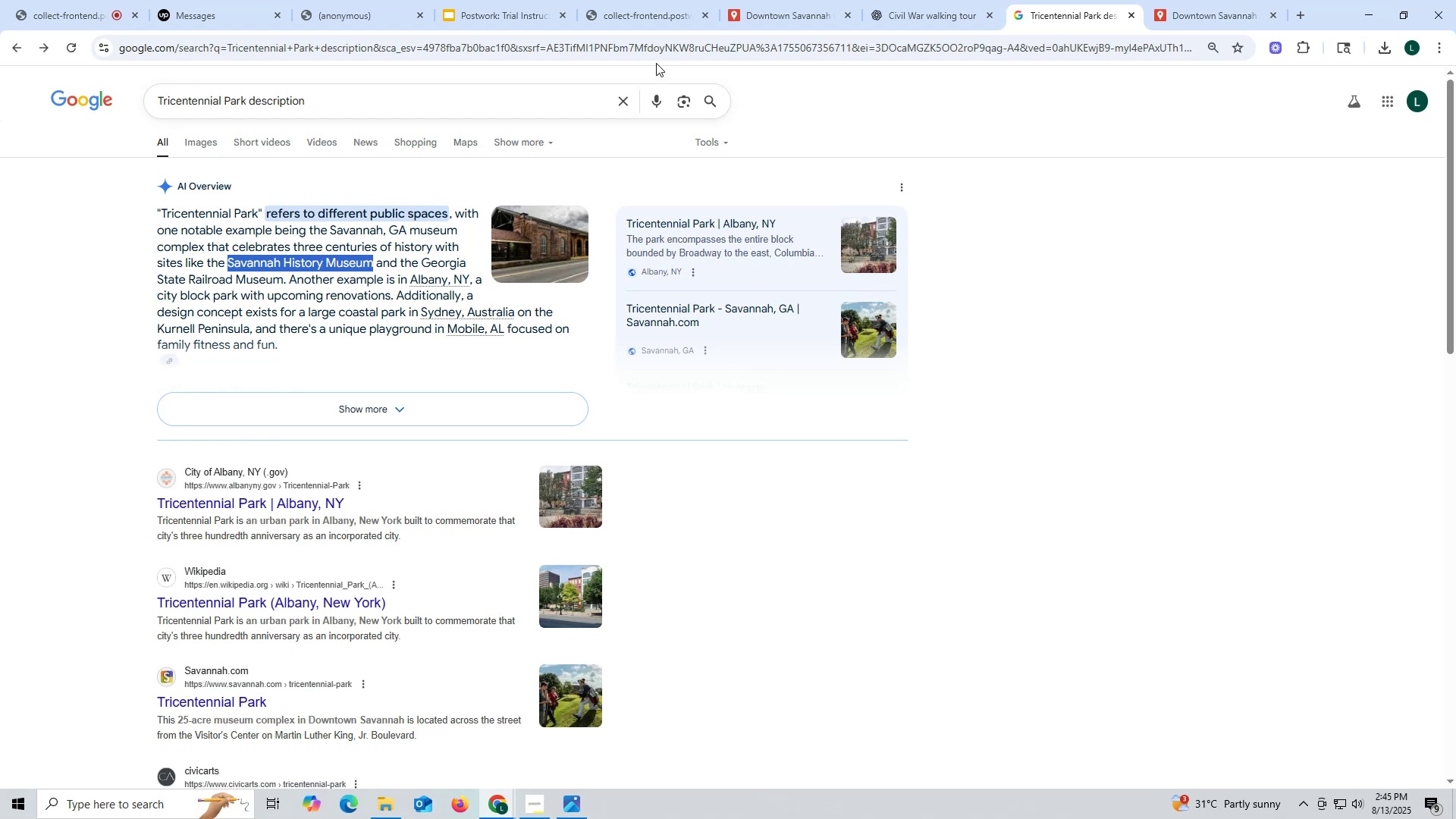 
left_click([1302, 17])
 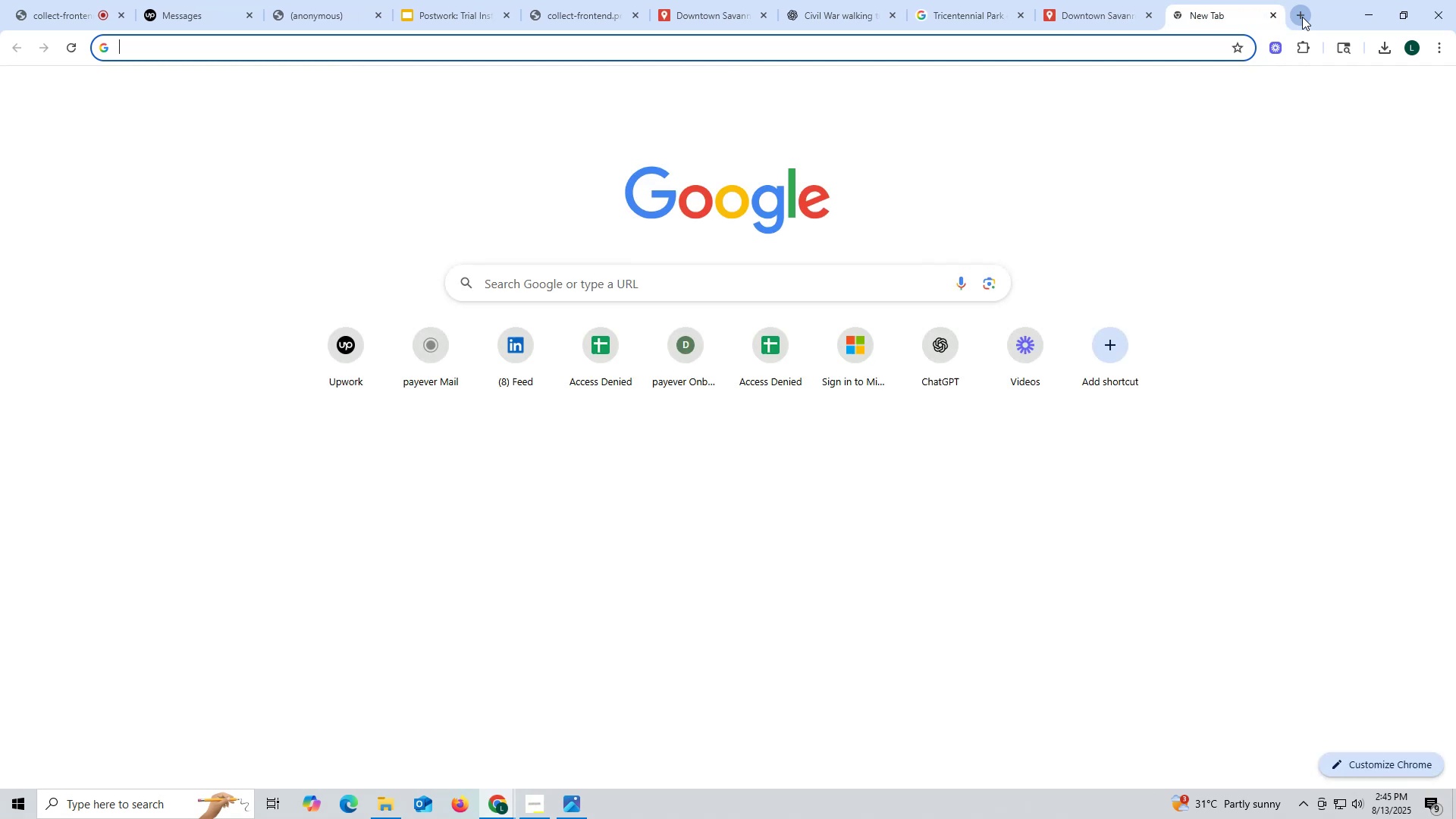 
key(Control+ControlLeft)
 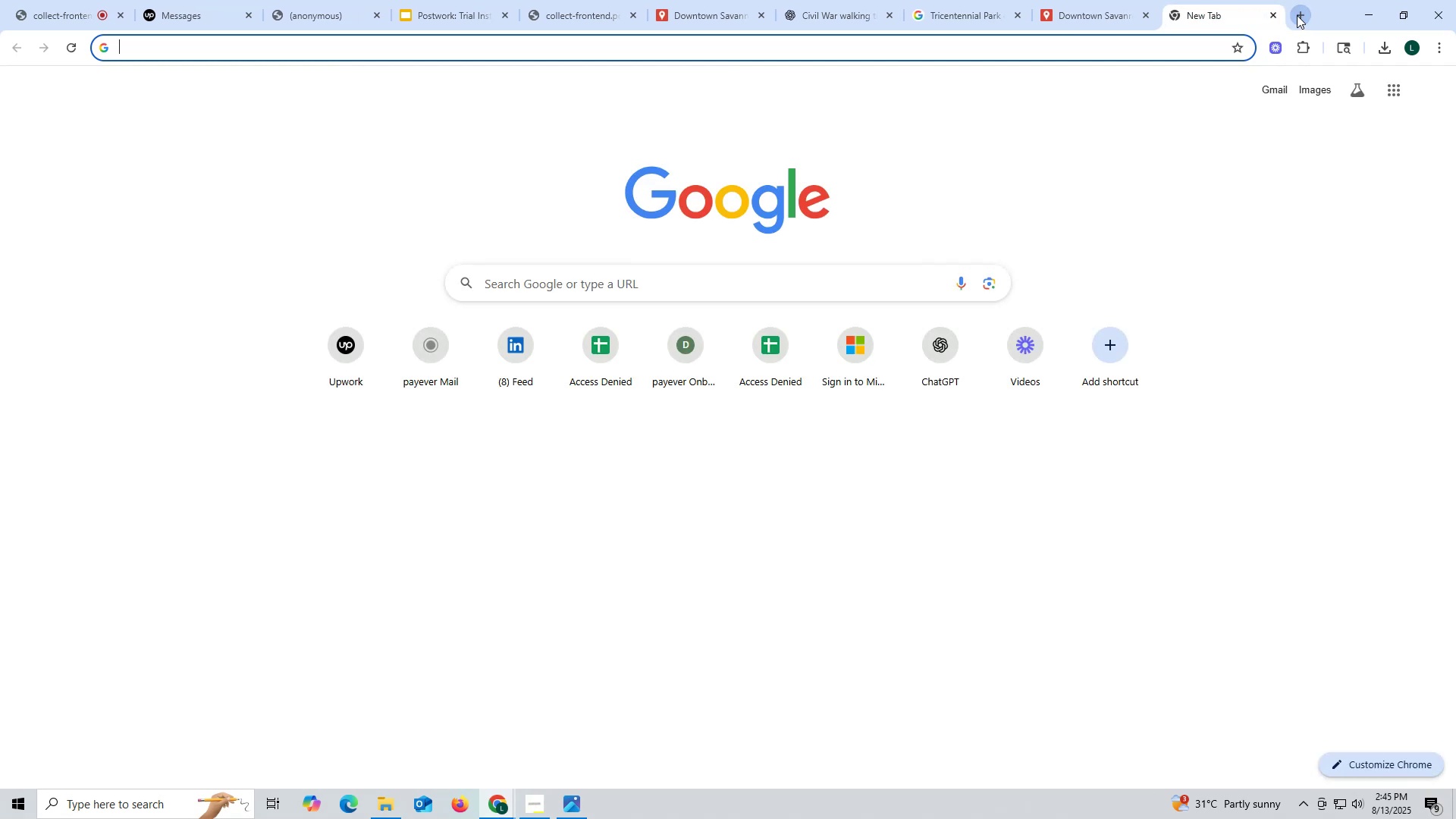 
key(Control+V)
 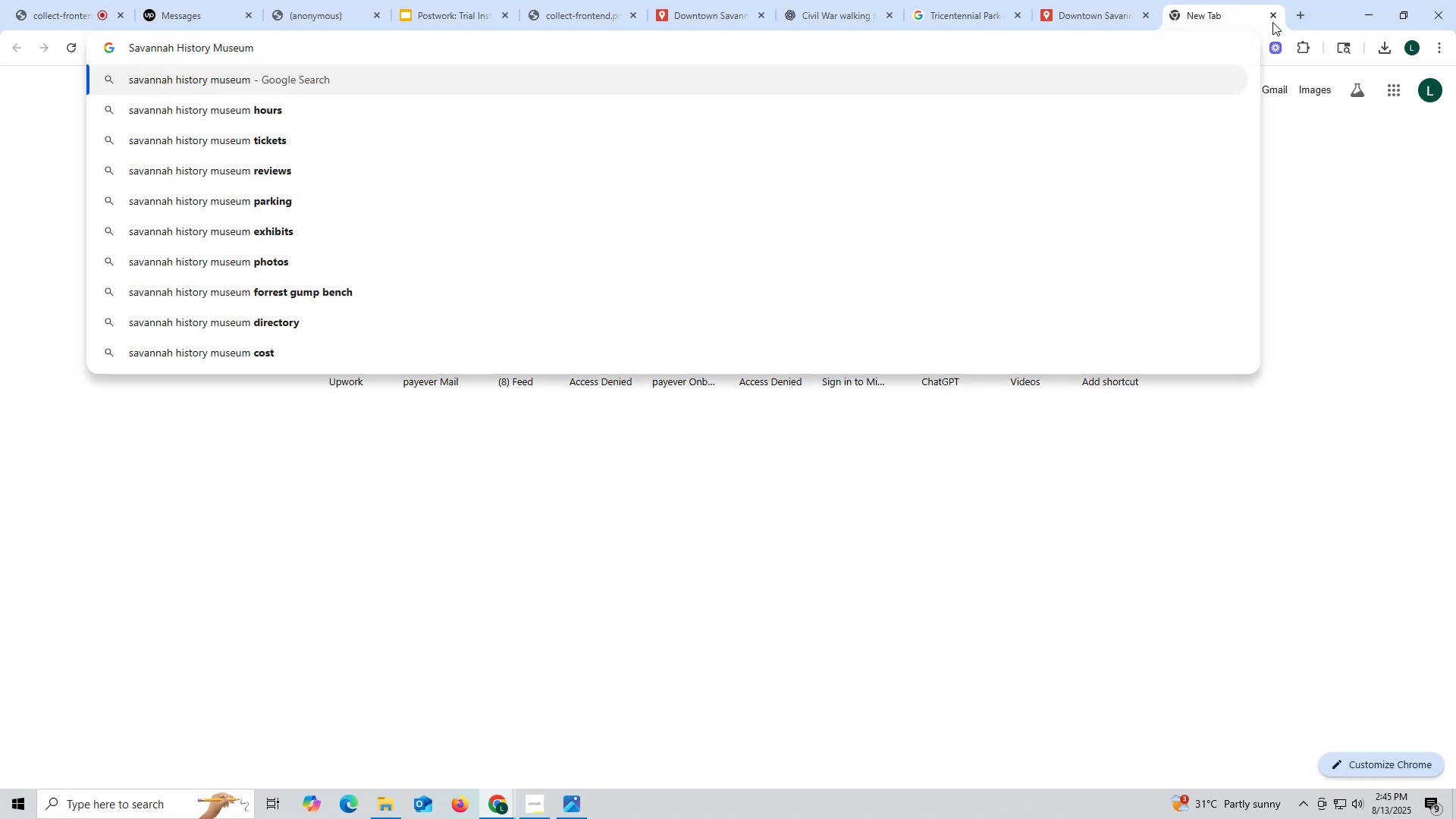 
key(Enter)
 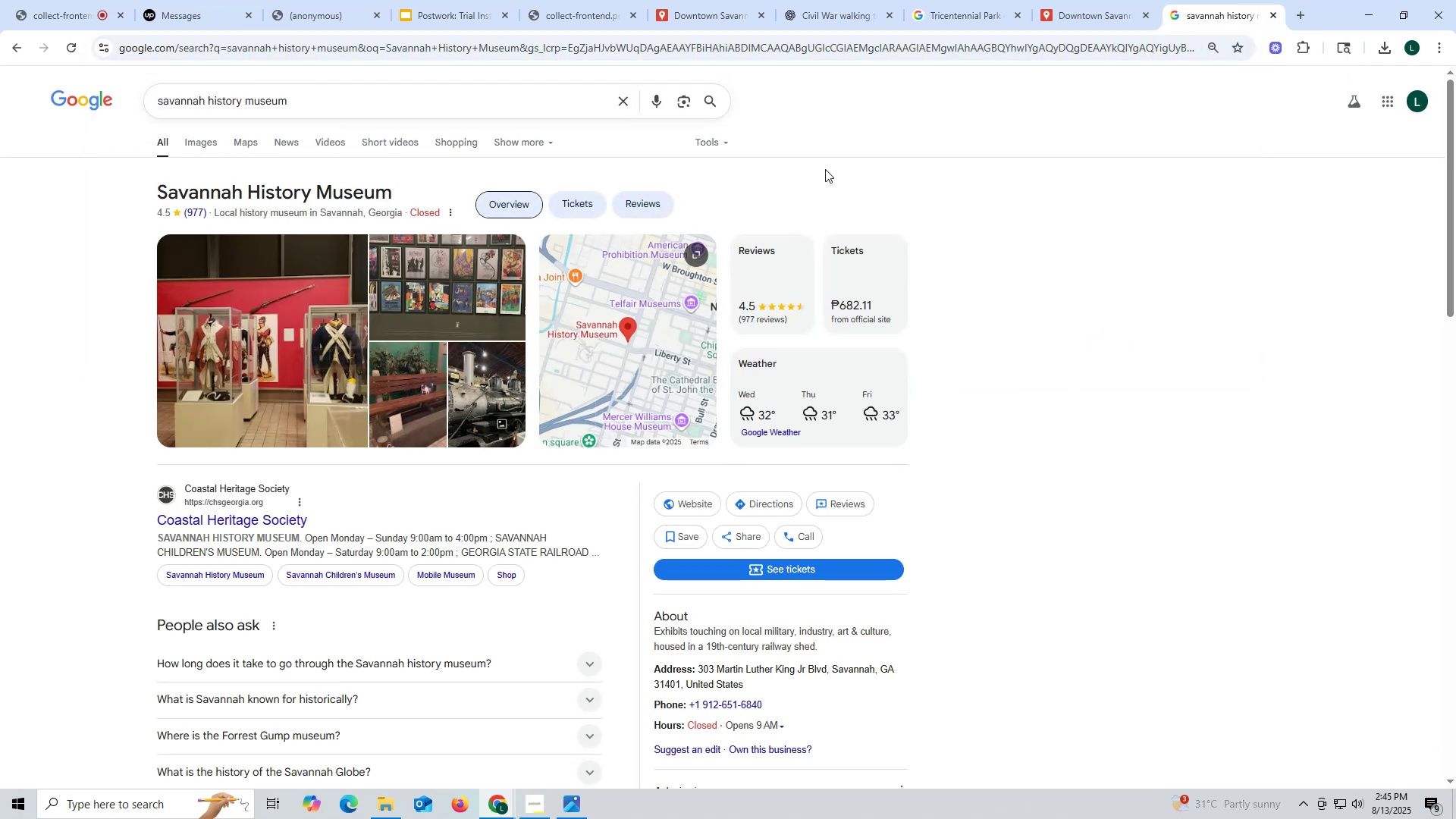 
wait(9.25)
 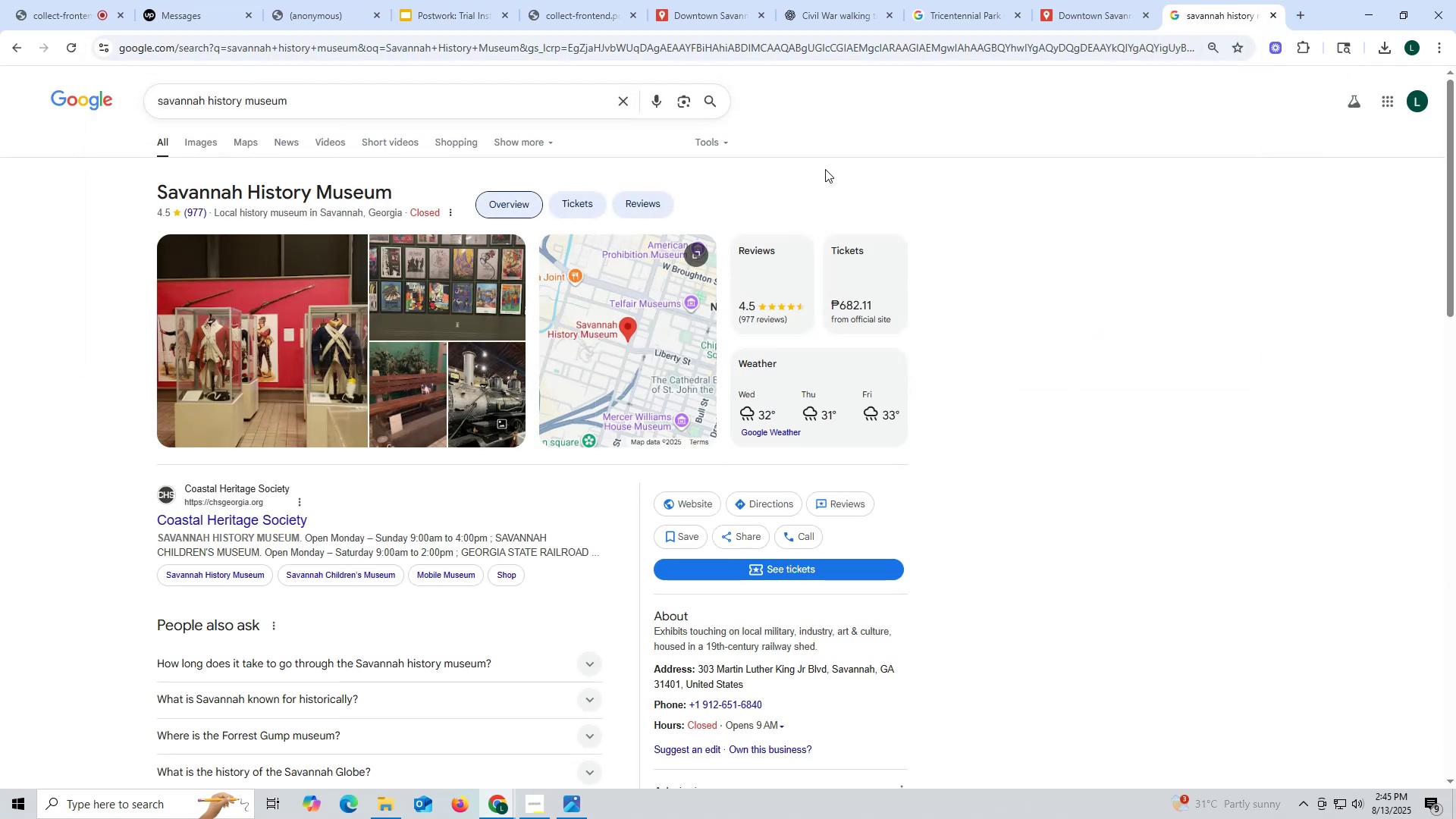 
mouse_move([972, 0])
 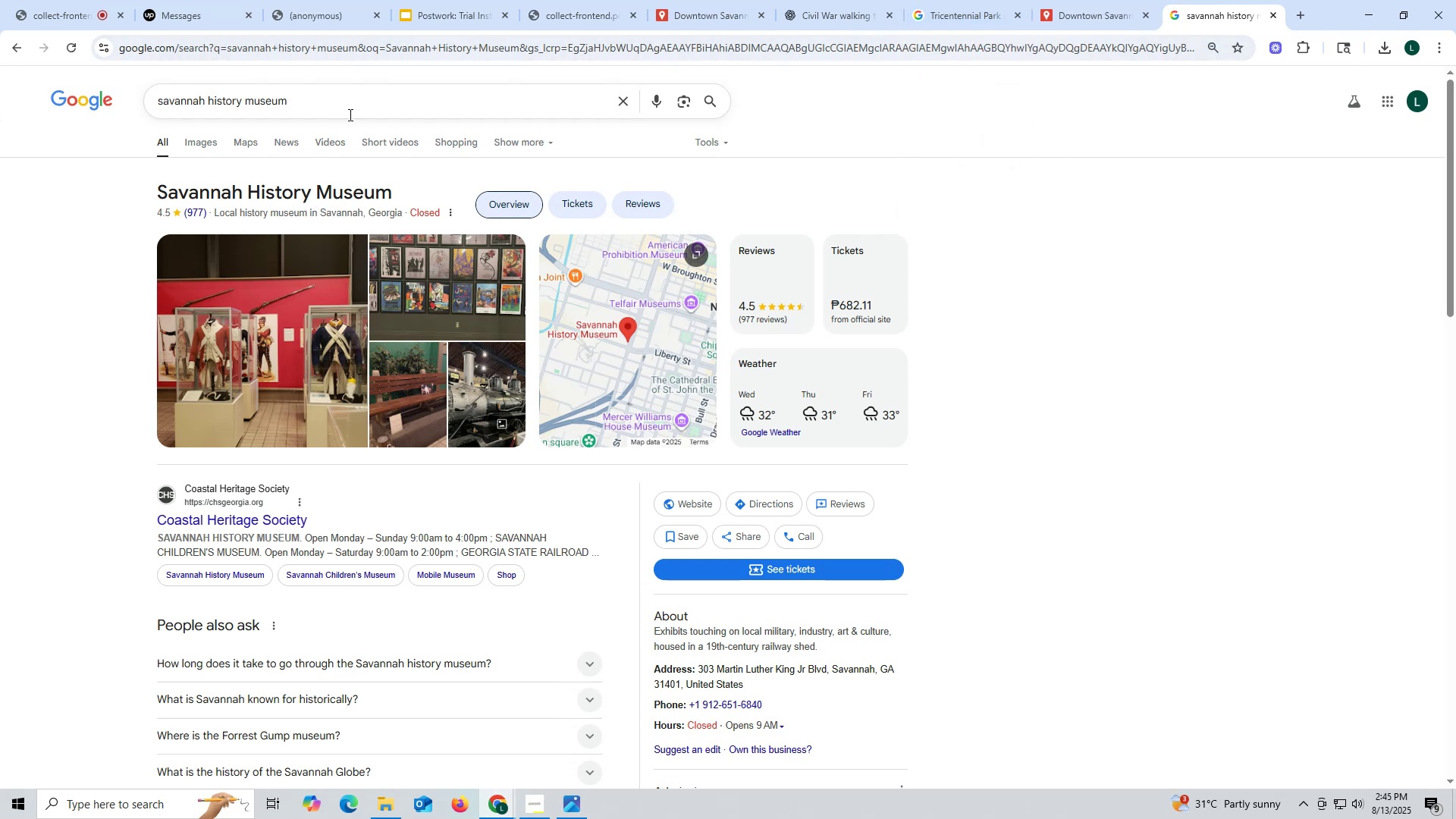 
mouse_move([980, 7])
 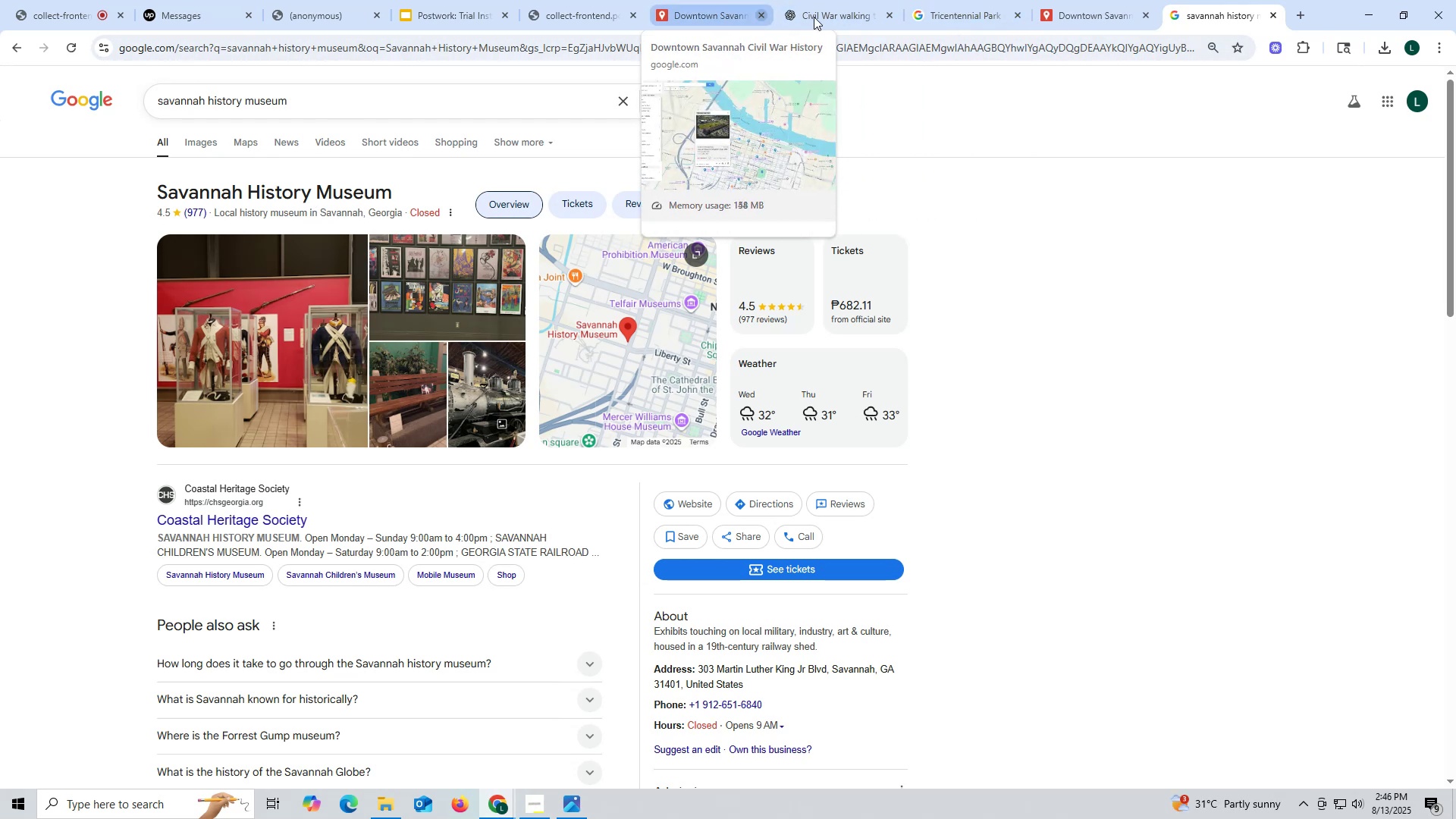 
left_click([1044, 15])
 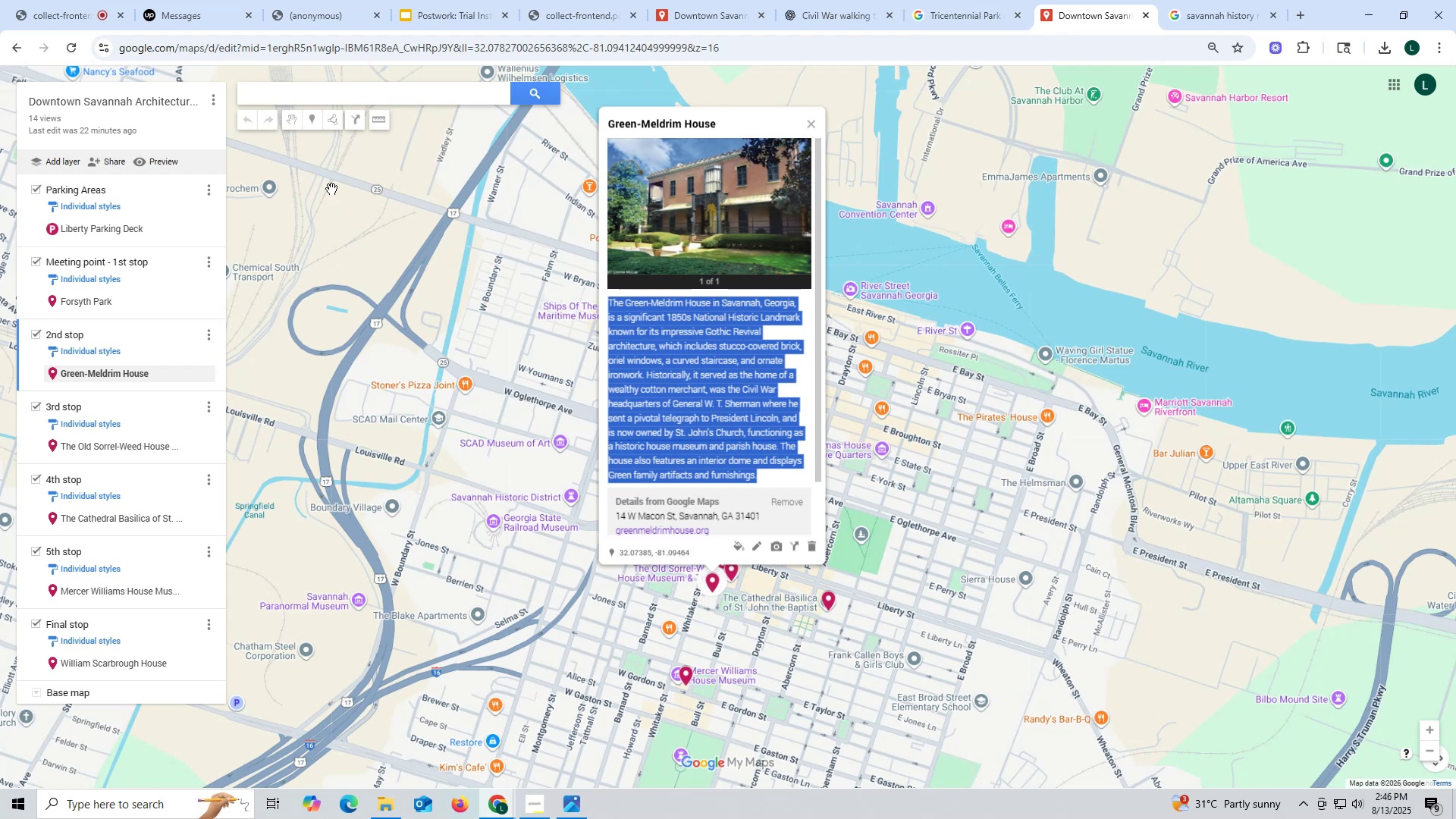 
left_click([708, 6])
 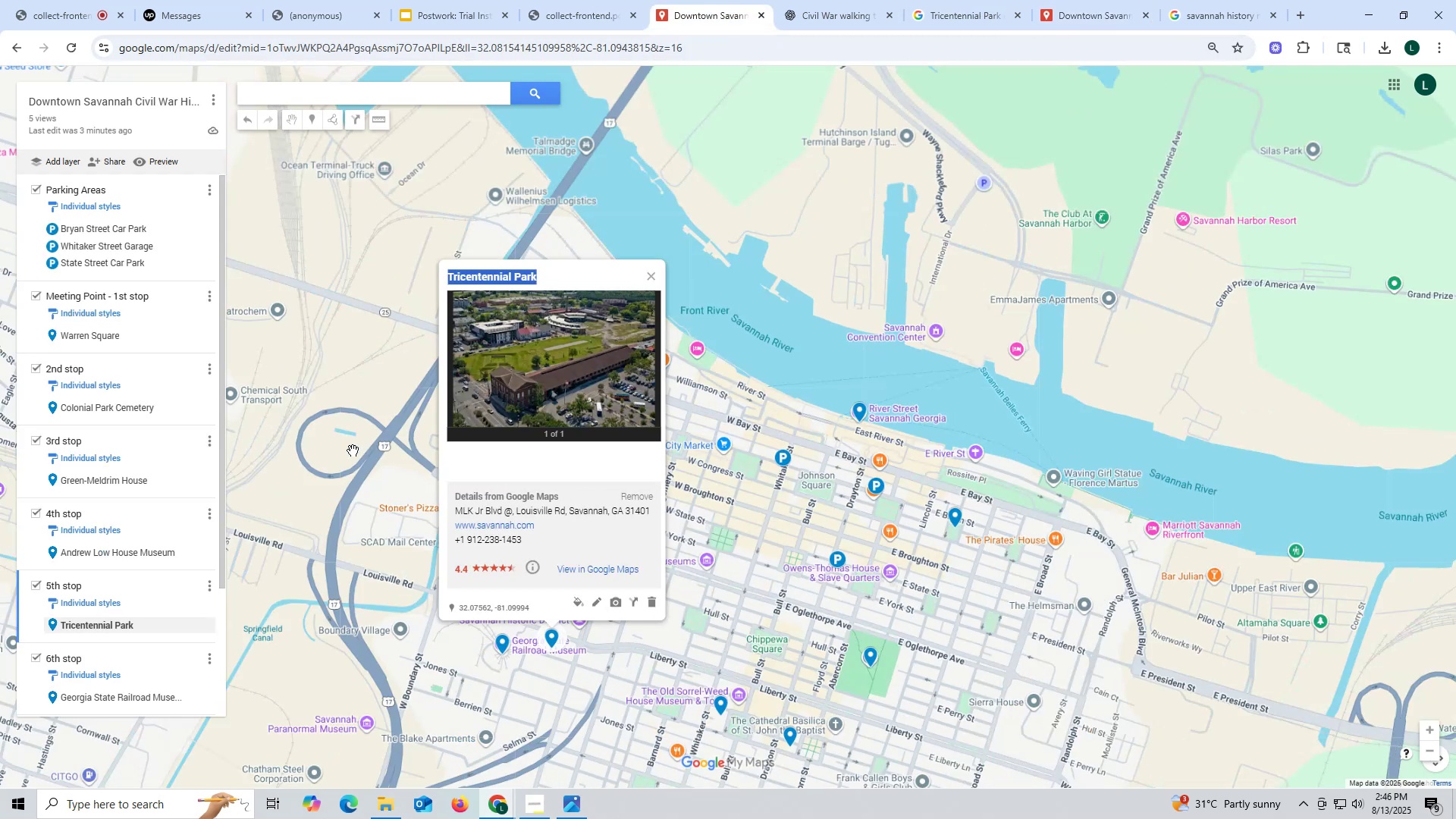 
wait(5.62)
 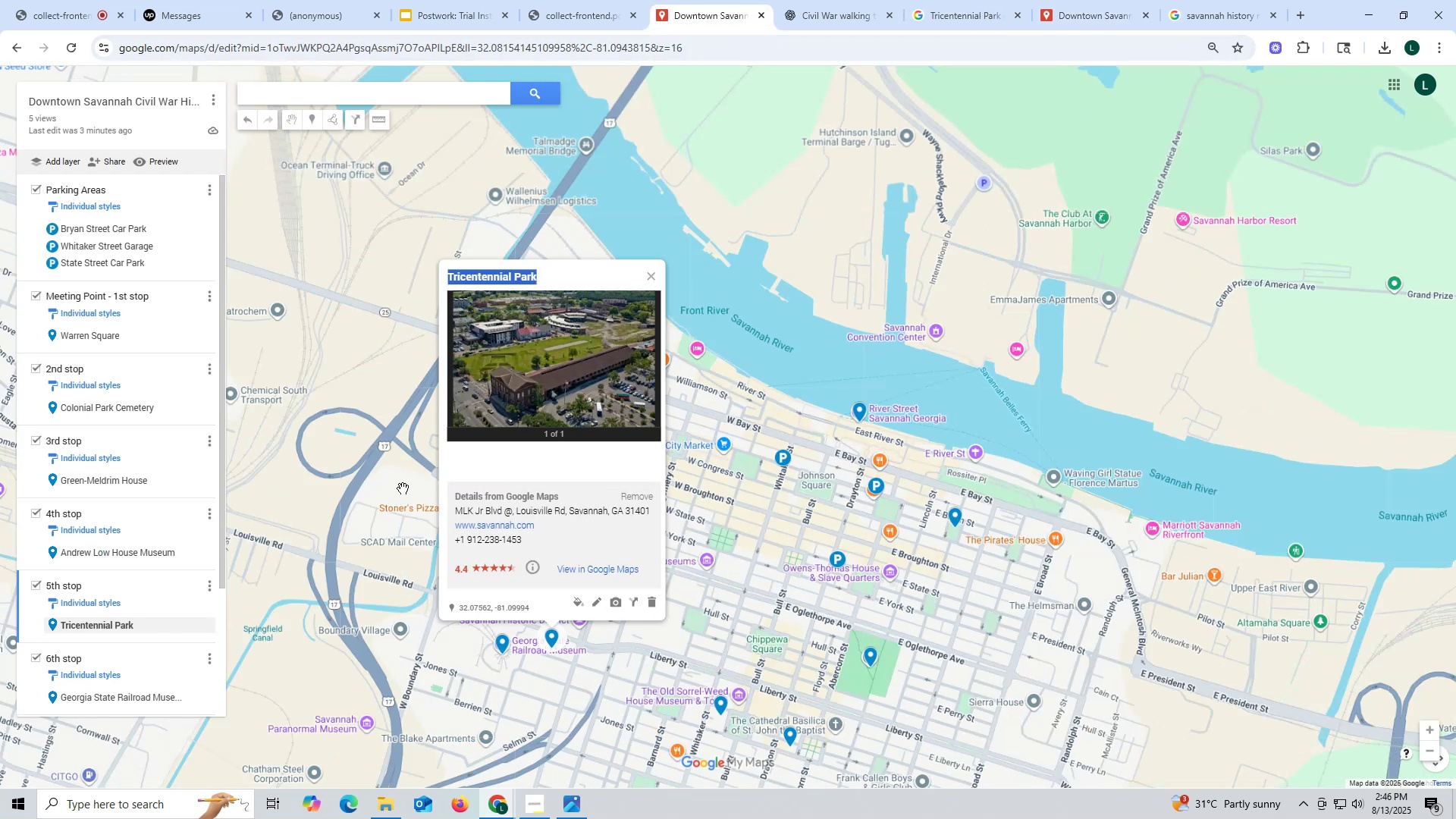 
left_click_drag(start_coordinate=[974, 9], to_coordinate=[965, 11])
 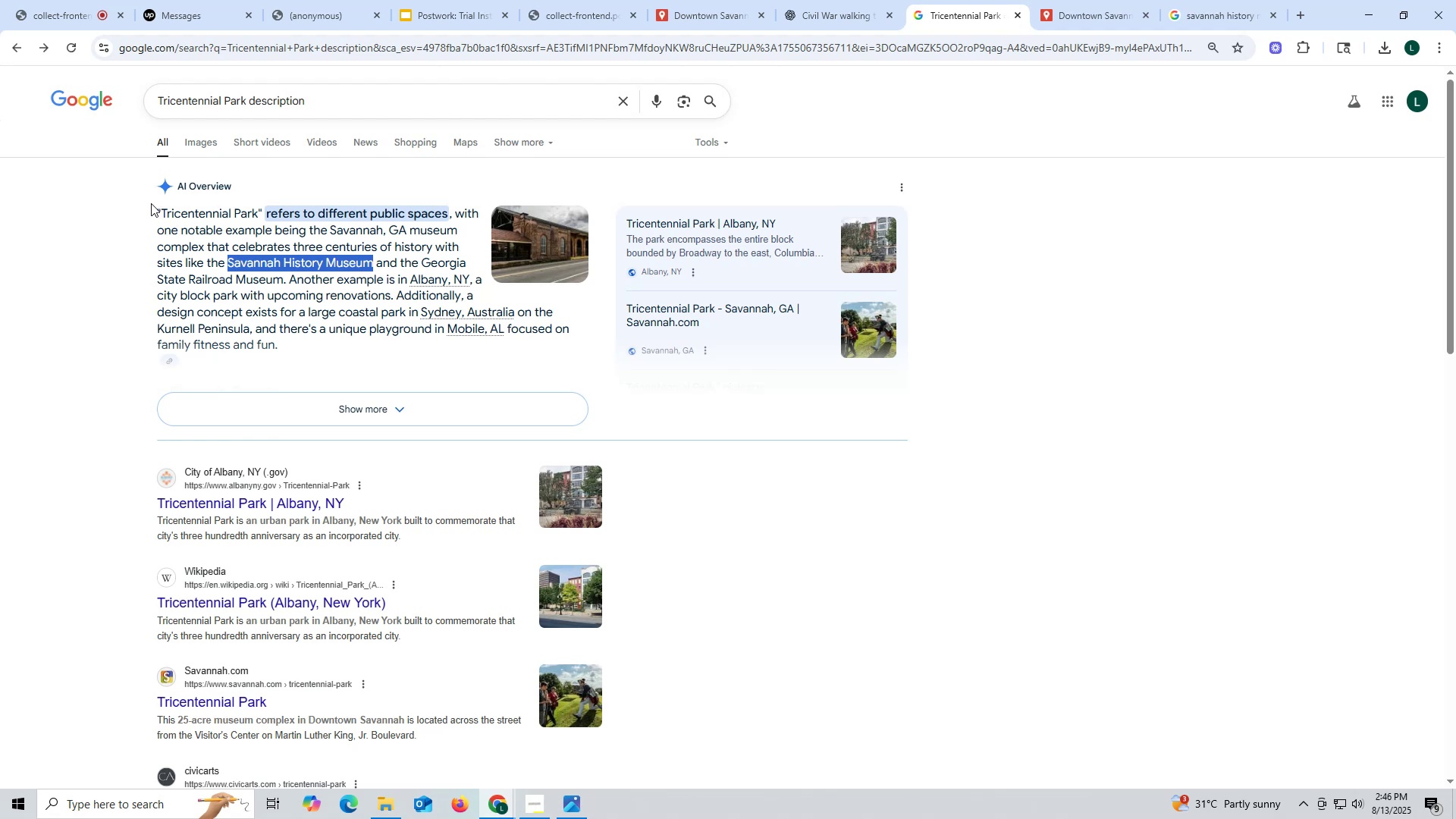 
wait(5.56)
 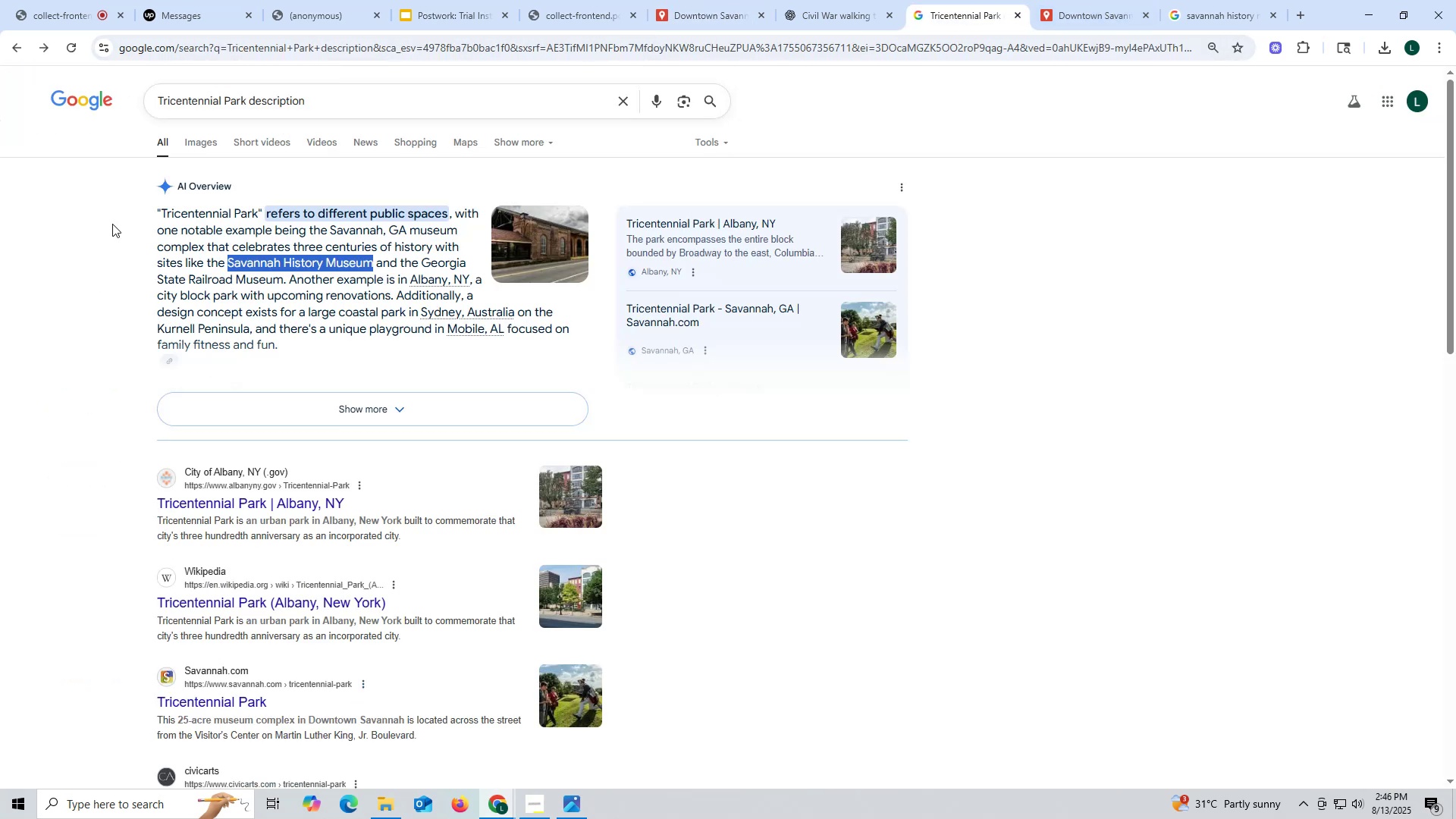 
left_click_drag(start_coordinate=[156, 211], to_coordinate=[287, 281])
 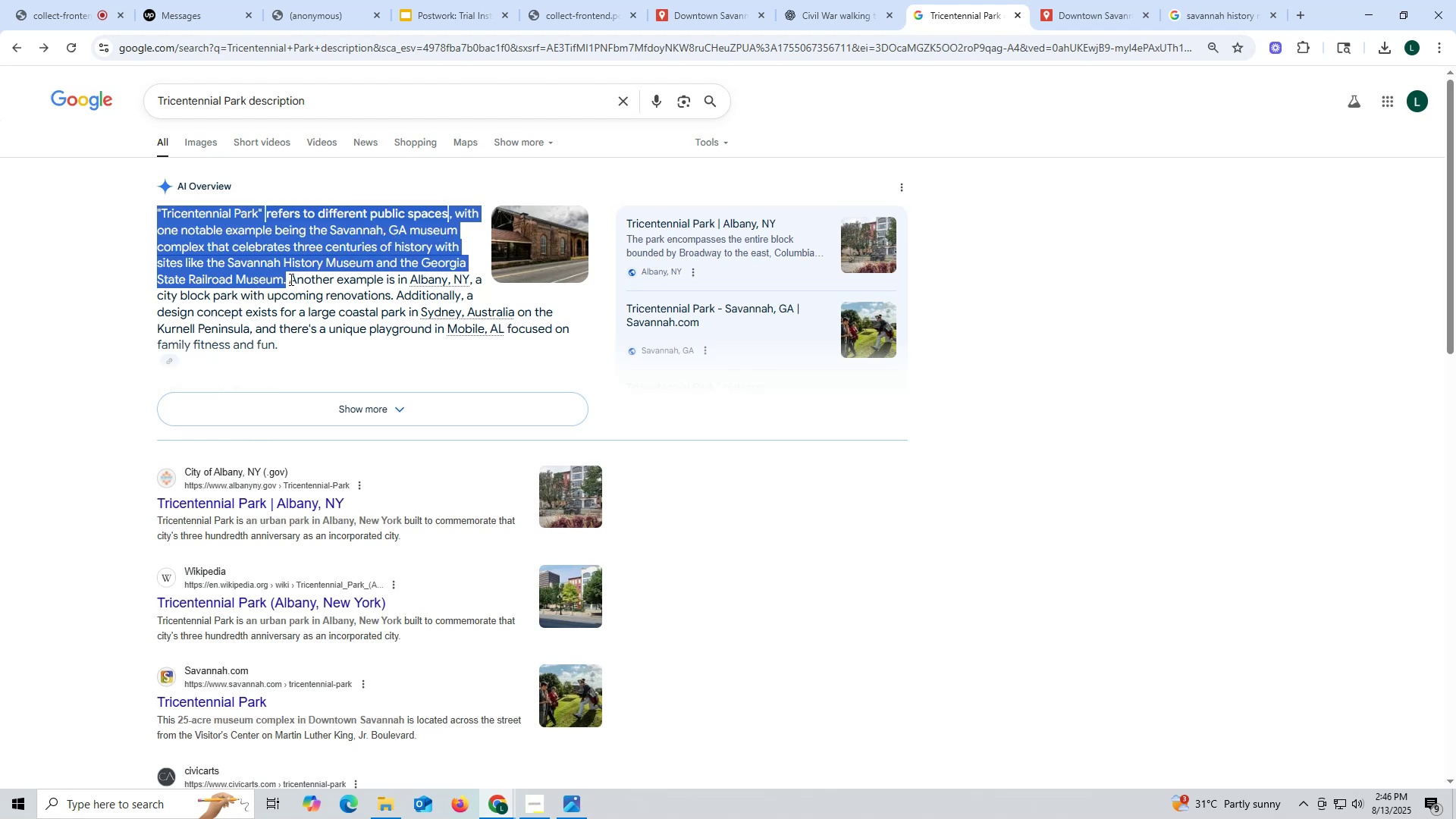 
key(Control+ControlLeft)
 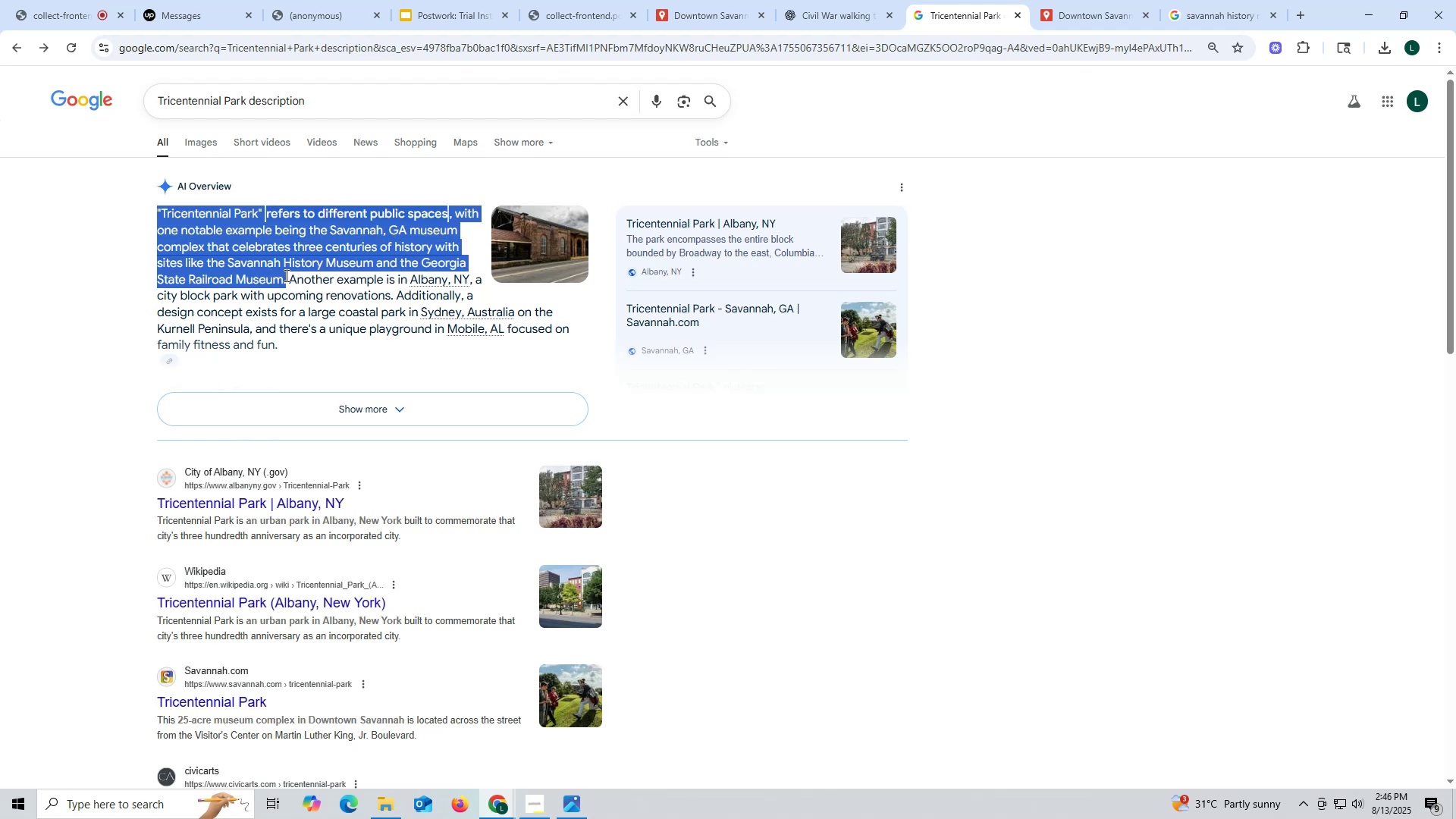 
key(Control+C)
 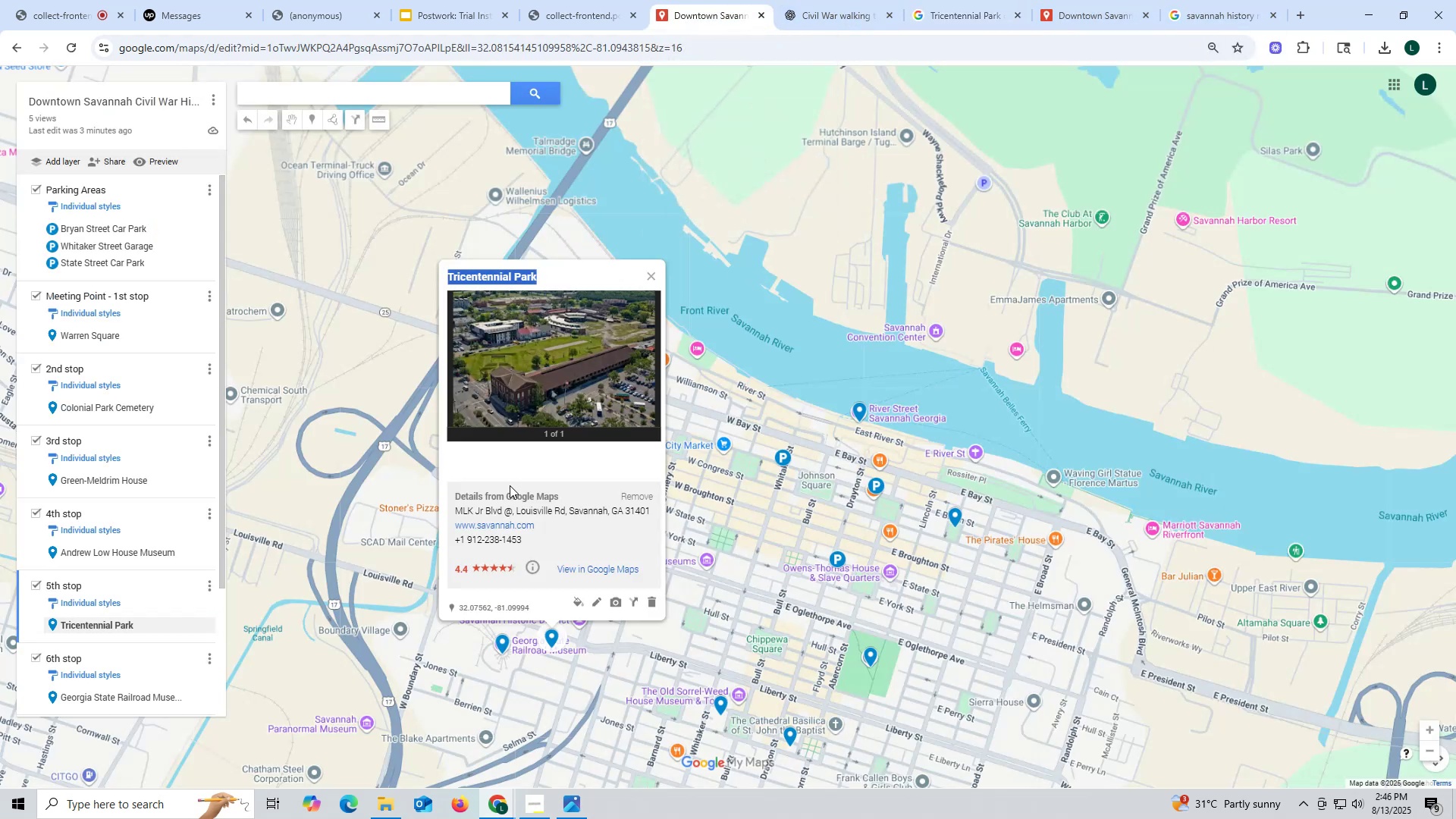 
wait(5.42)
 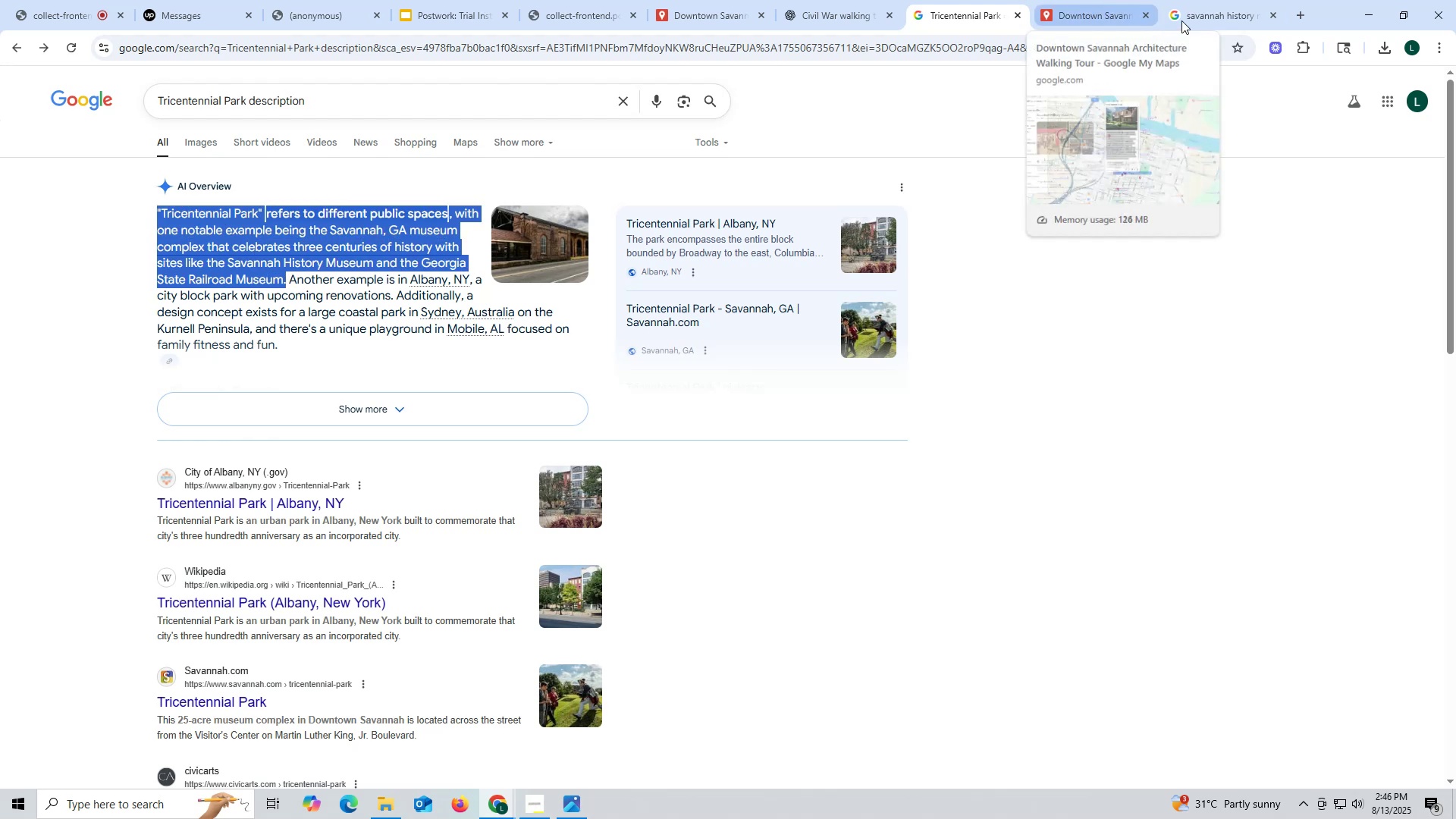 
left_click([594, 601])
 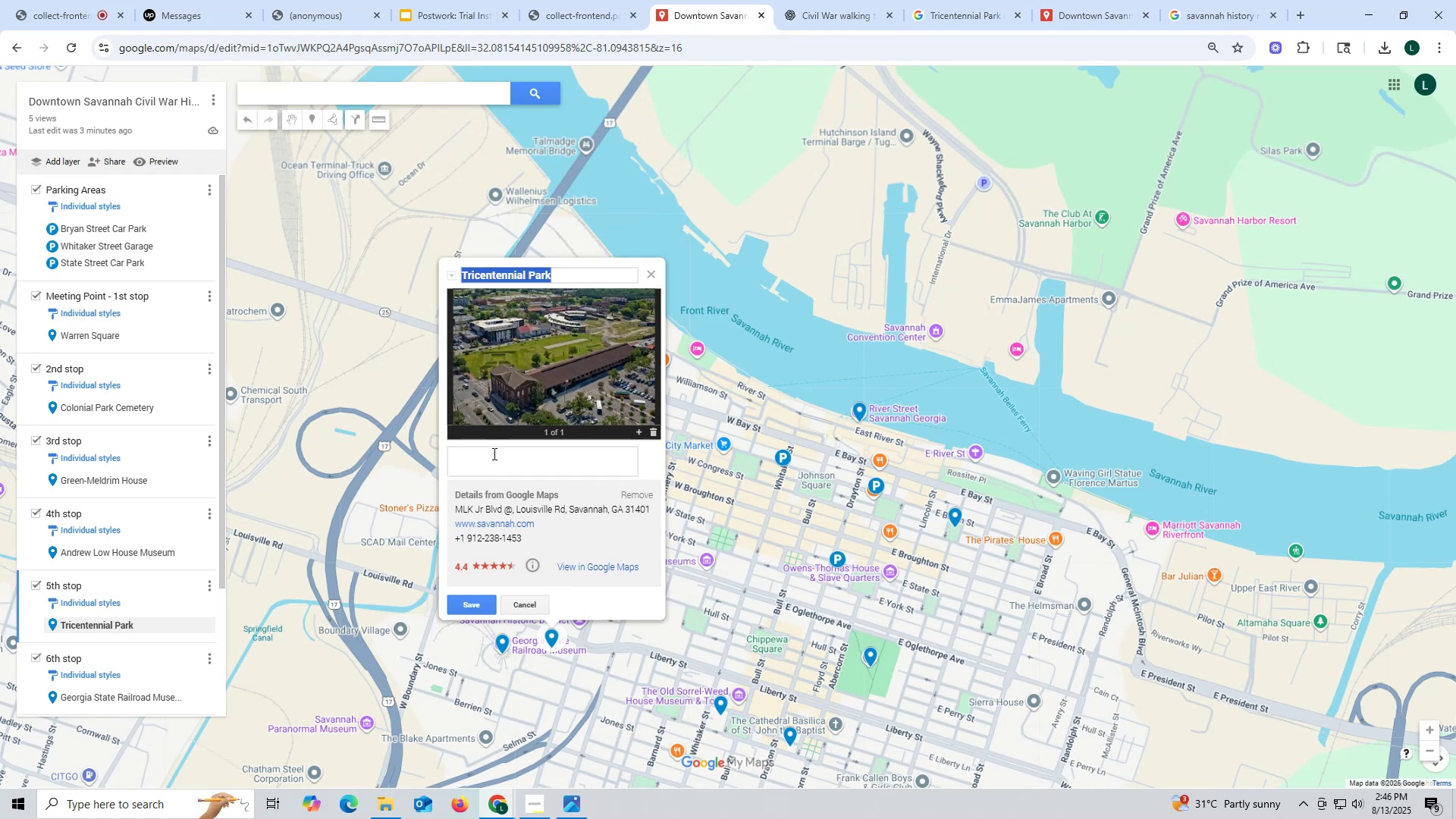 
key(Control+ControlLeft)
 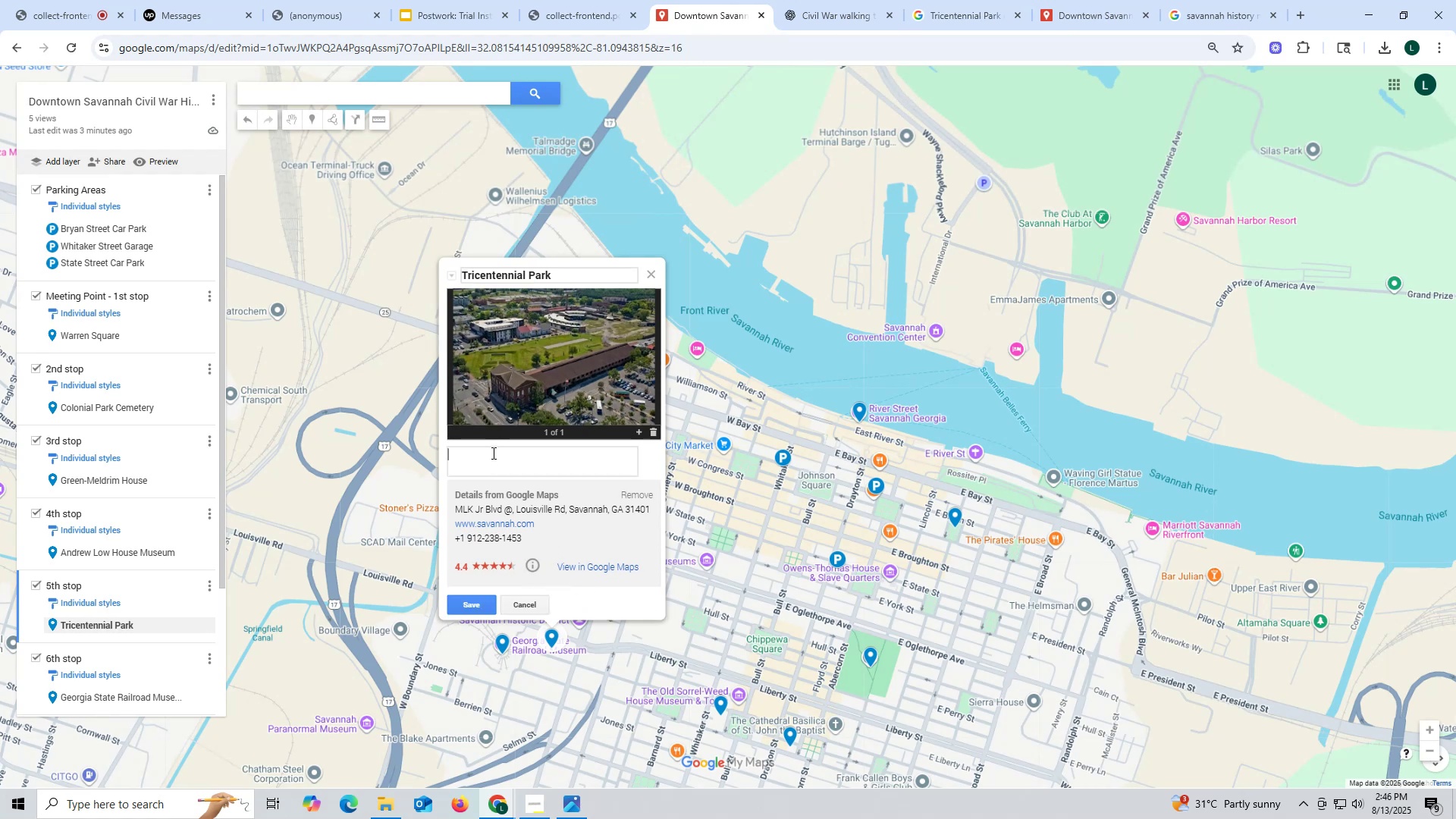 
left_click([492, 453])
 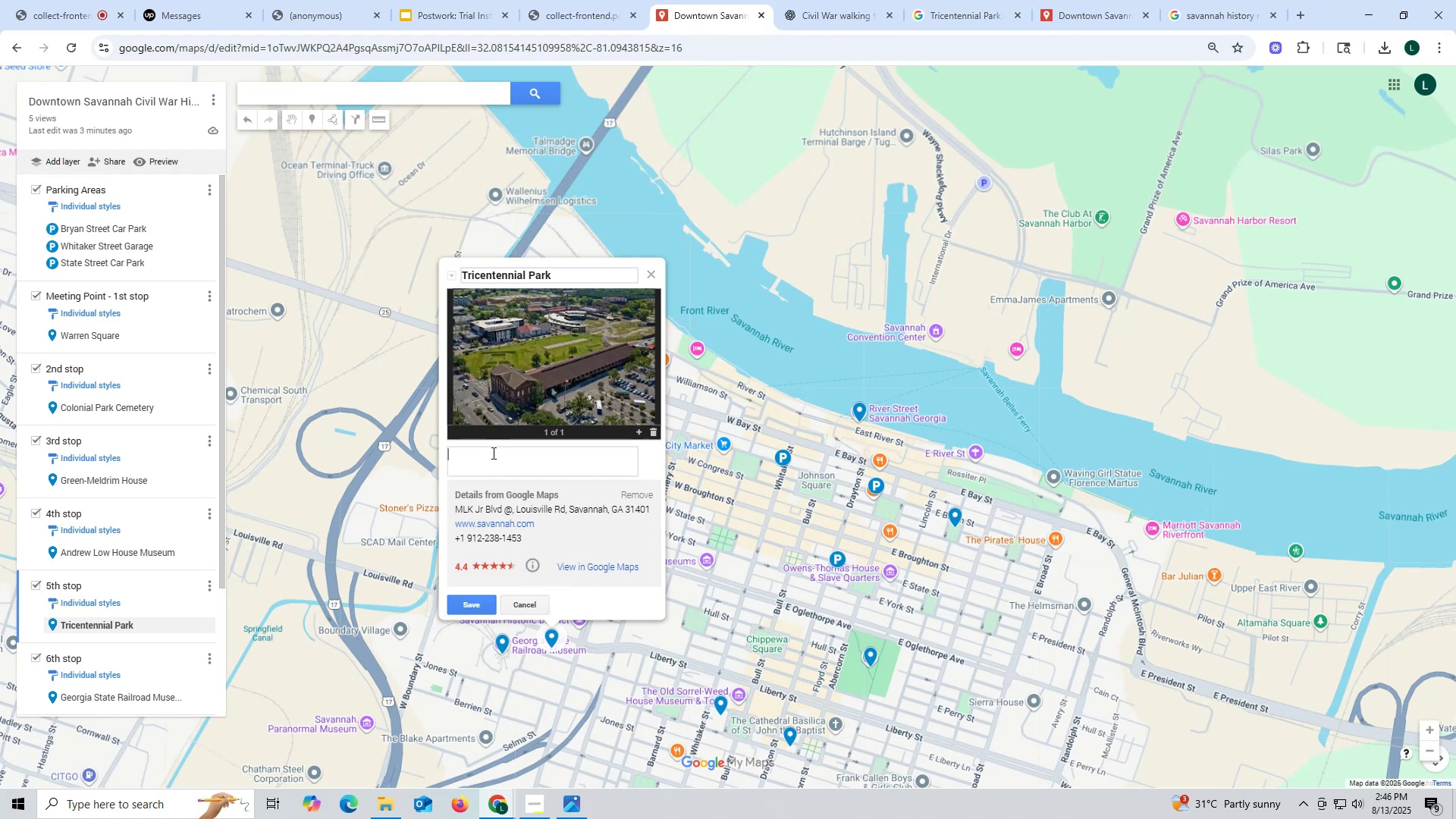 
key(Control+V)
 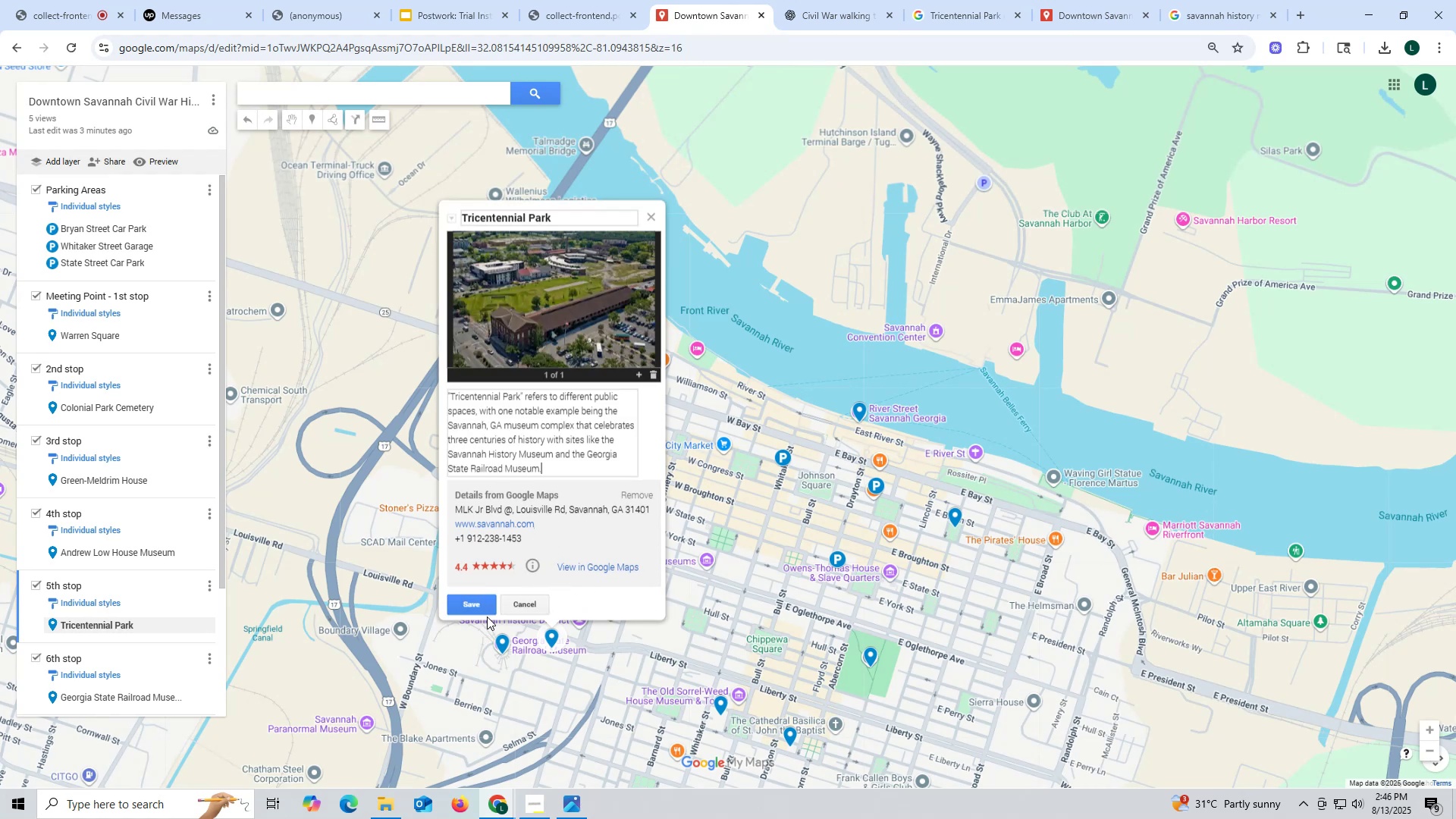 
left_click([487, 608])
 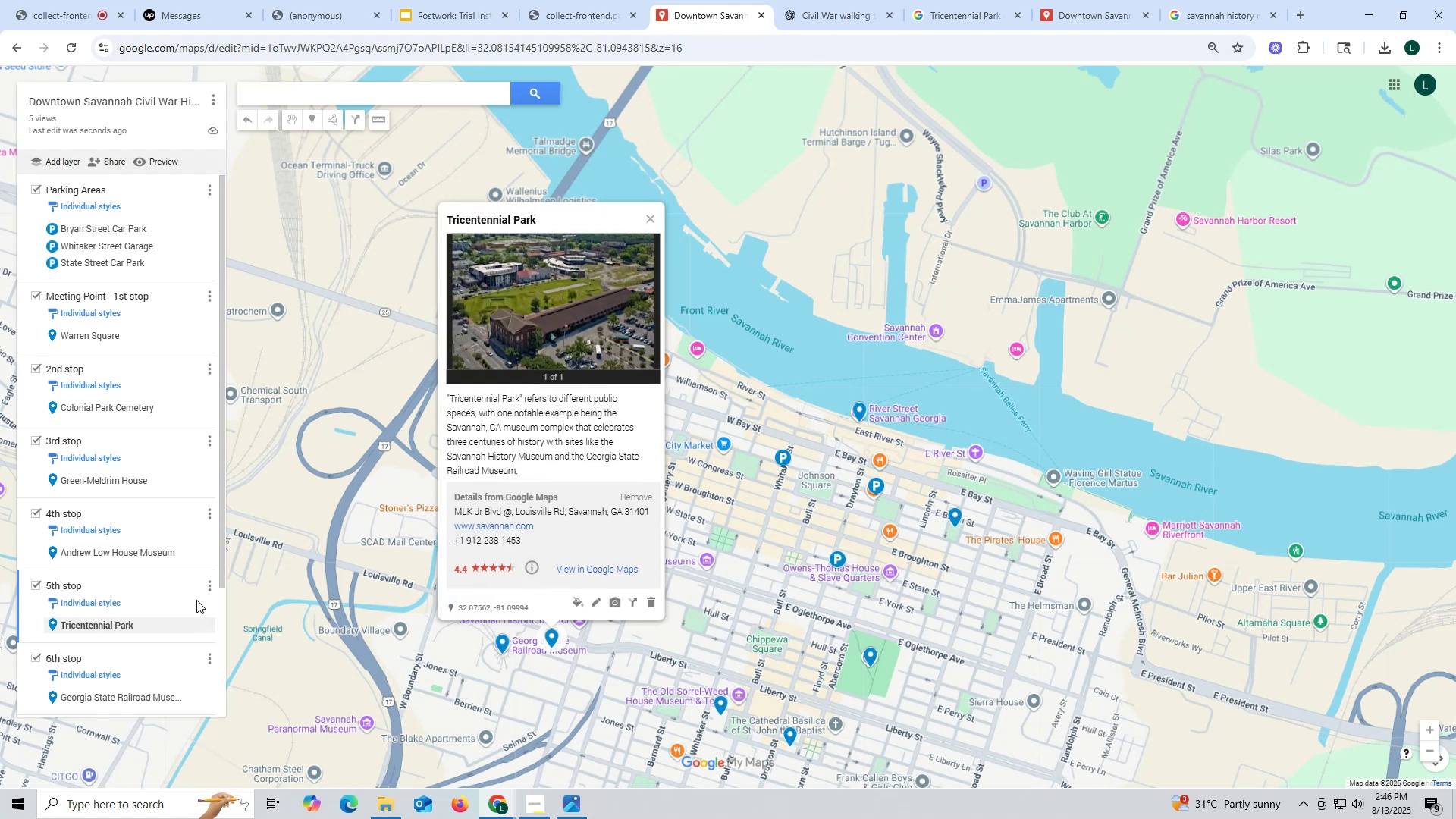 
left_click([163, 698])
 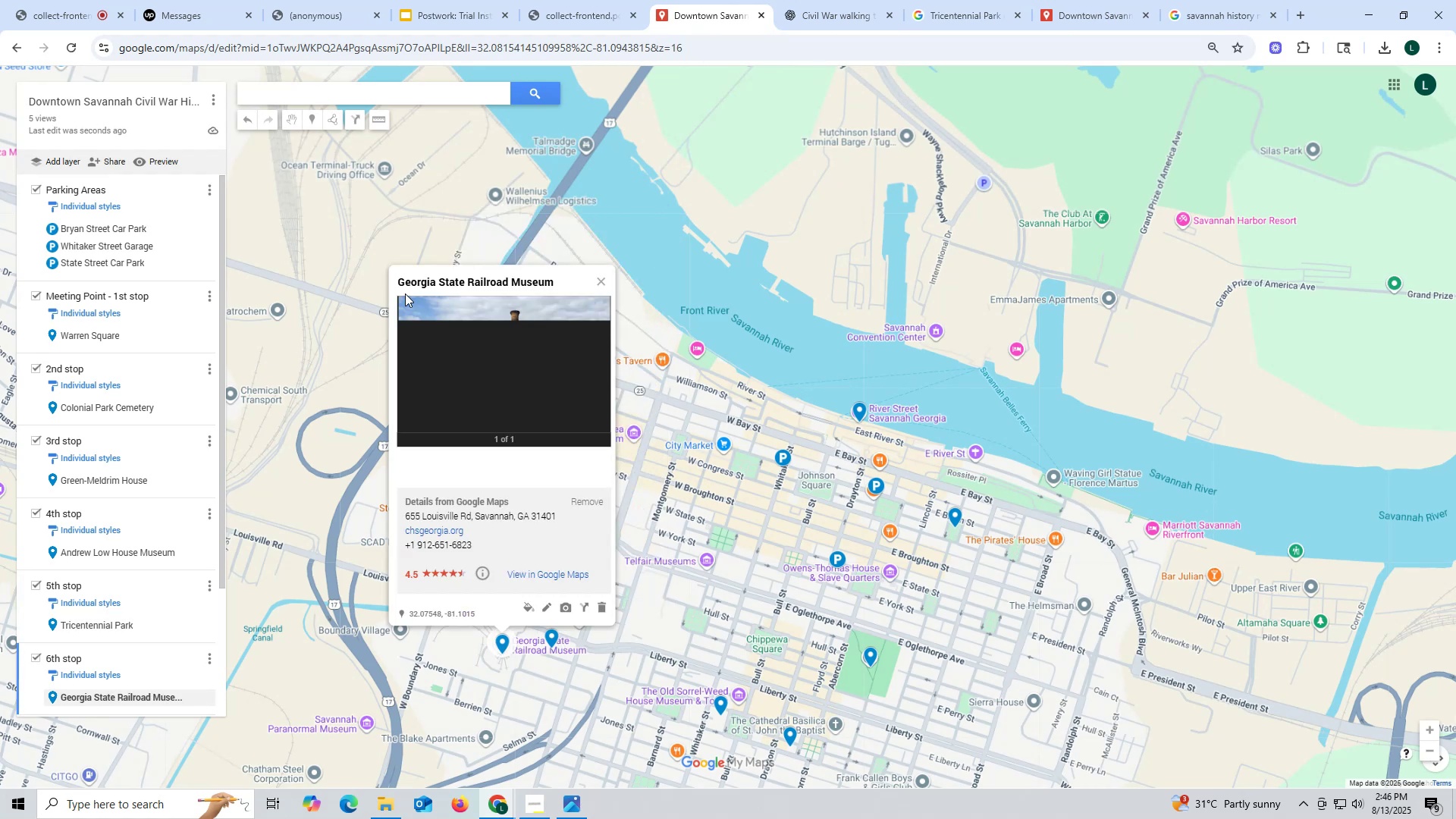 
left_click_drag(start_coordinate=[400, 281], to_coordinate=[565, 281])
 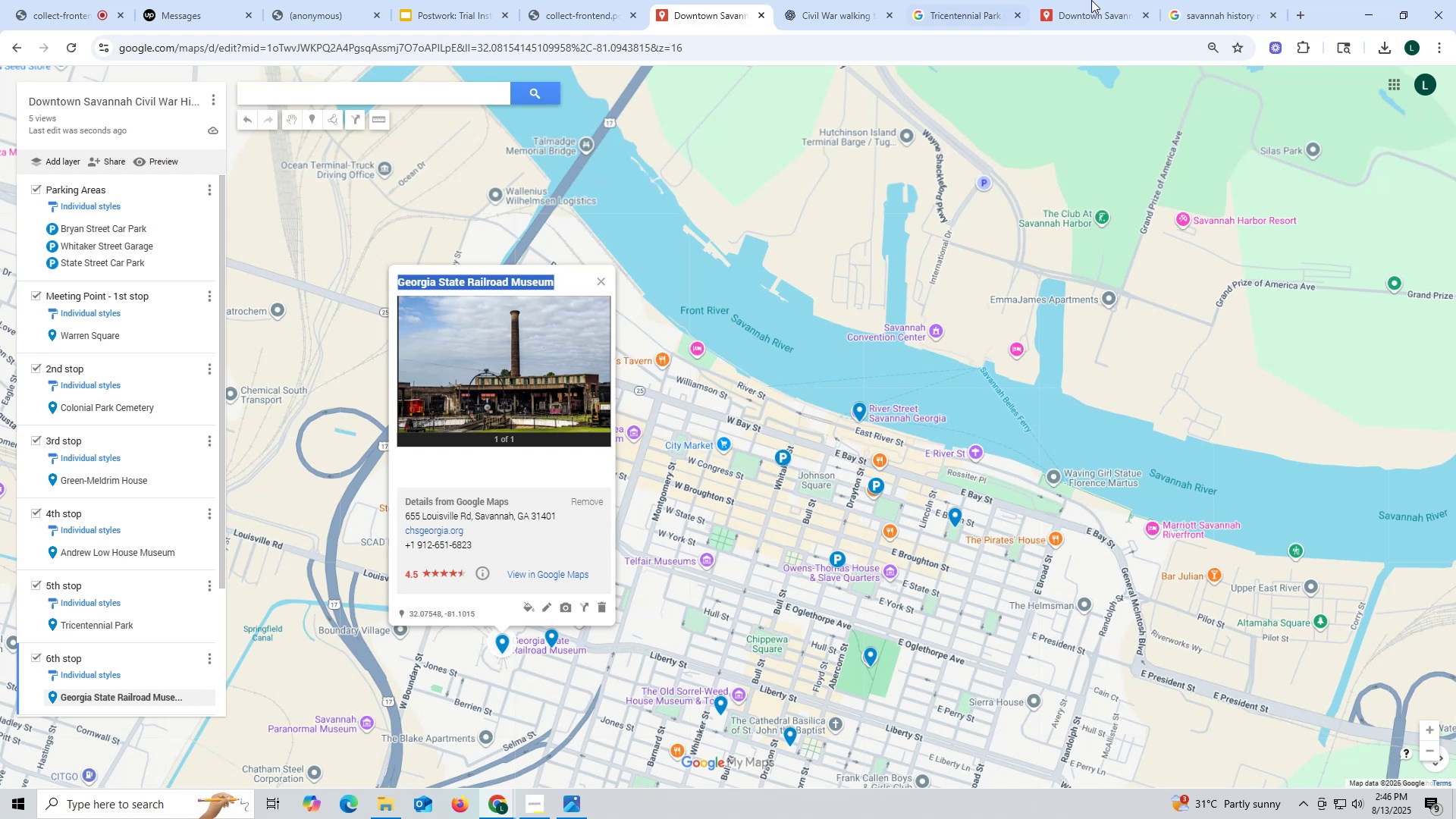 
key(Control+ControlLeft)
 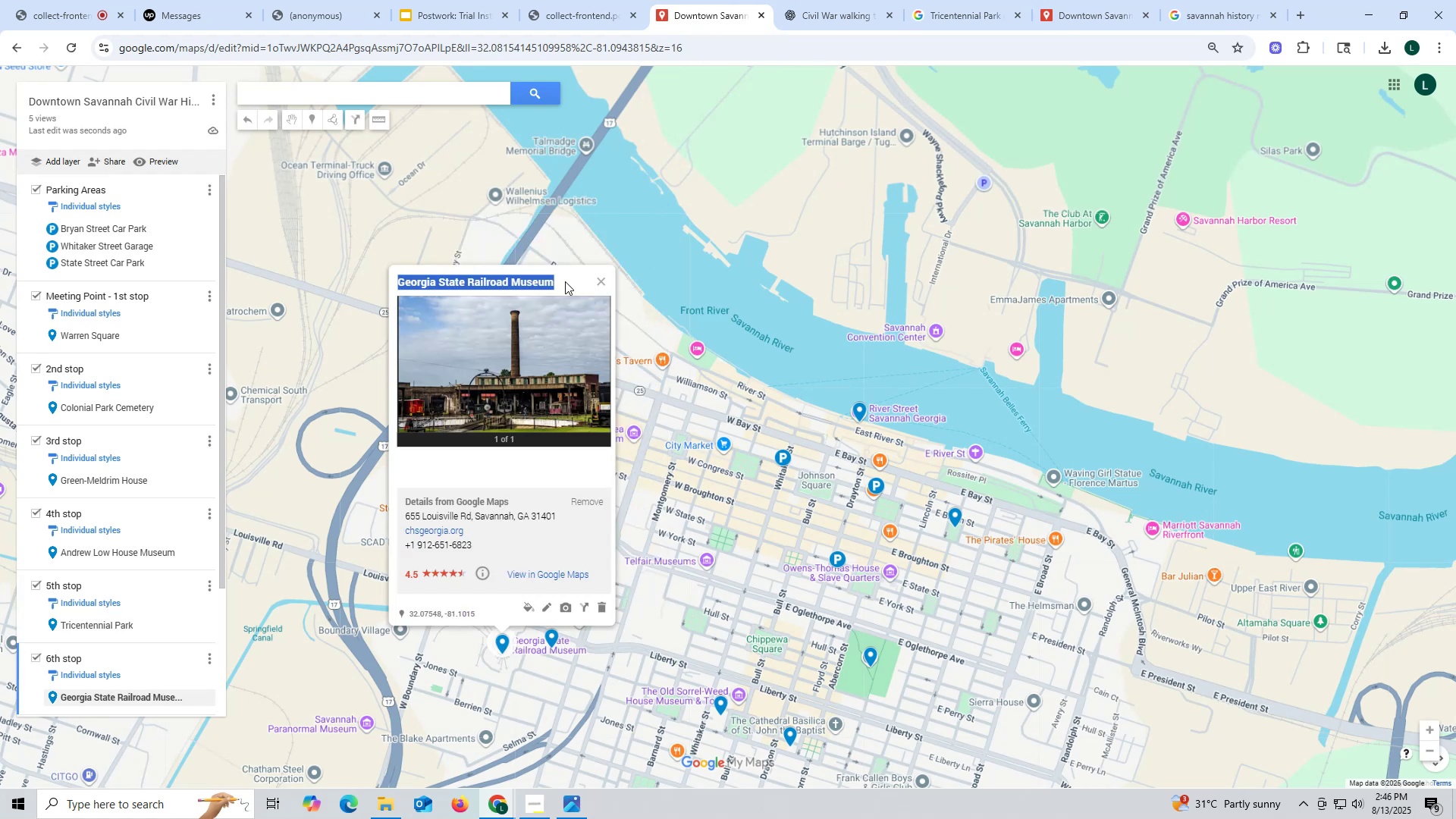 
key(Control+C)
 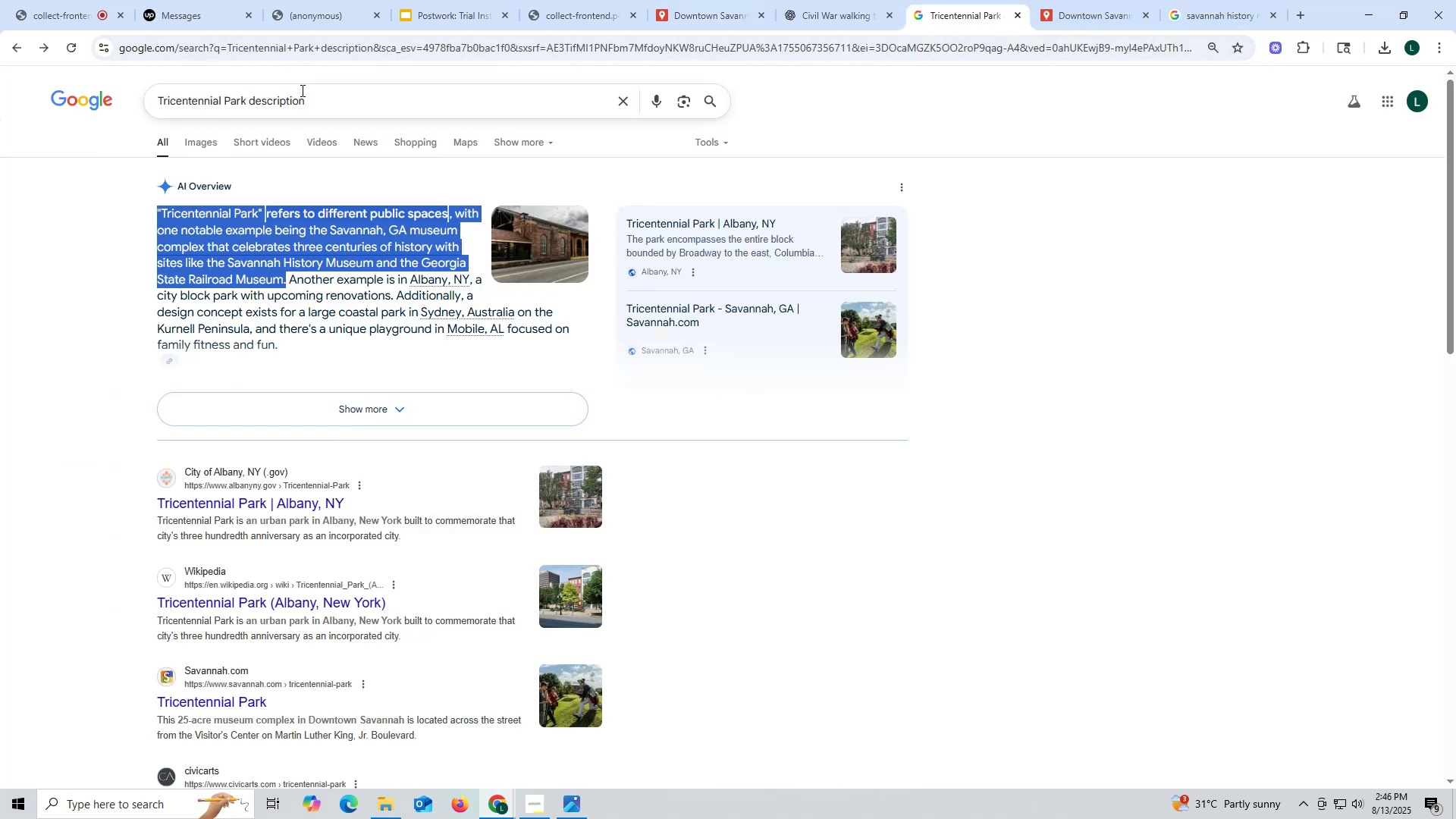 
left_click_drag(start_coordinate=[245, 103], to_coordinate=[136, 103])
 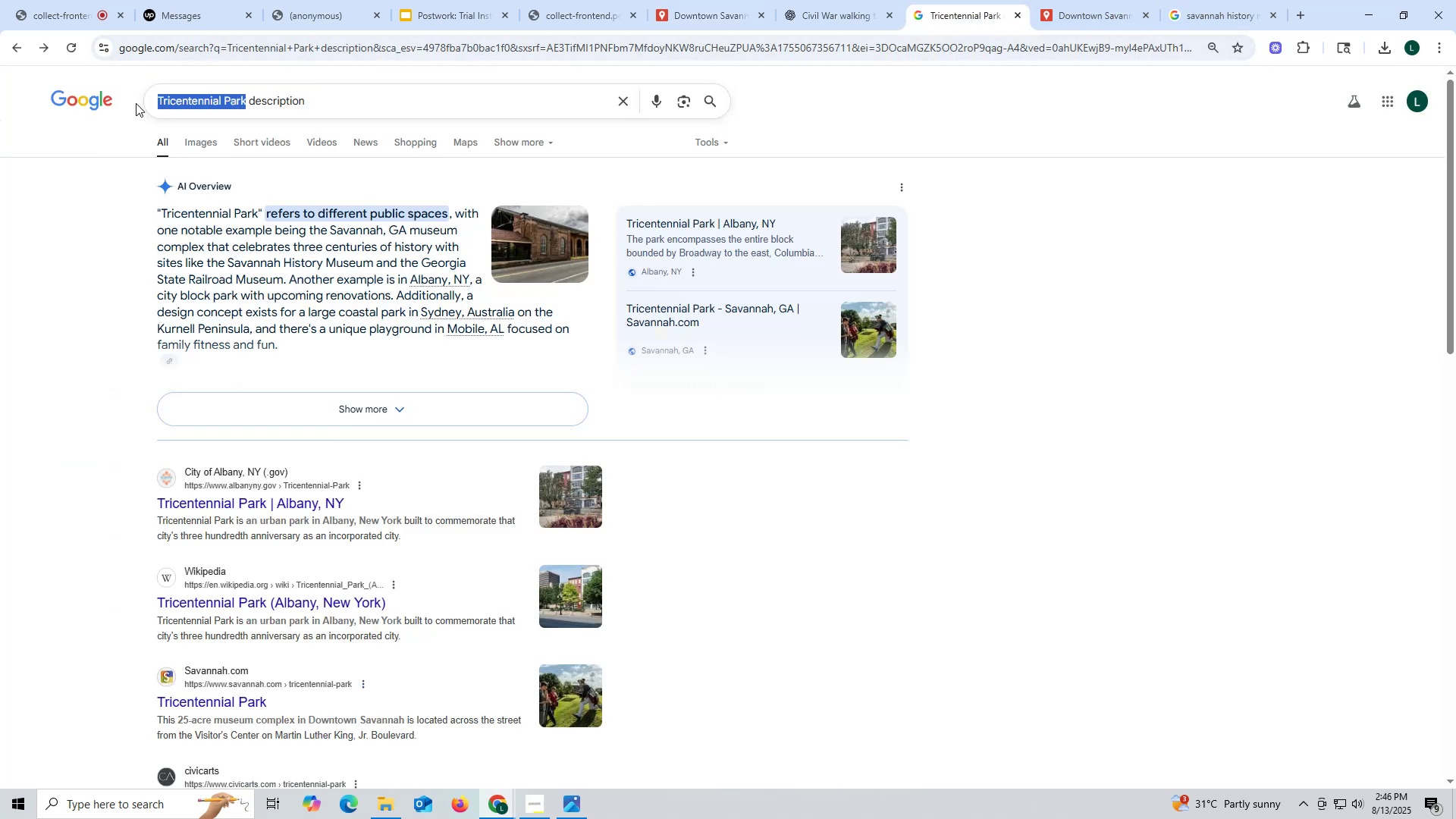 
key(Control+ControlLeft)
 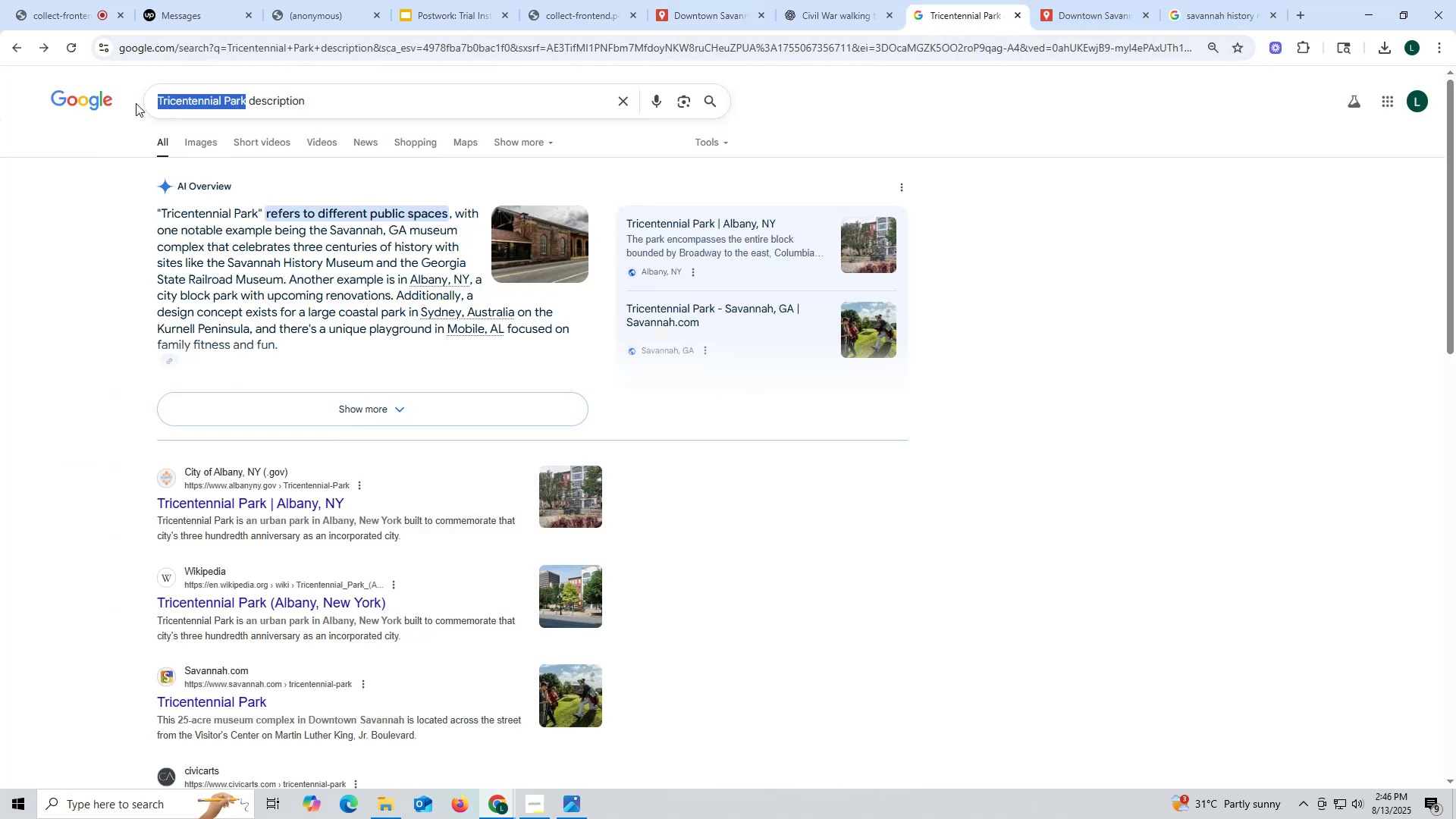 
key(Control+V)
 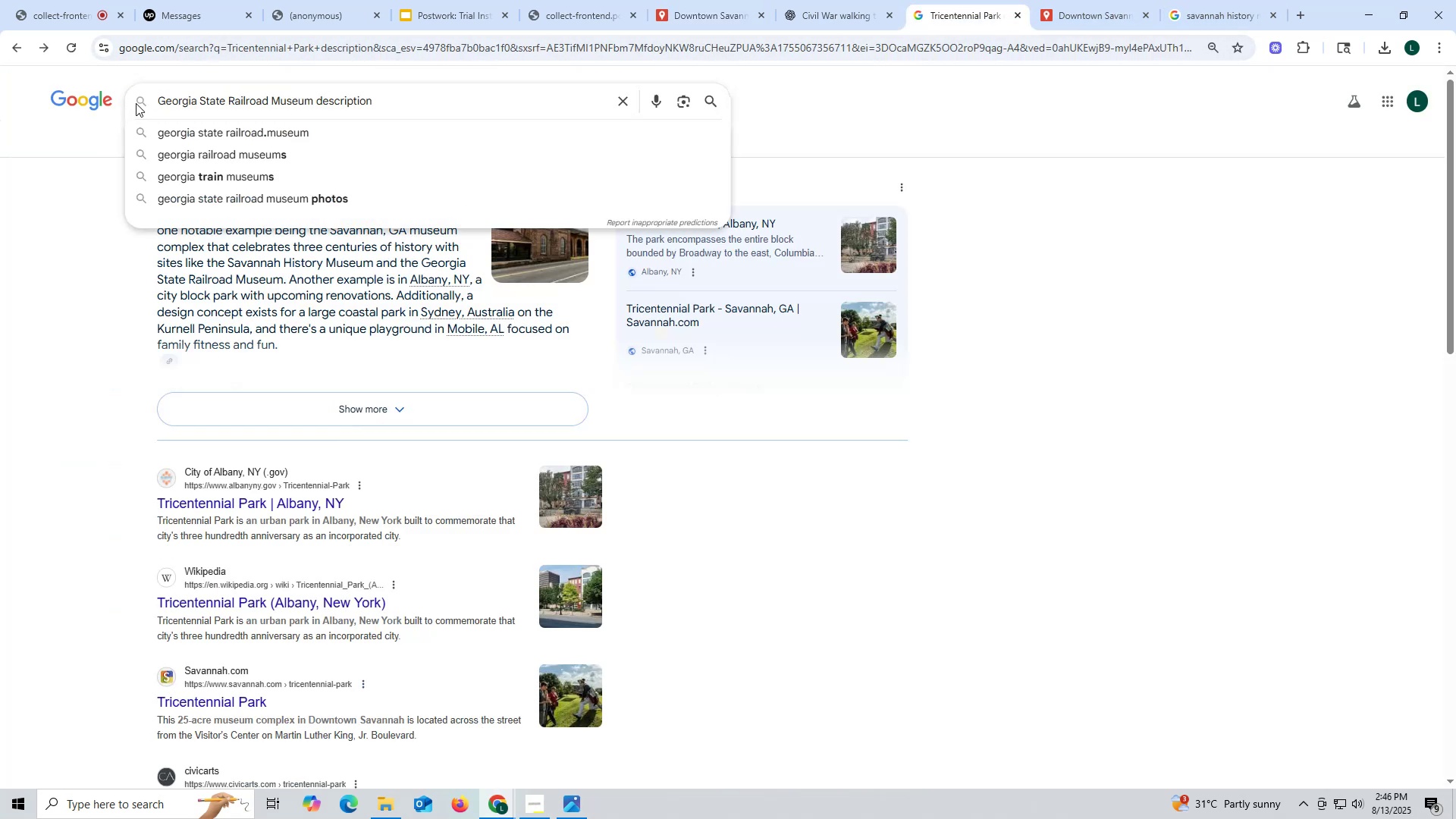 
key(Enter)
 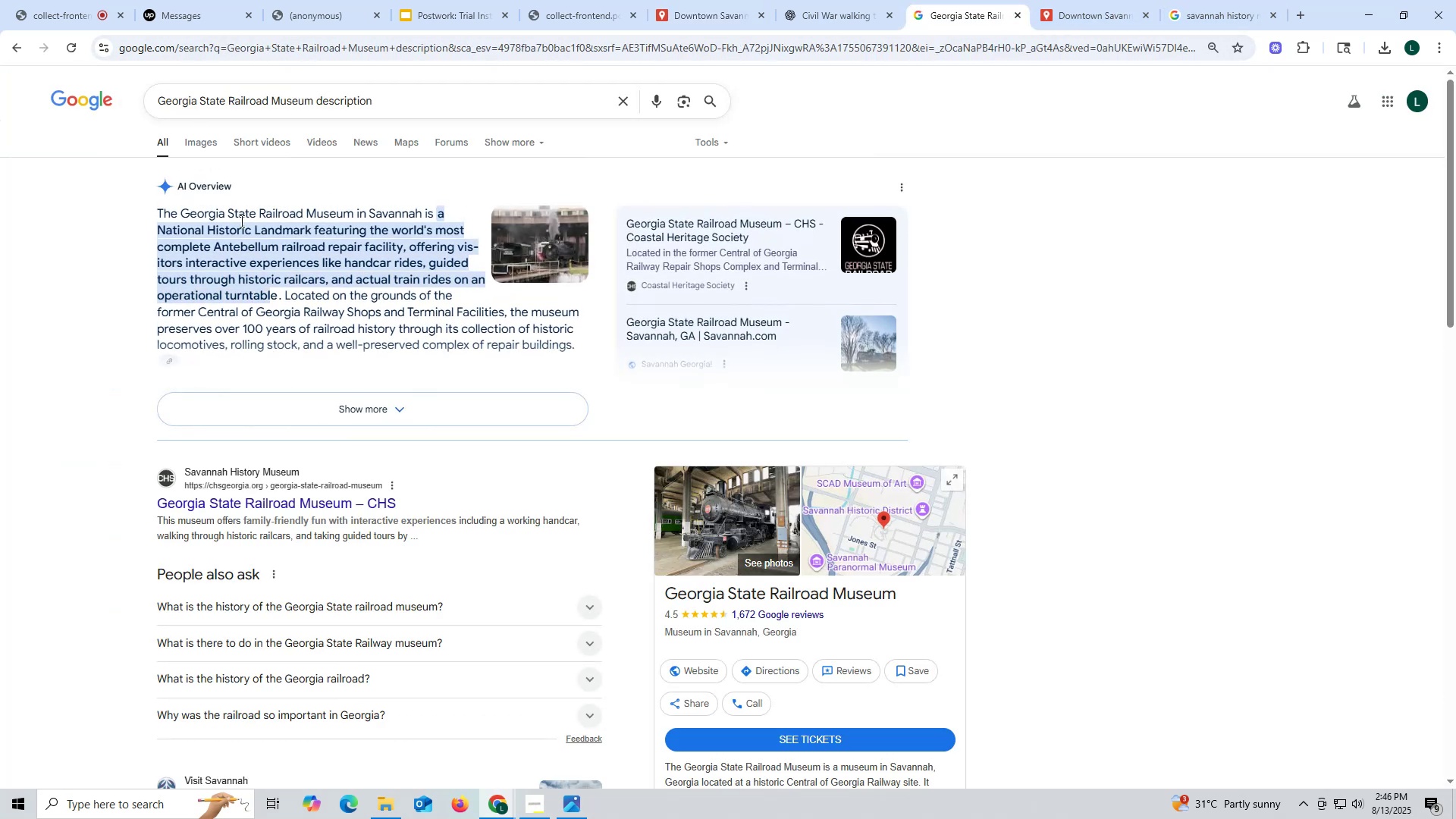 
left_click_drag(start_coordinate=[154, 206], to_coordinate=[583, 342])
 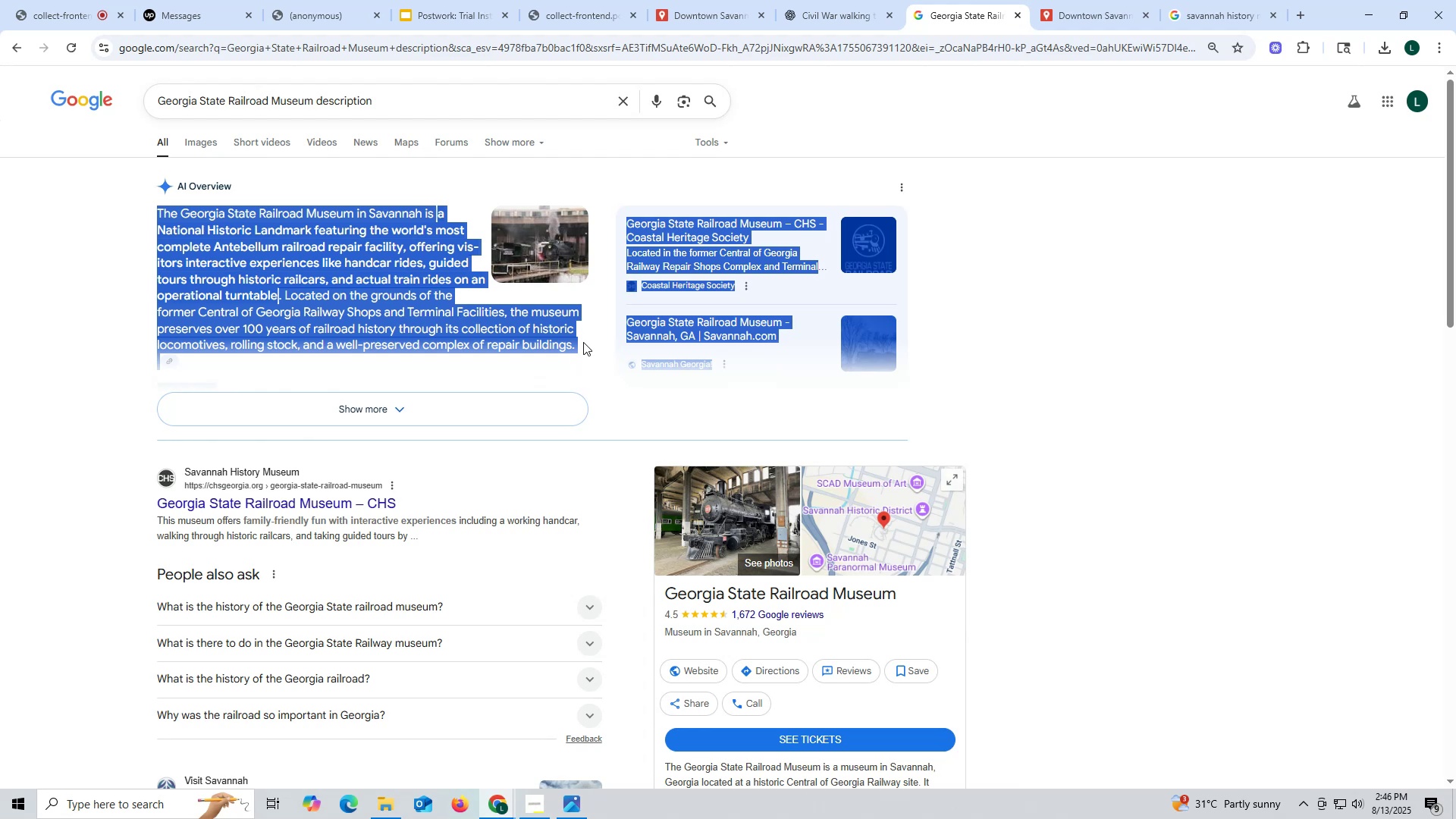 
key(Control+ControlLeft)
 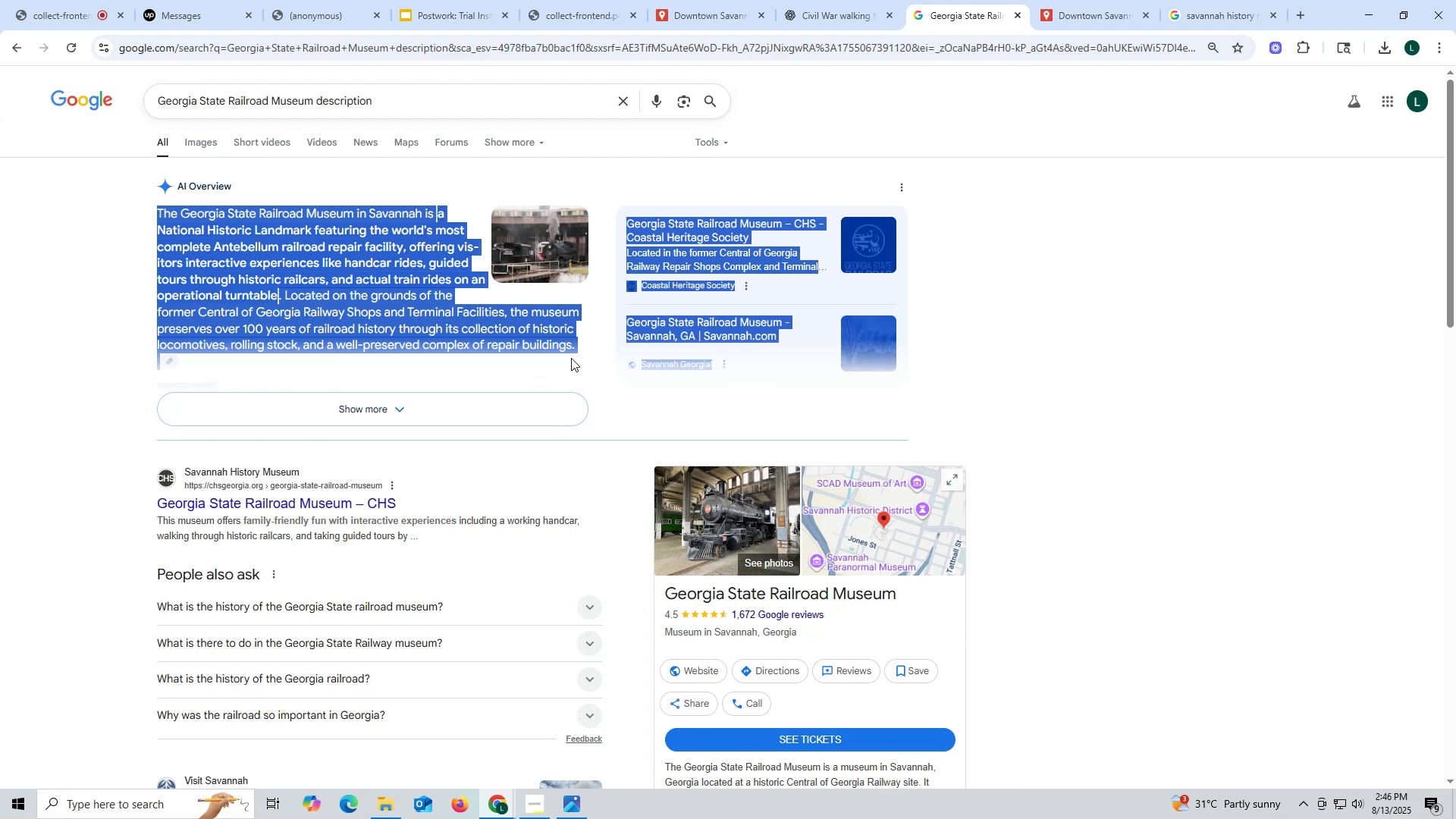 
key(Control+C)
 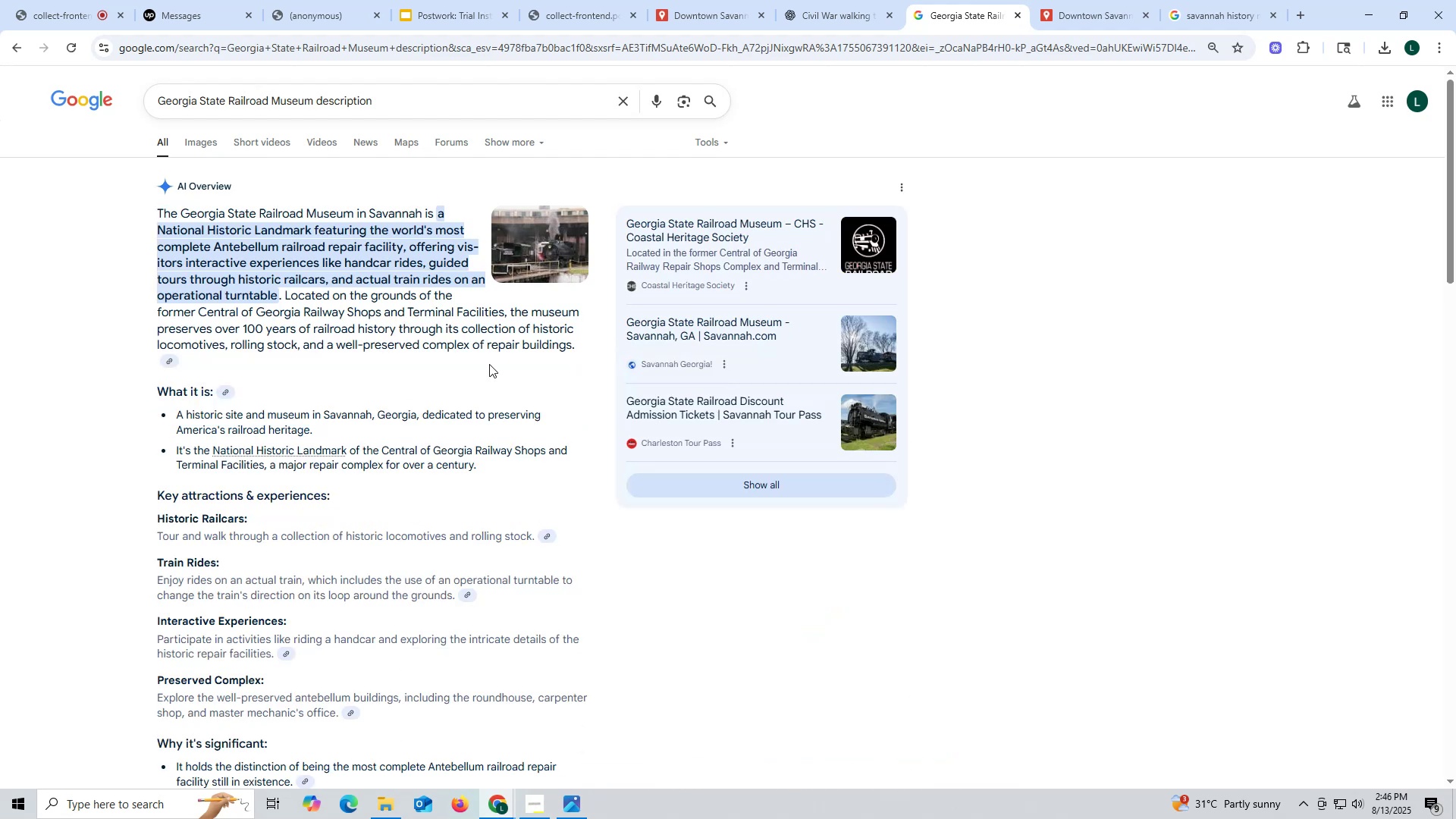 
left_click_drag(start_coordinate=[598, 350], to_coordinate=[133, 209])
 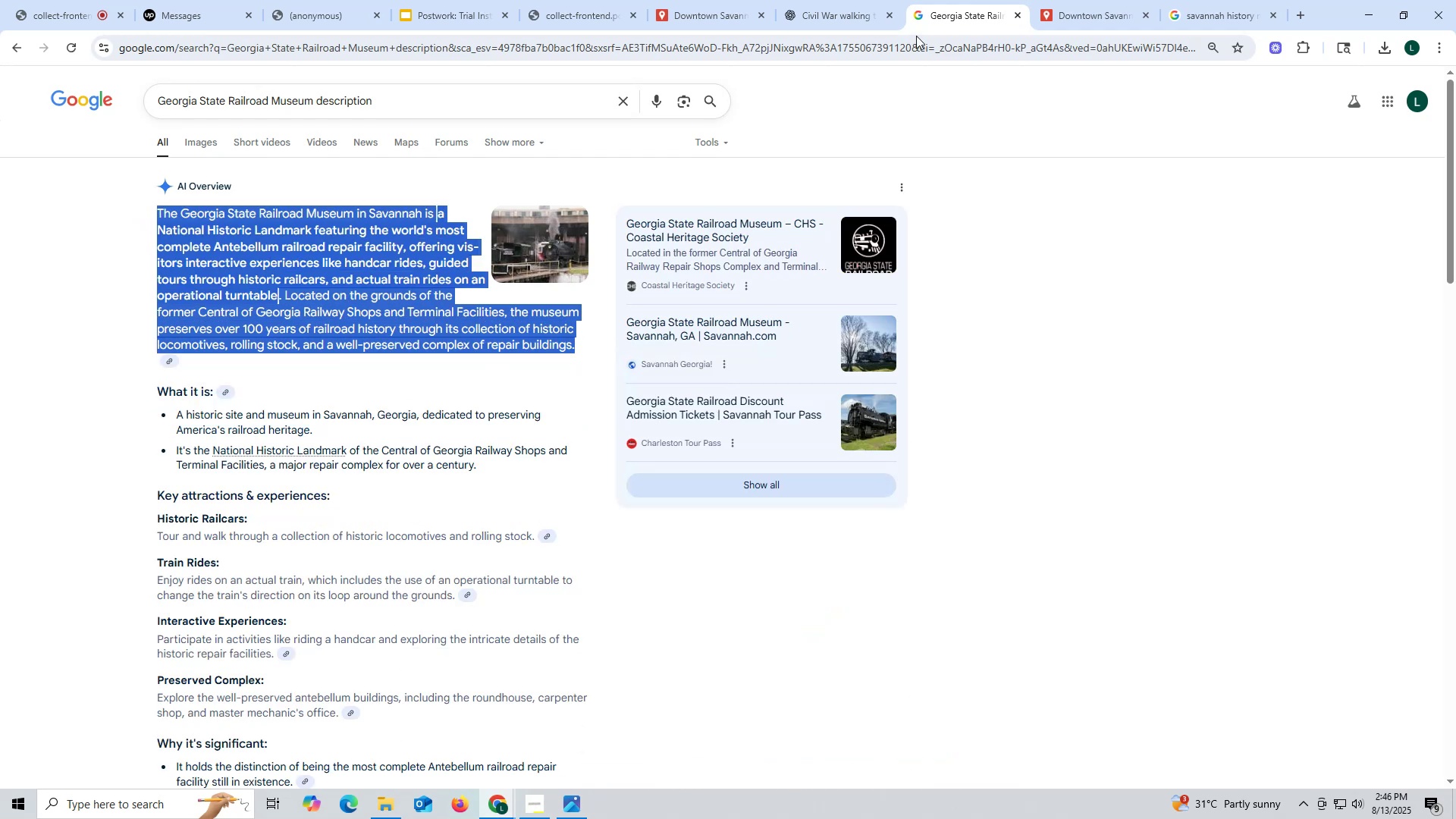 
key(Control+ControlLeft)
 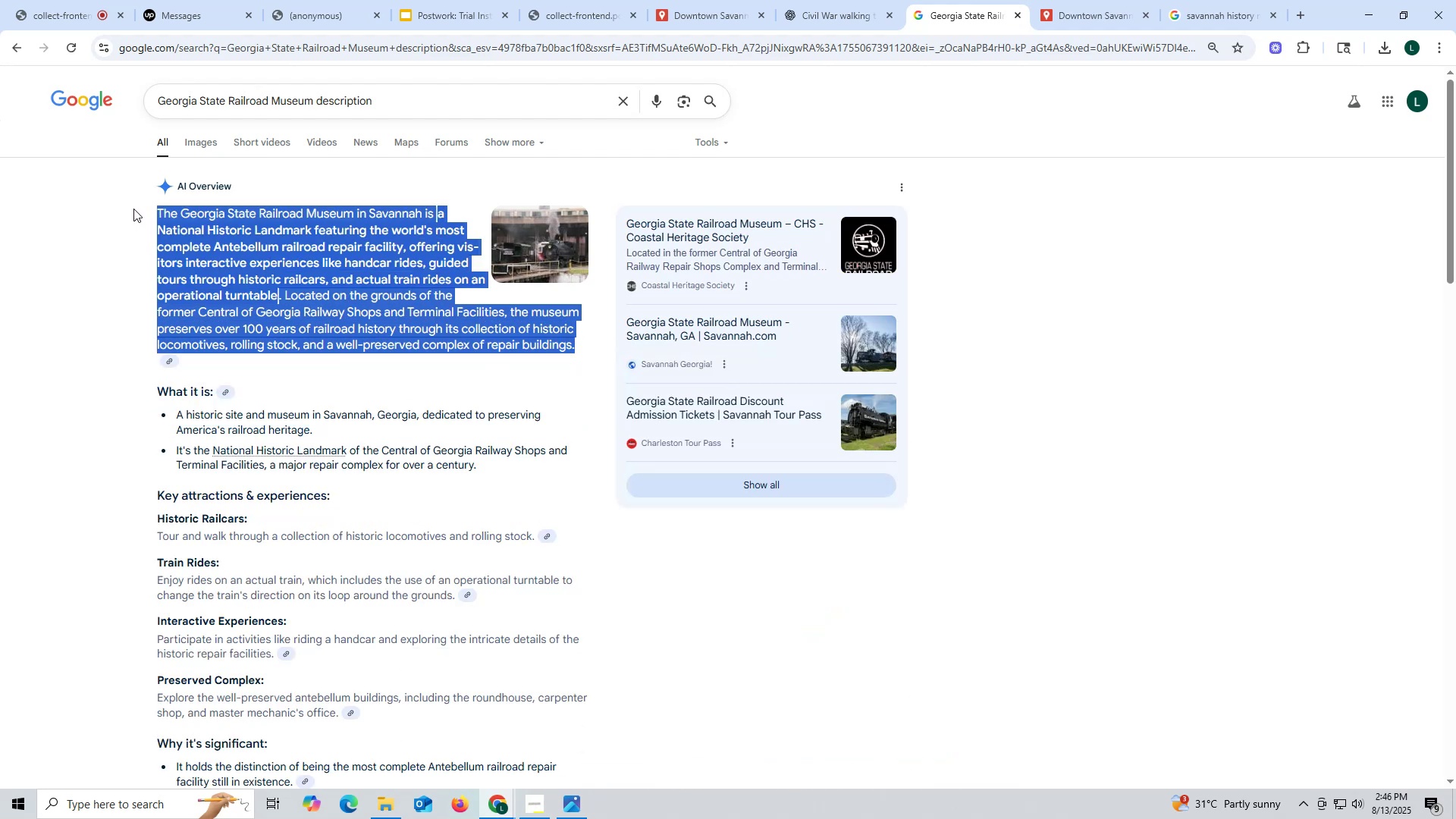 
key(Control+C)
 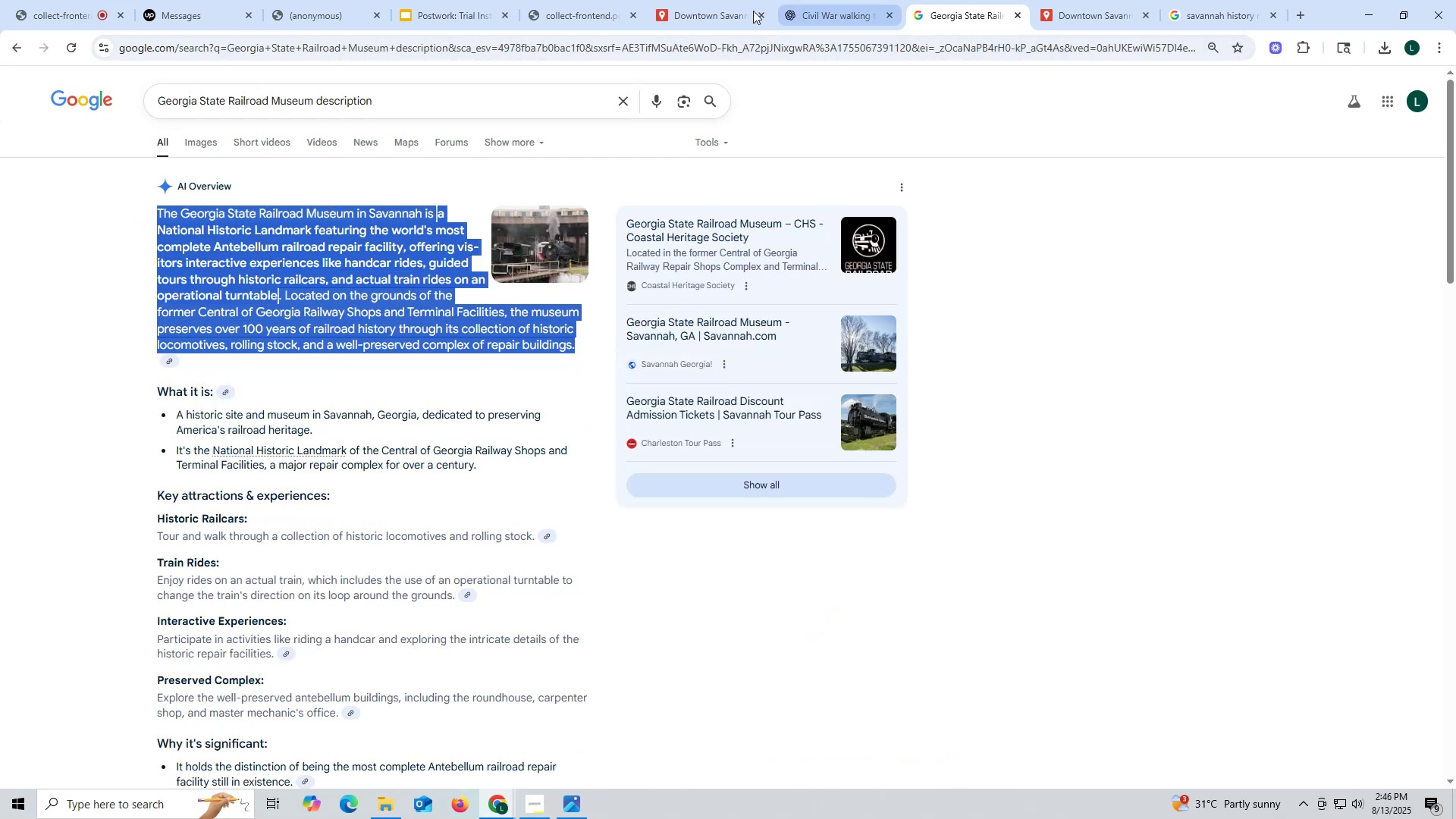 
left_click([701, 5])
 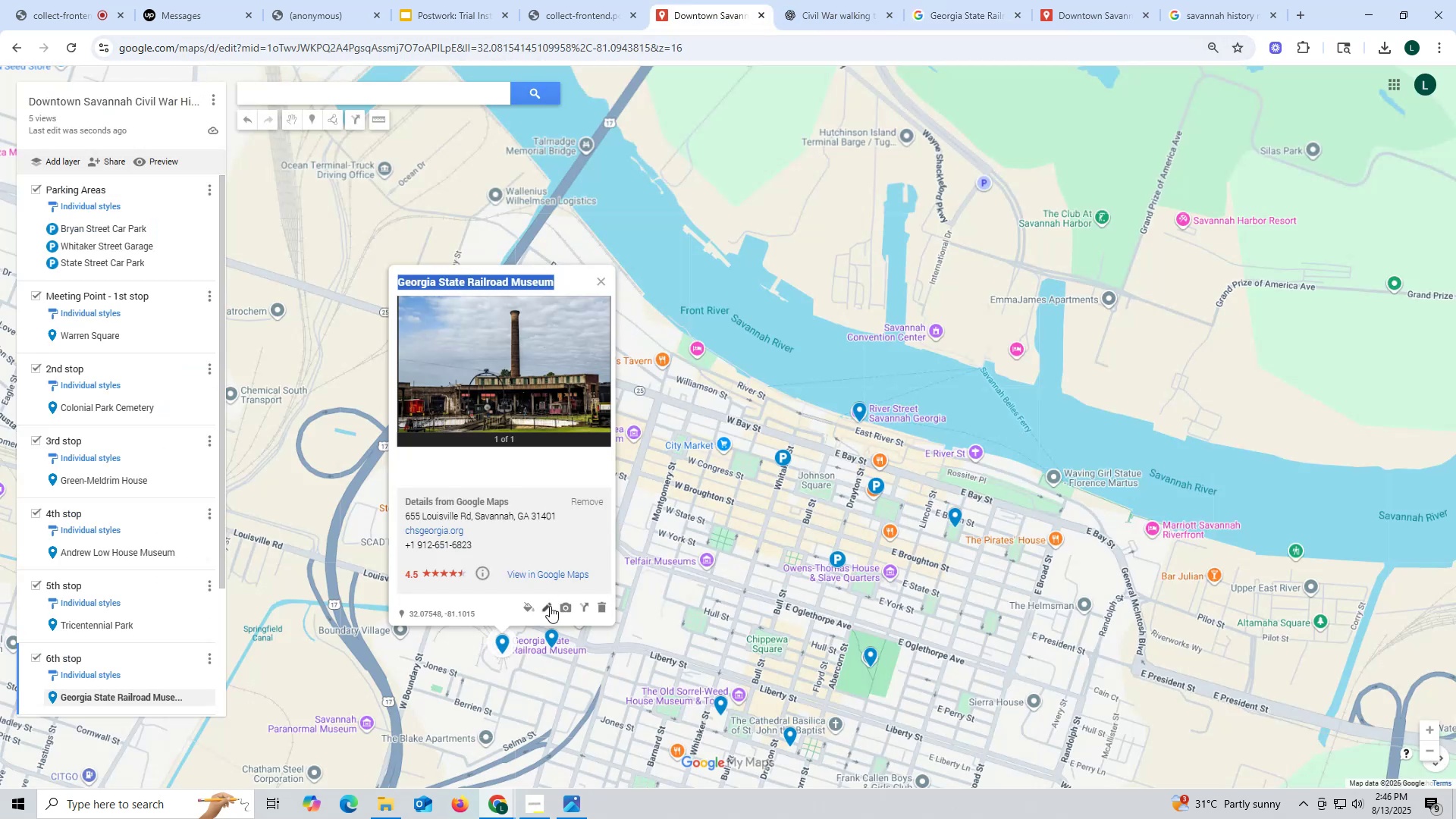 
left_click([548, 607])
 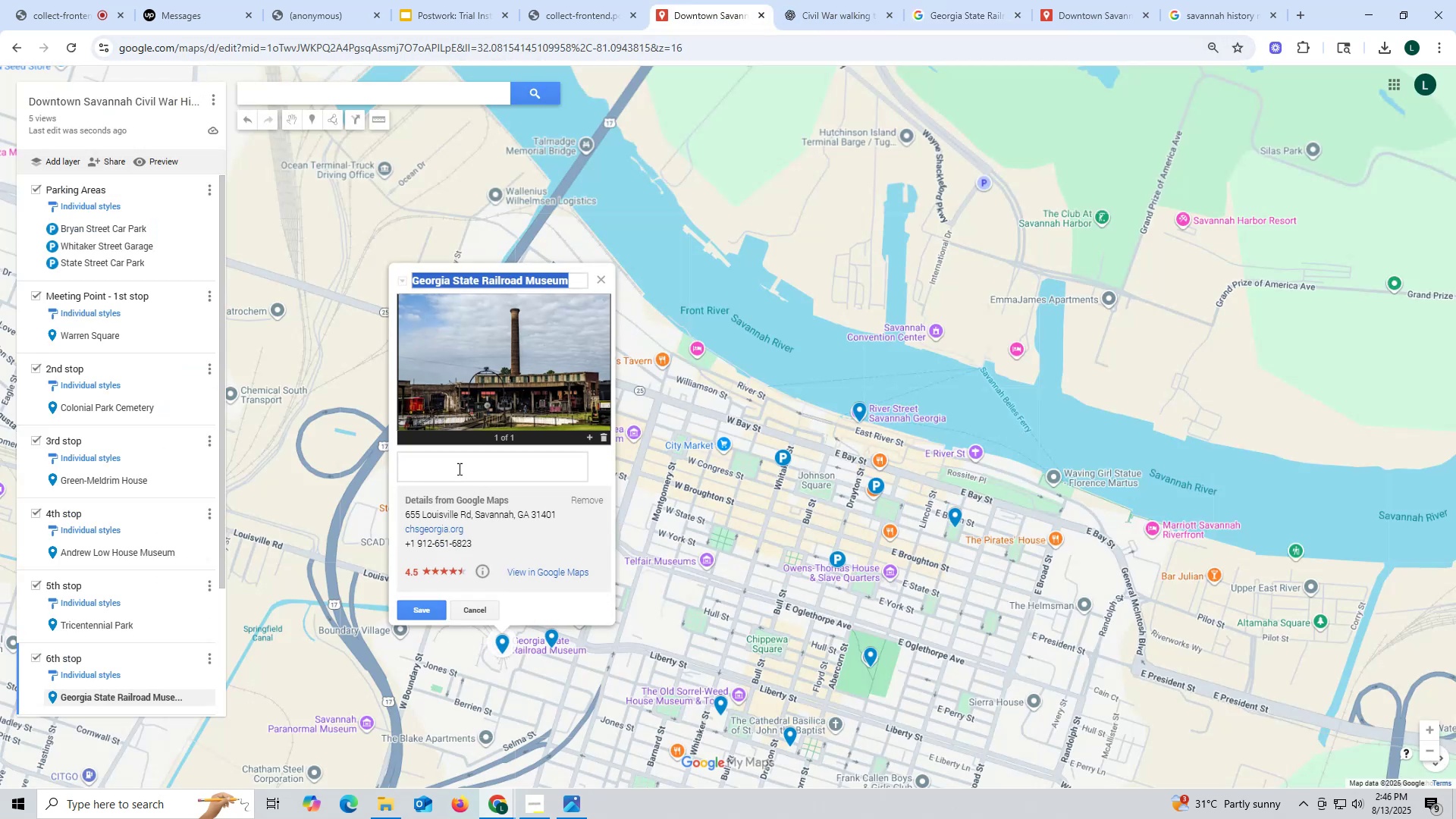 
left_click([457, 467])
 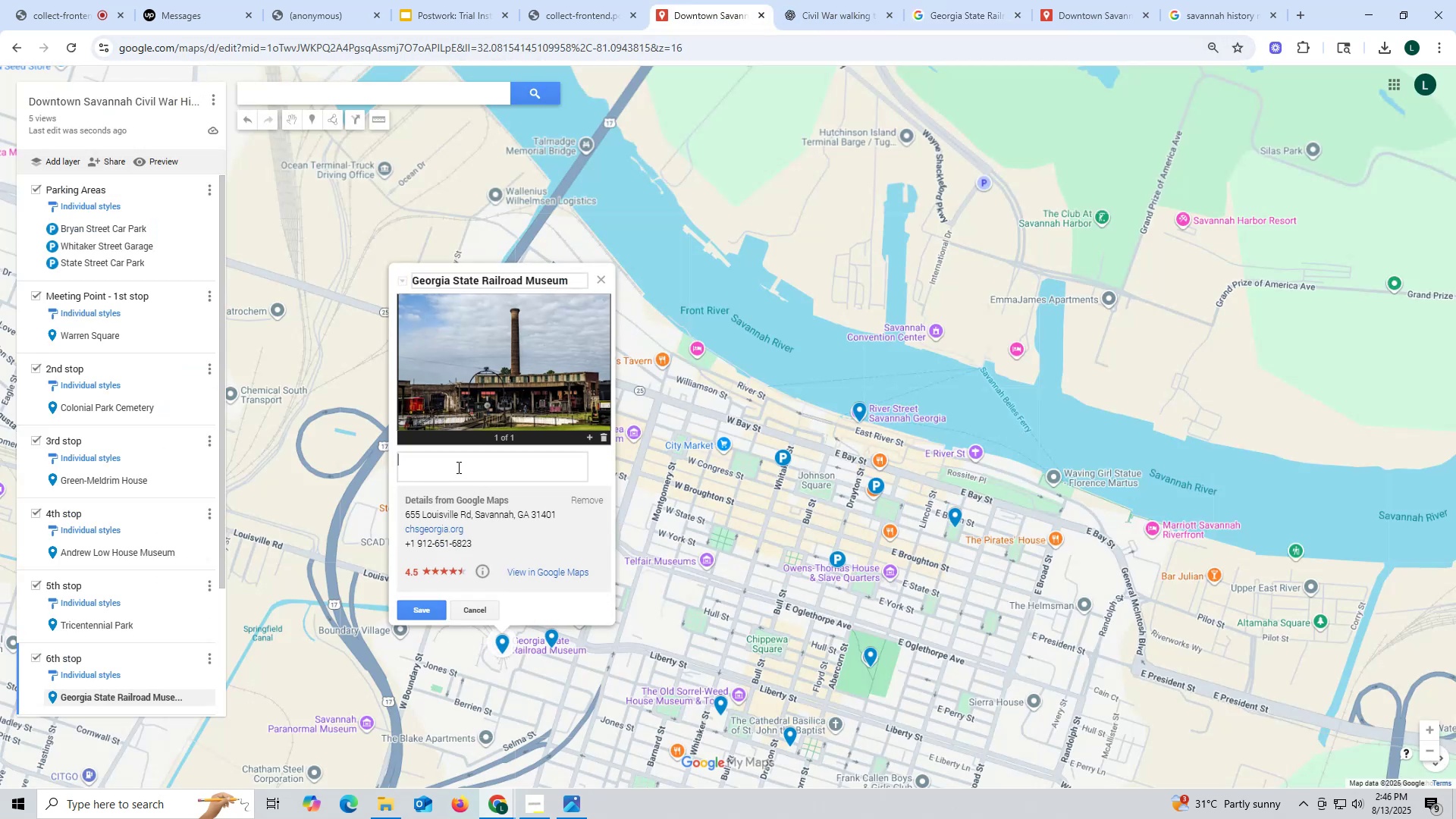 
key(Control+ControlLeft)
 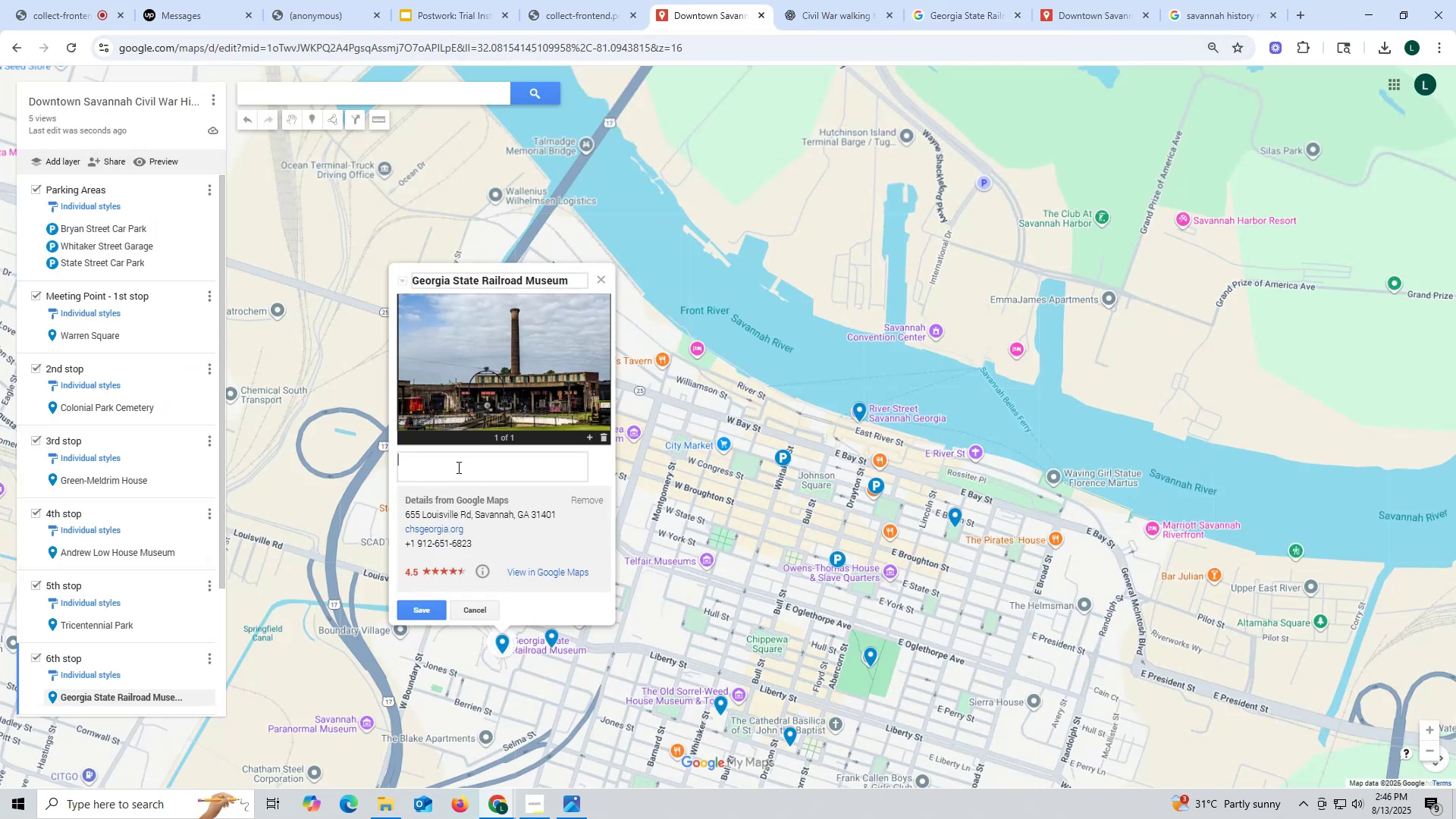 
key(Control+V)
 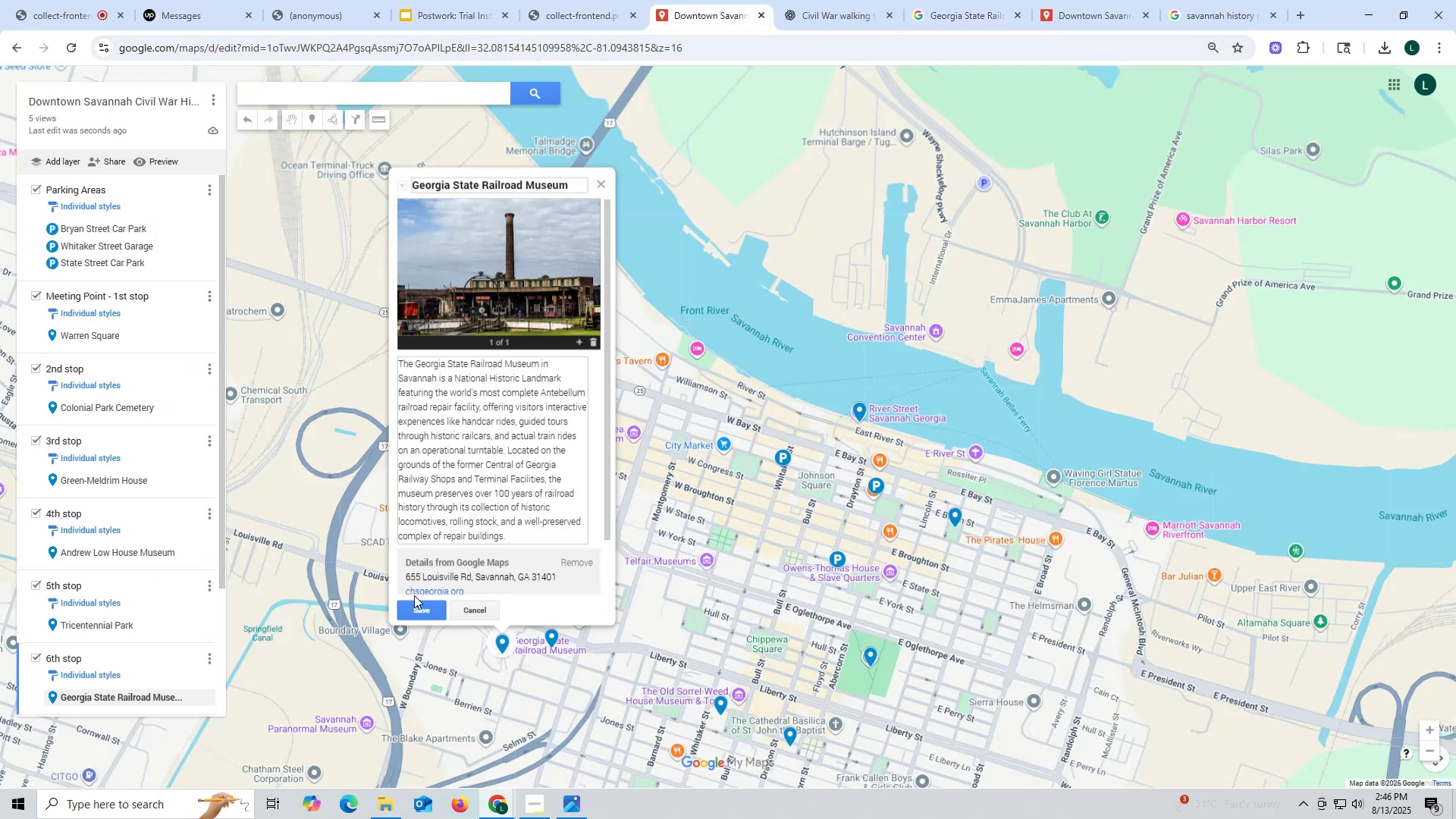 
left_click([416, 610])
 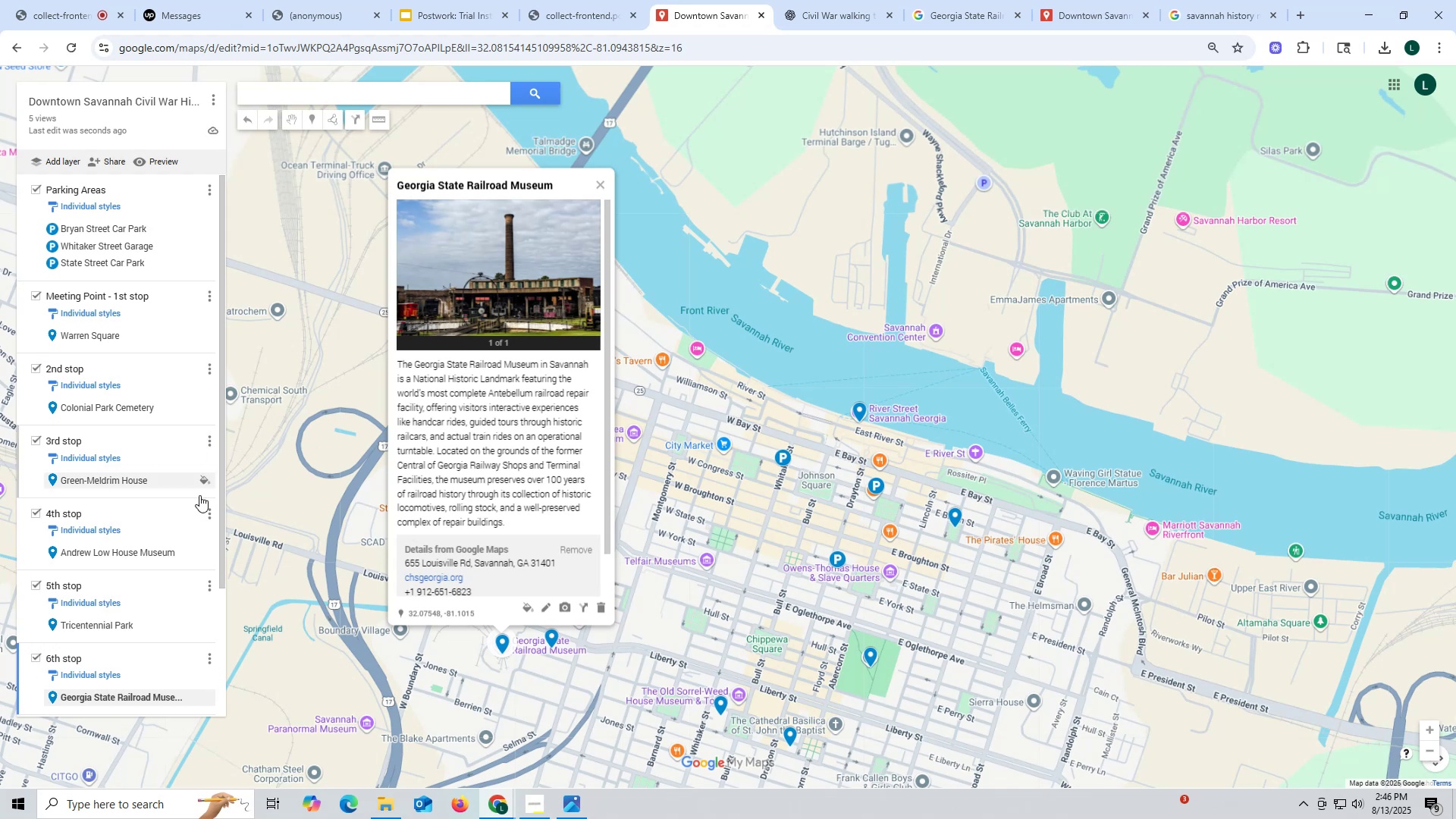 
scroll: coordinate [133, 584], scroll_direction: down, amount: 2.0
 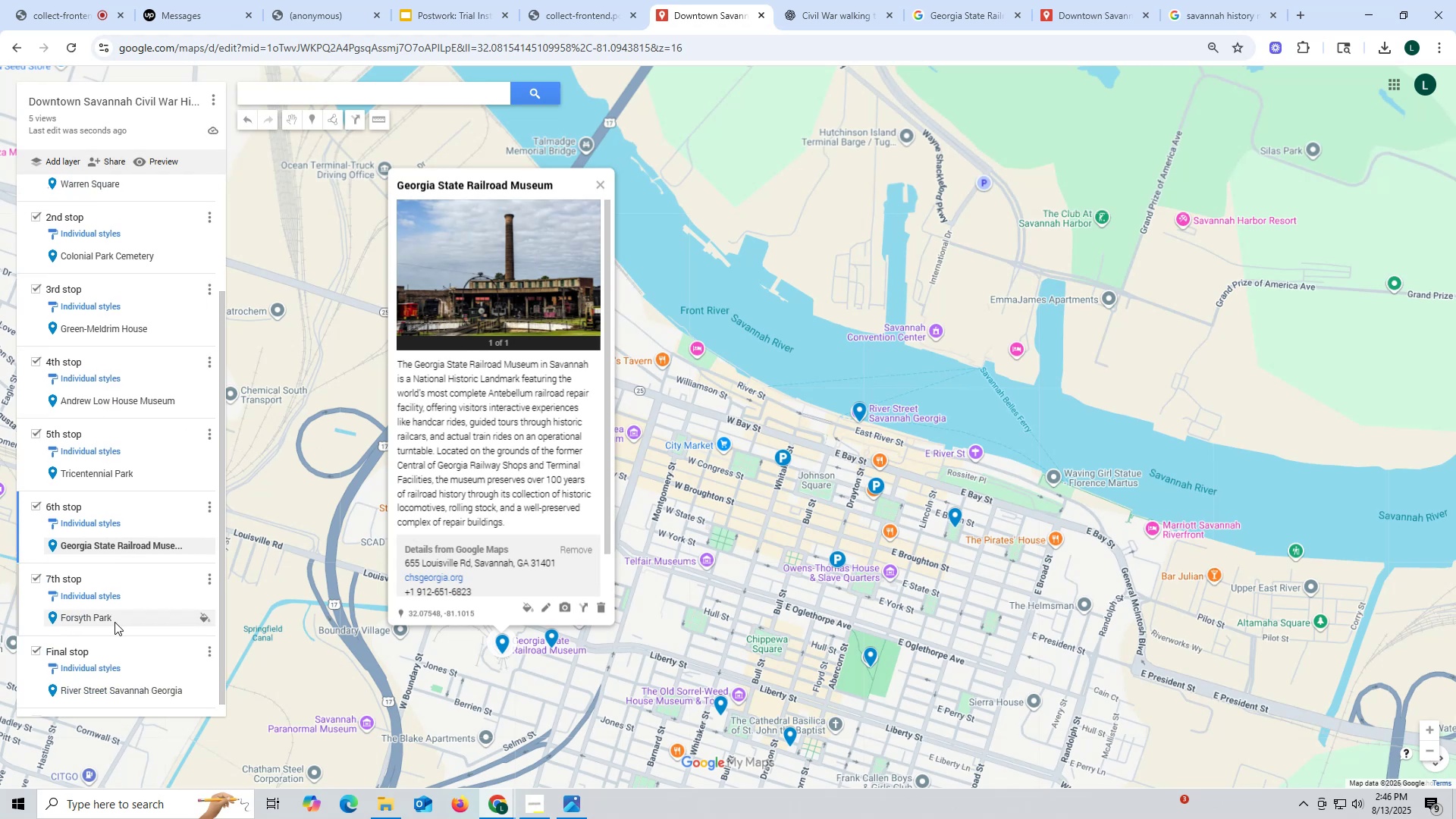 
left_click([112, 620])
 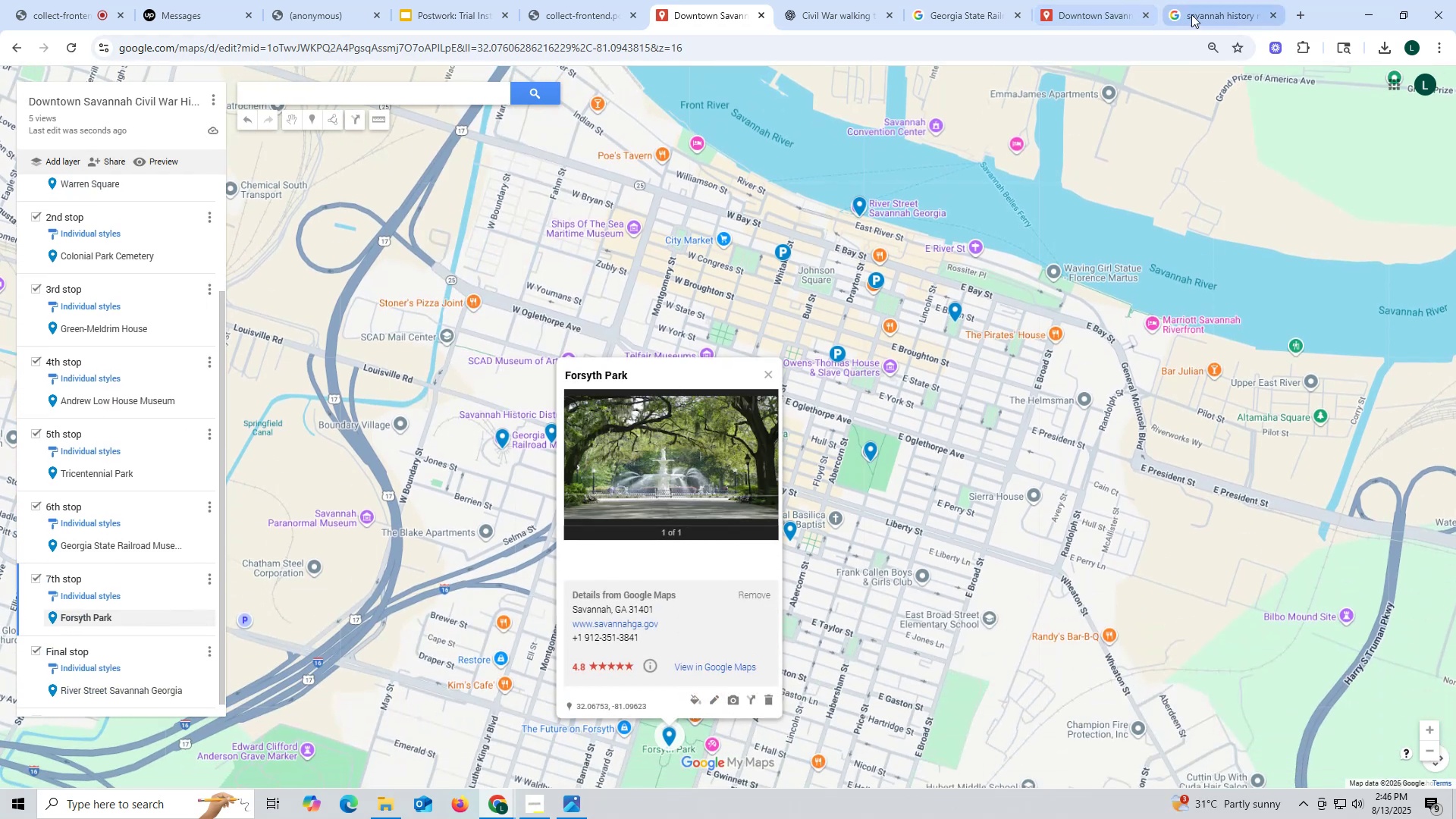 
left_click([1081, 15])
 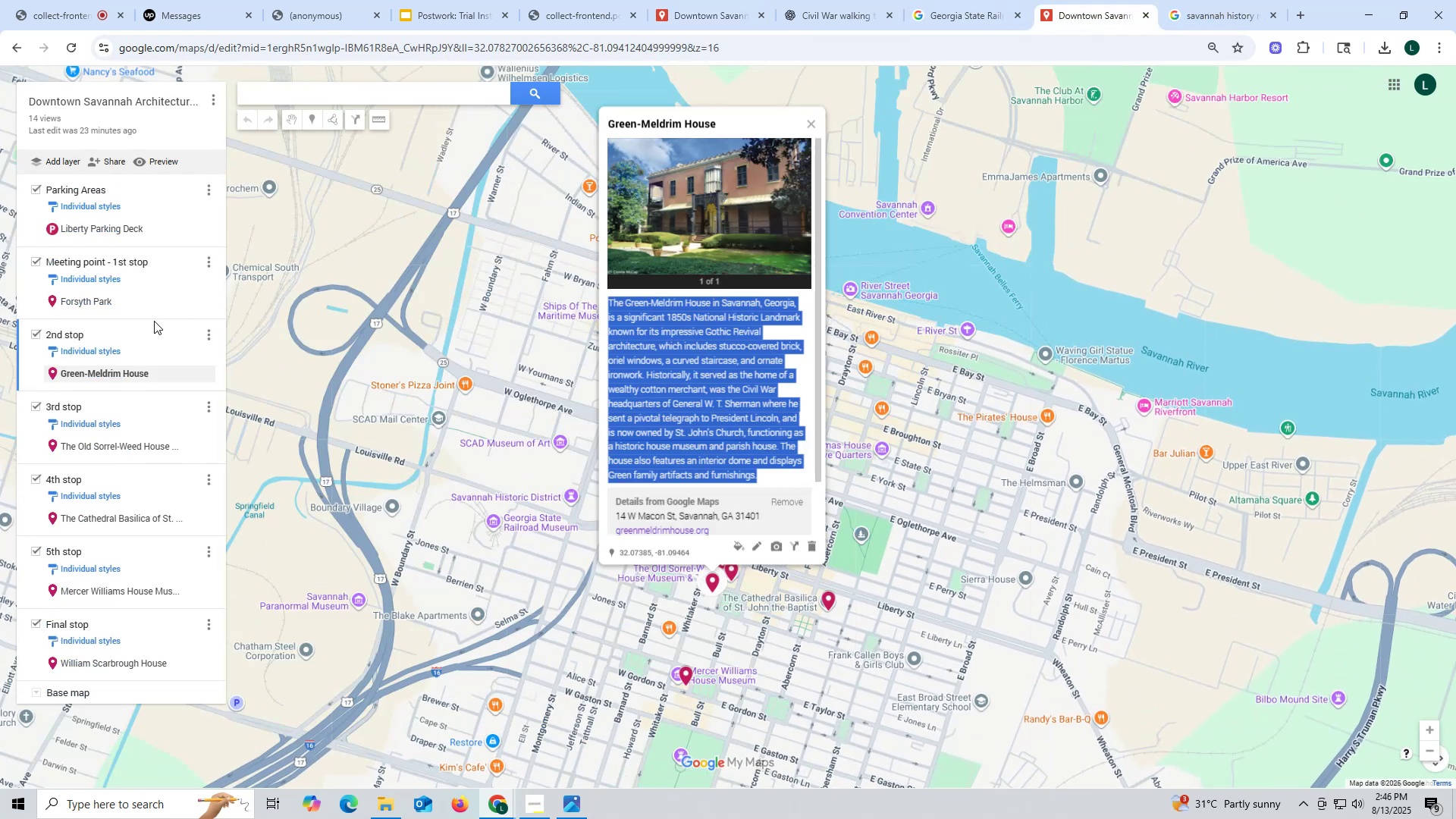 
left_click([143, 303])
 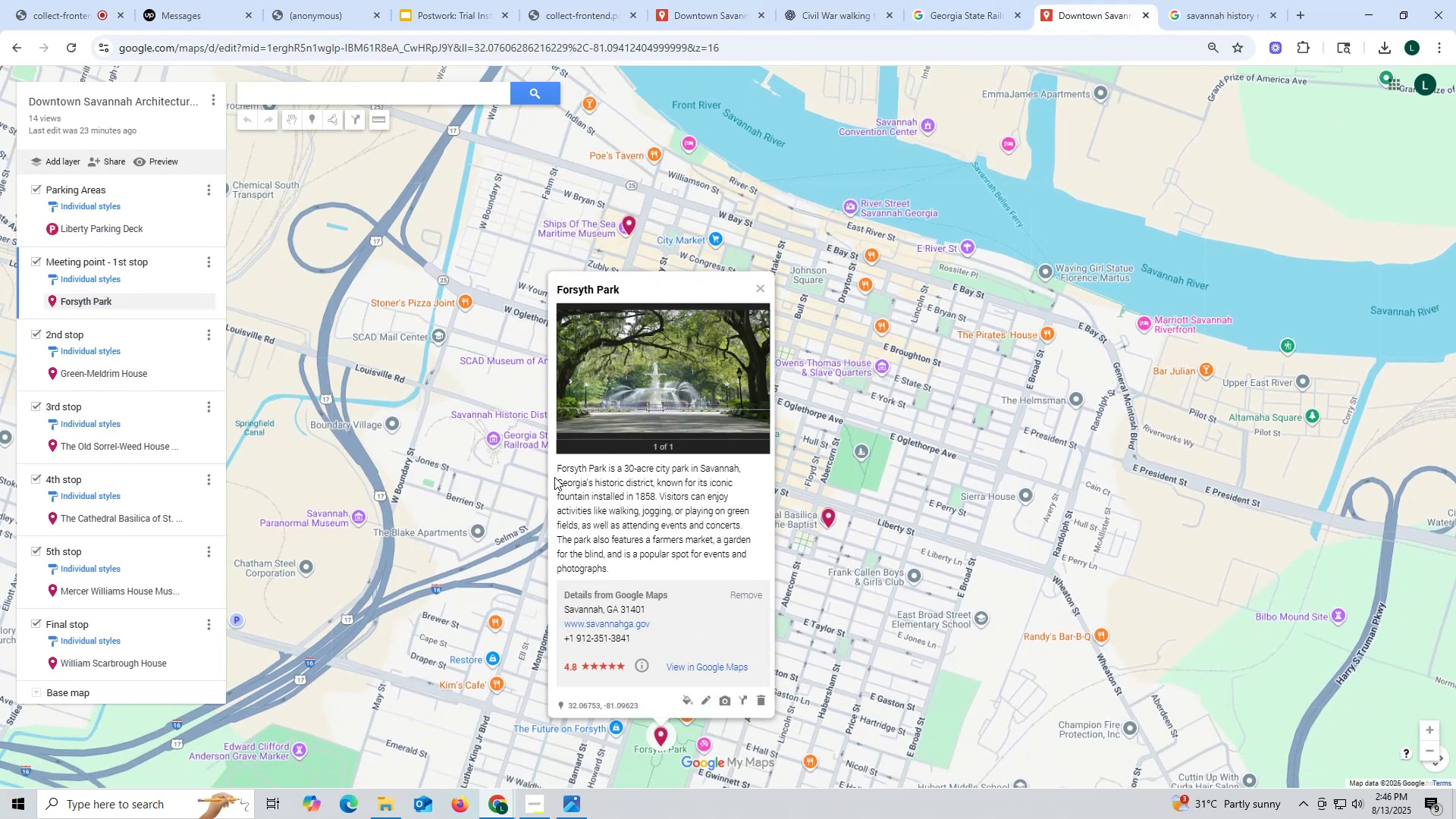 
left_click_drag(start_coordinate=[554, 465], to_coordinate=[652, 566])
 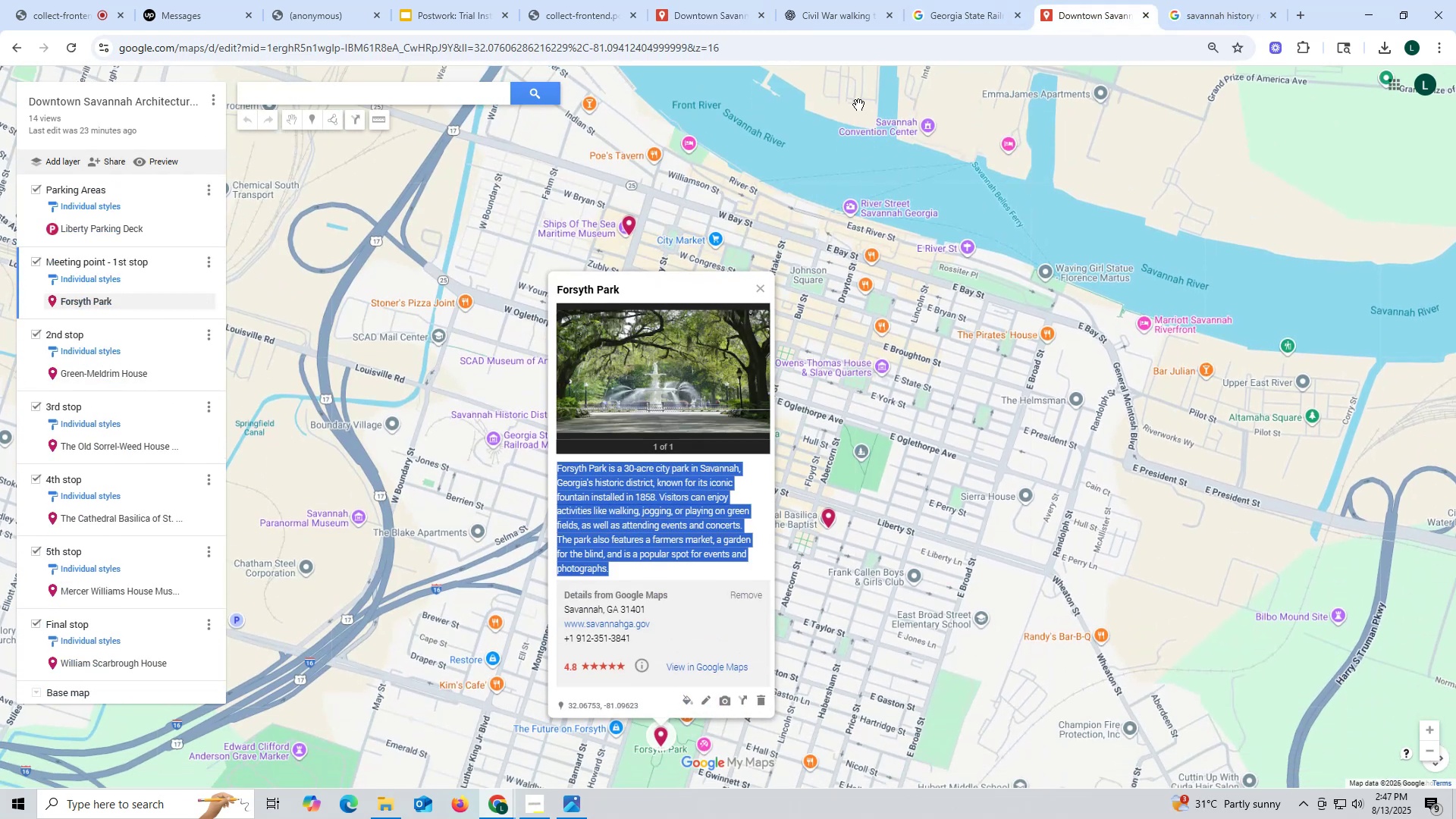 
key(Control+ControlLeft)
 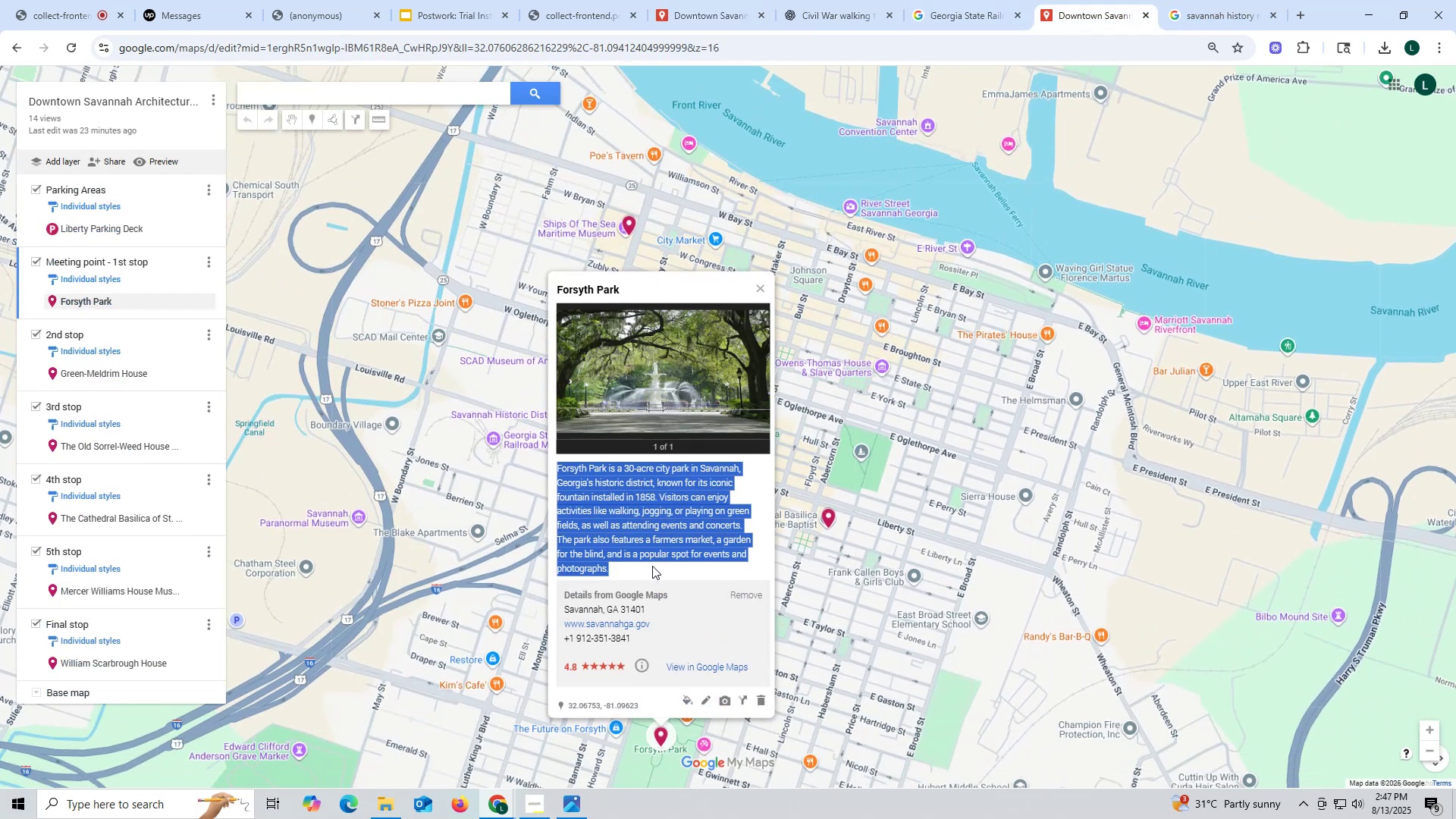 
key(Control+C)
 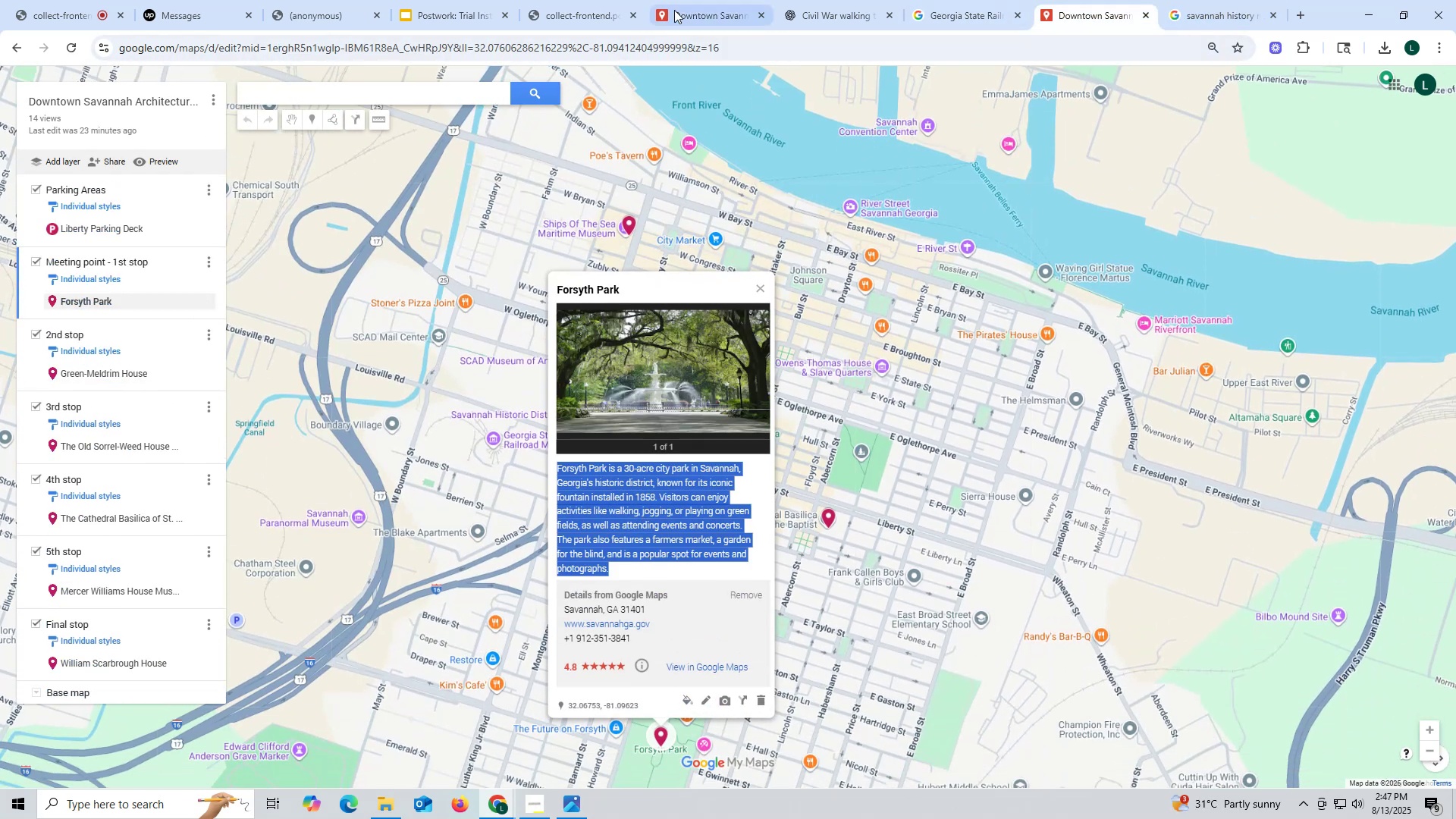 
left_click([671, 6])
 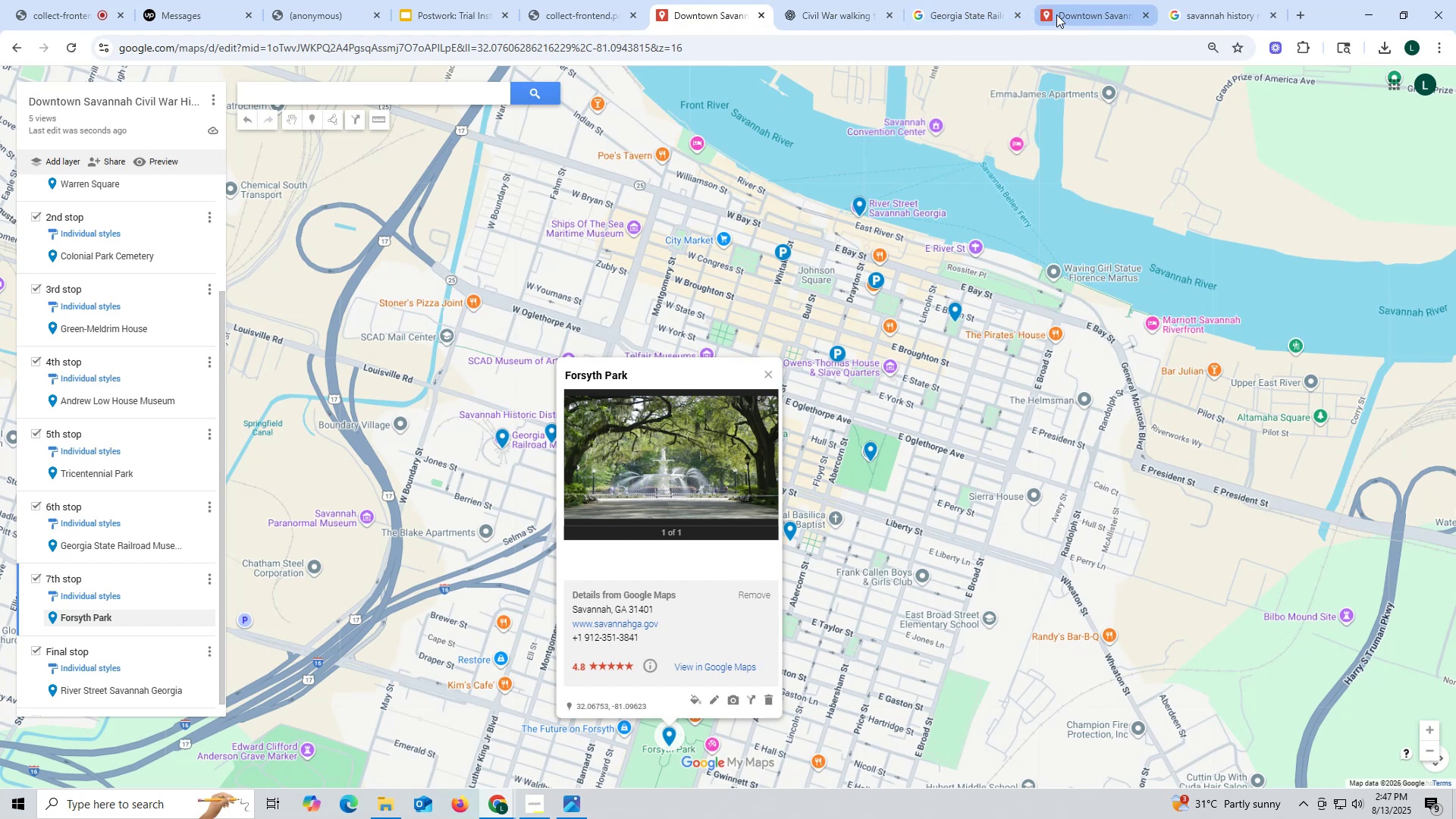 
left_click([1075, 14])
 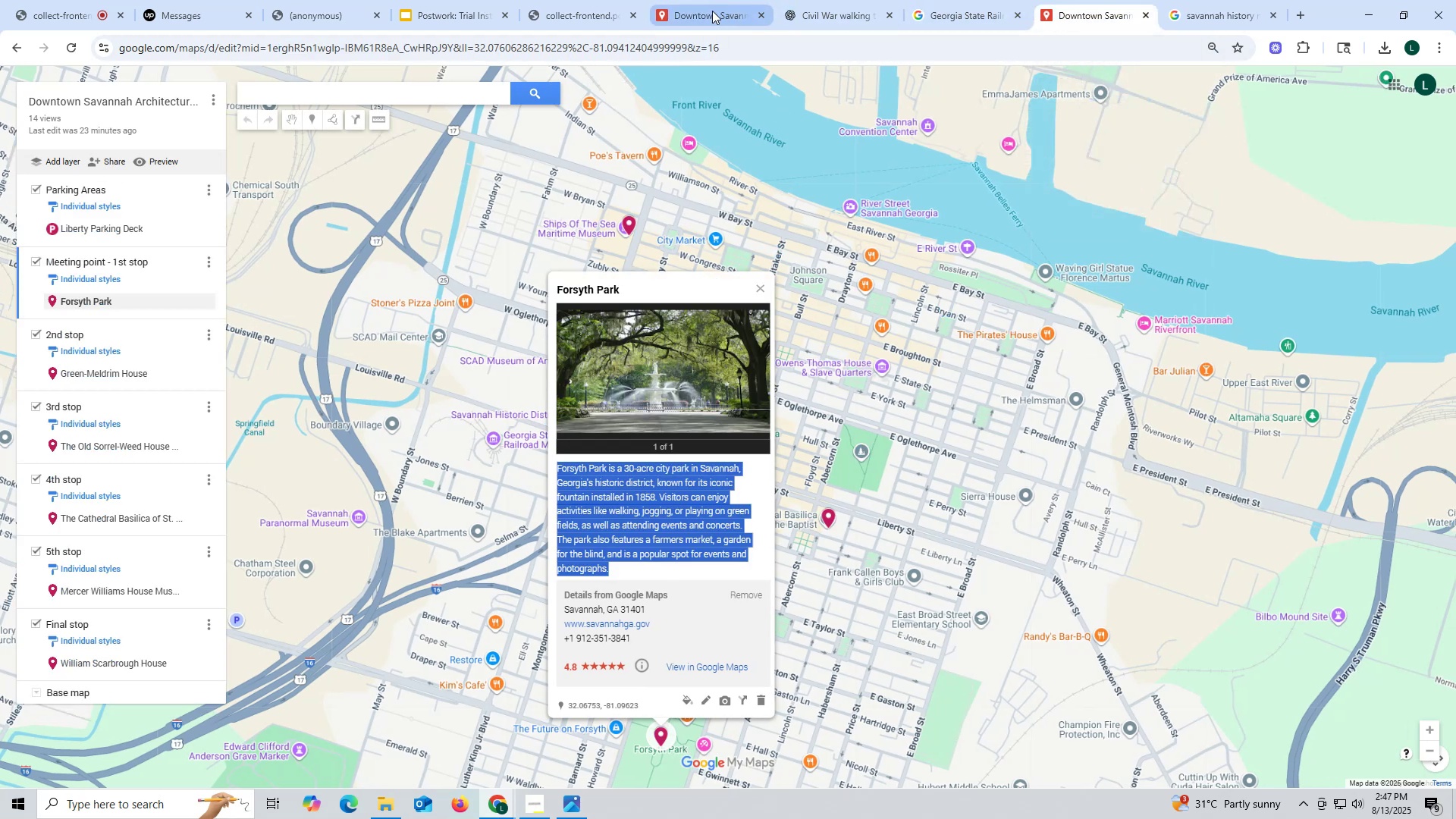 
left_click([693, 8])
 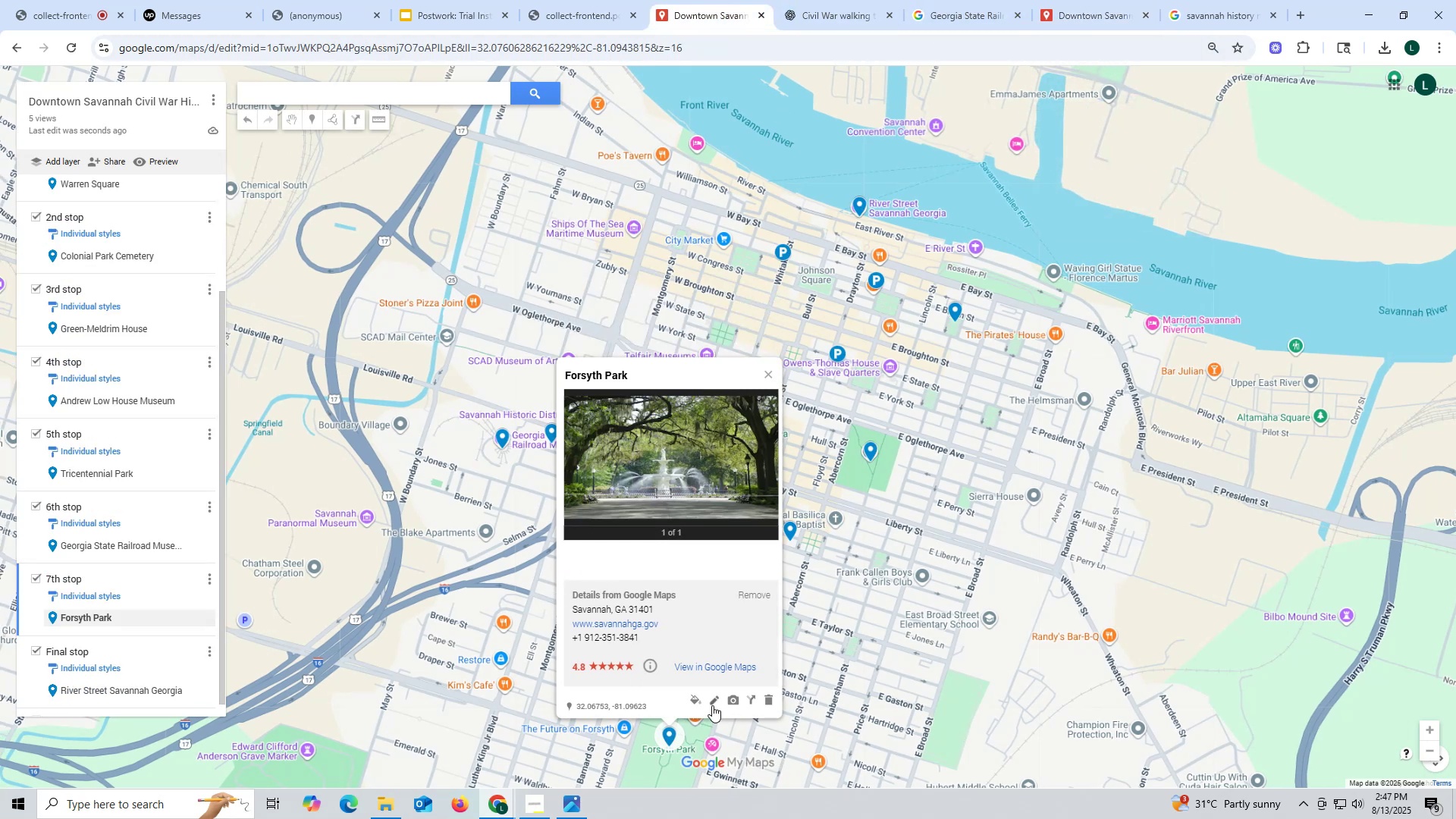 
key(Control+ControlLeft)
 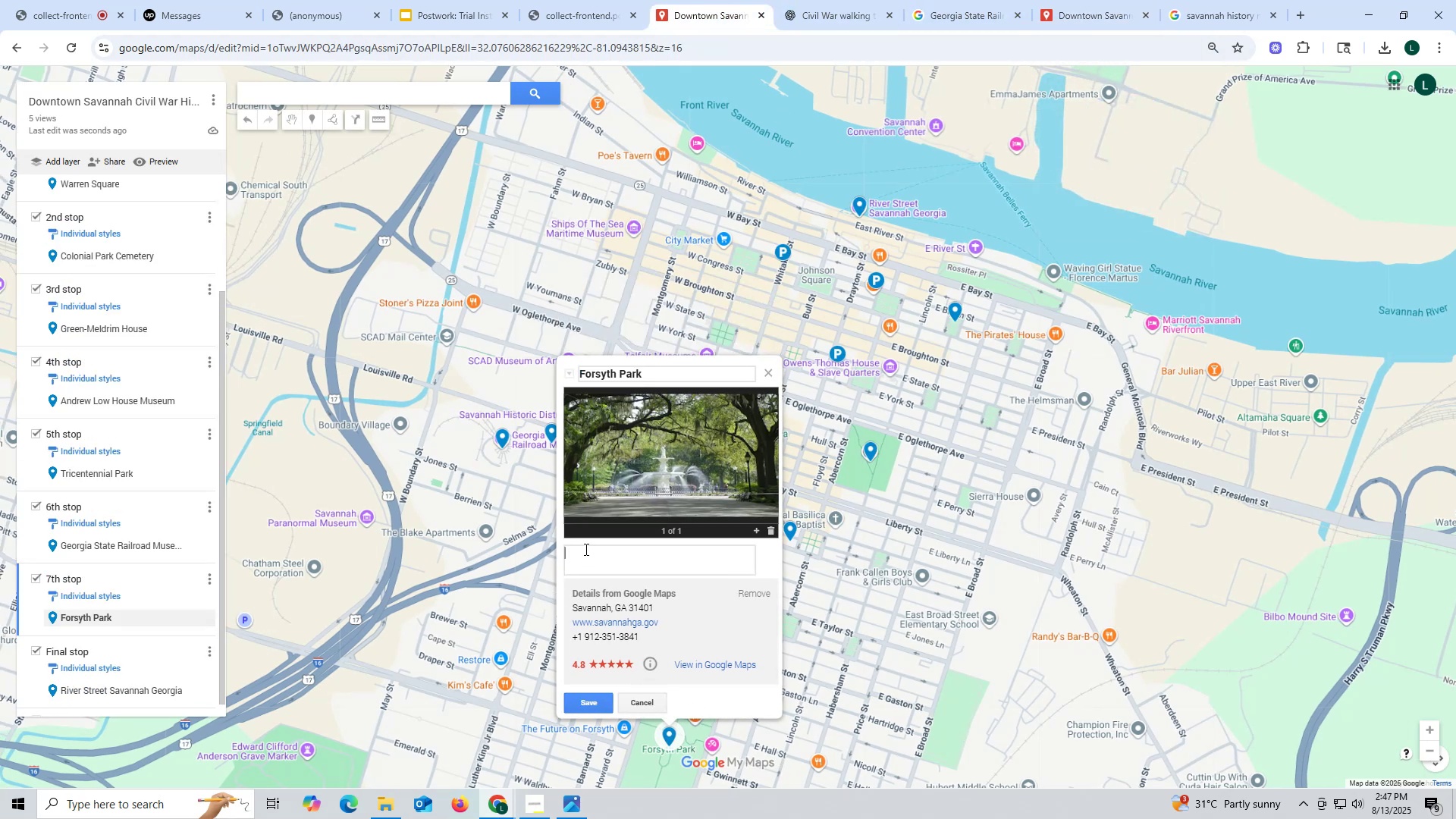 
key(Control+V)
 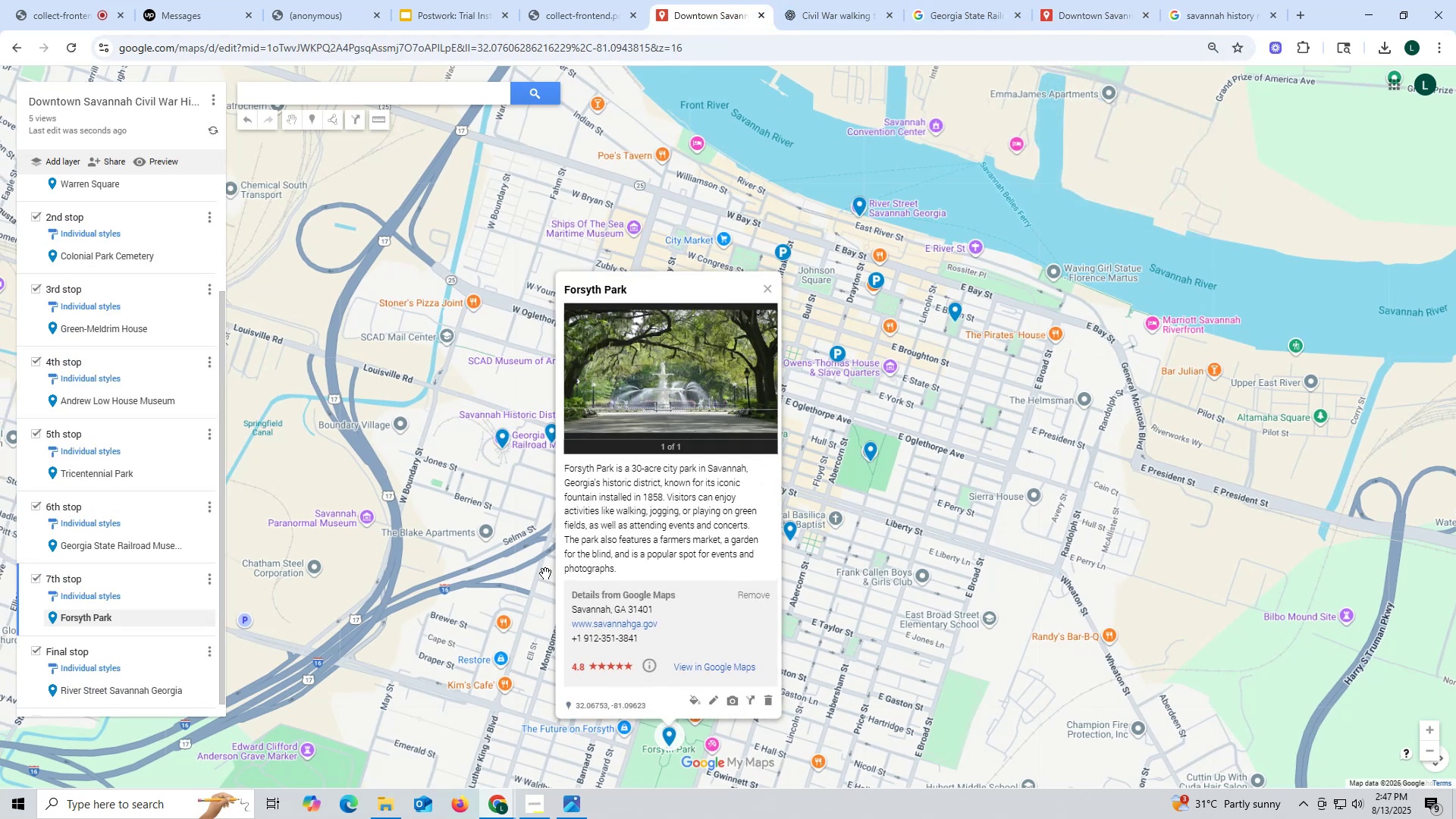 
scroll: coordinate [139, 598], scroll_direction: down, amount: 4.0
 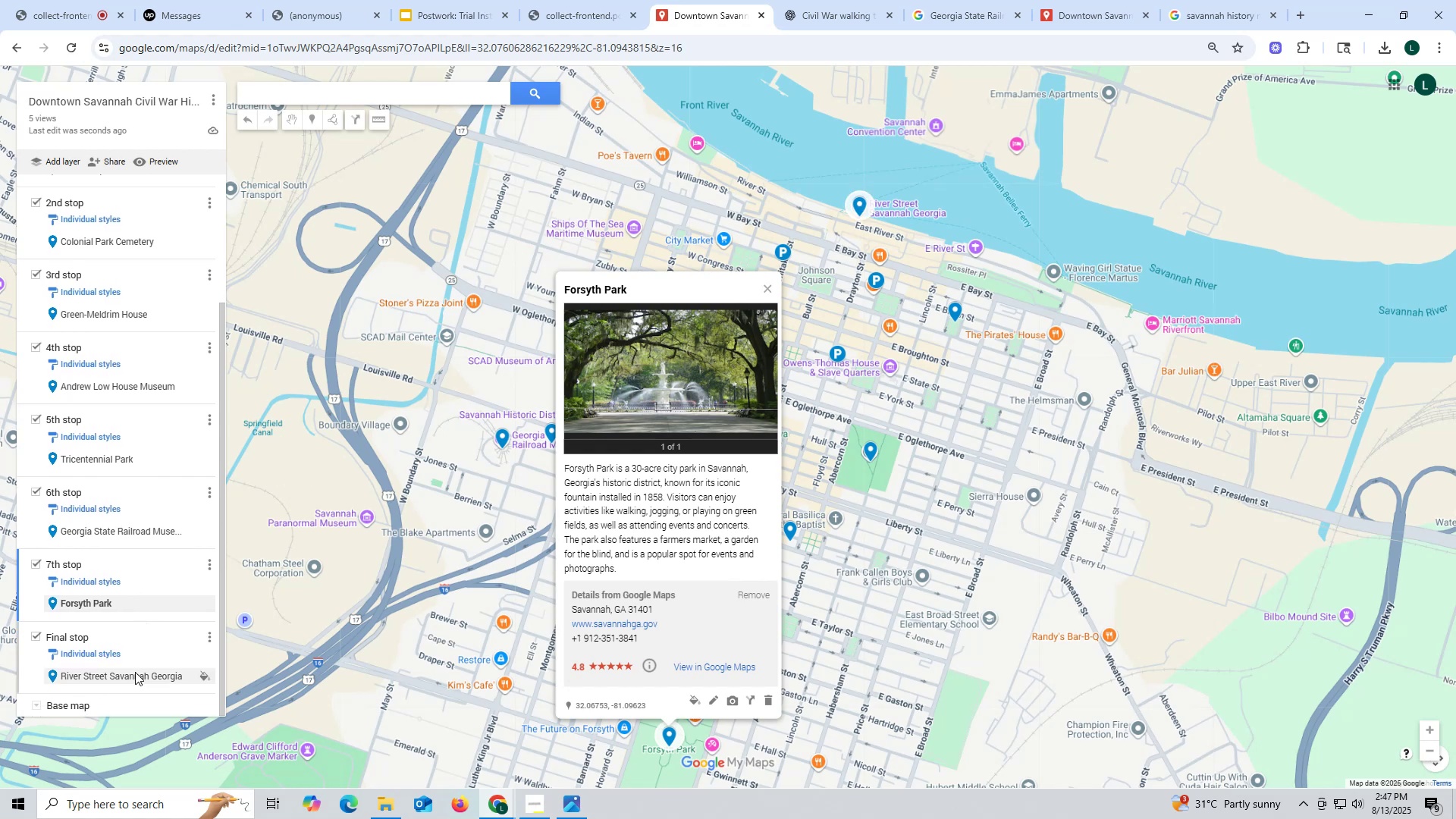 
left_click([136, 677])
 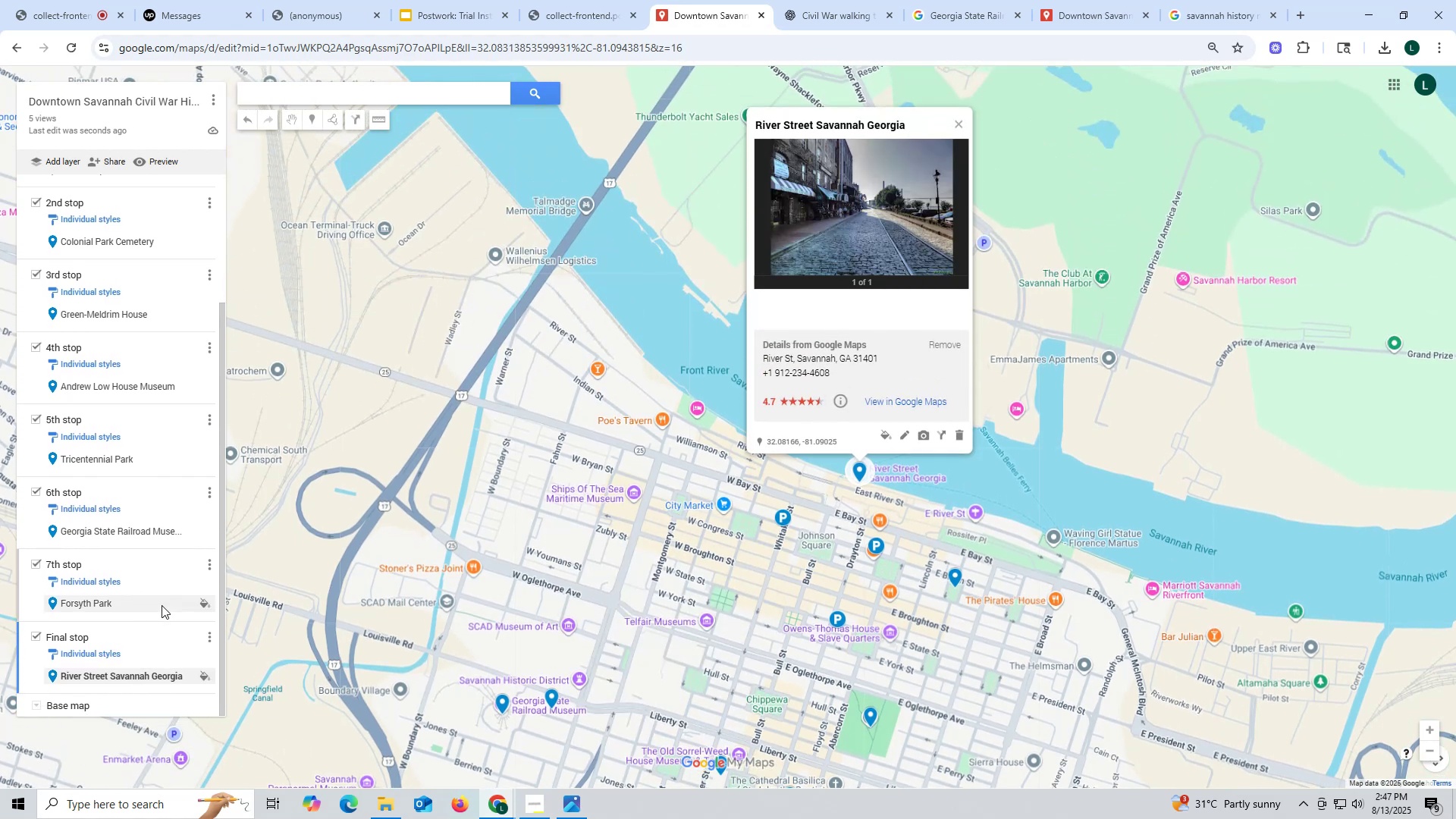 
left_click_drag(start_coordinate=[751, 122], to_coordinate=[916, 118])
 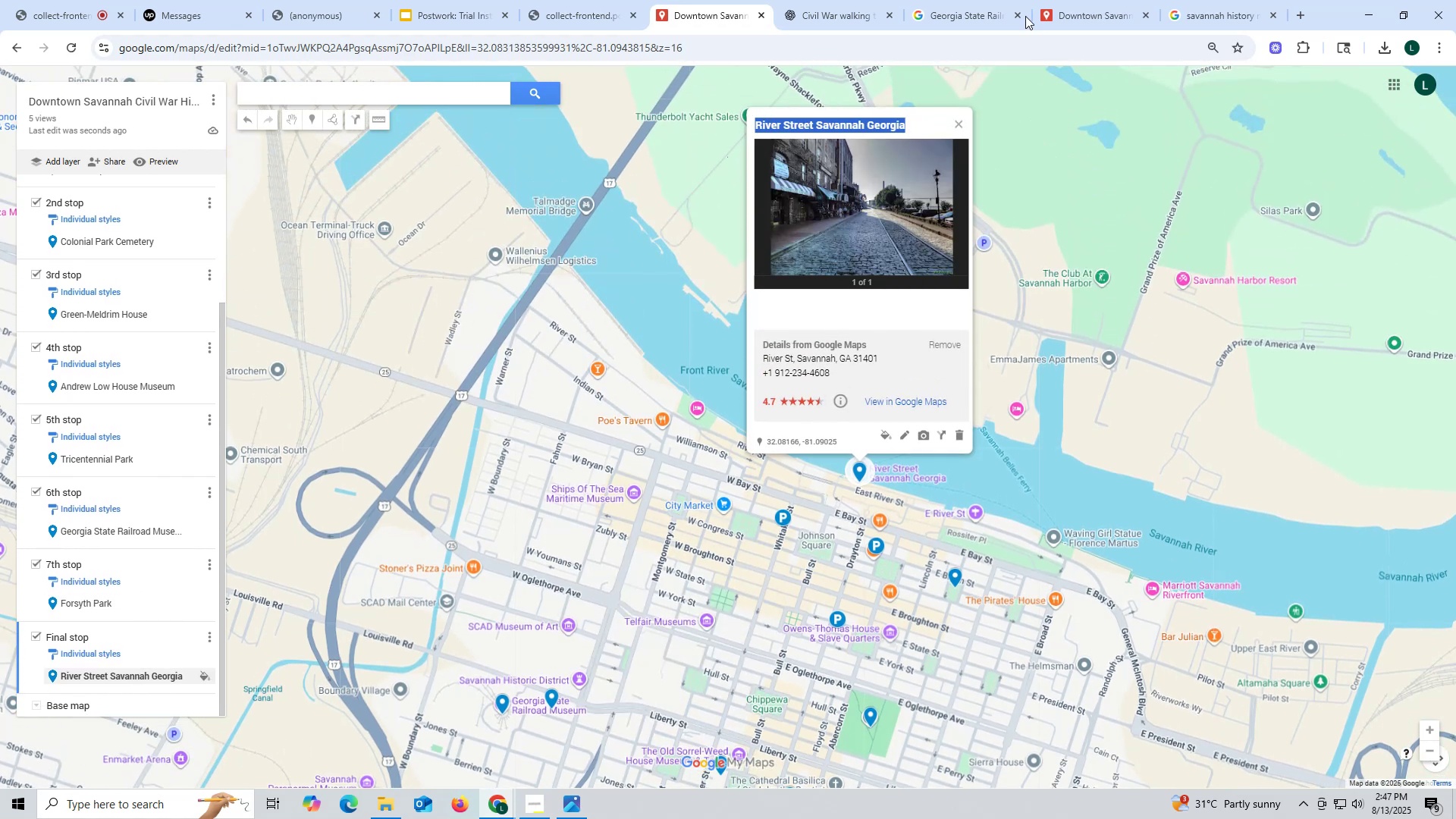 
key(Control+ControlLeft)
 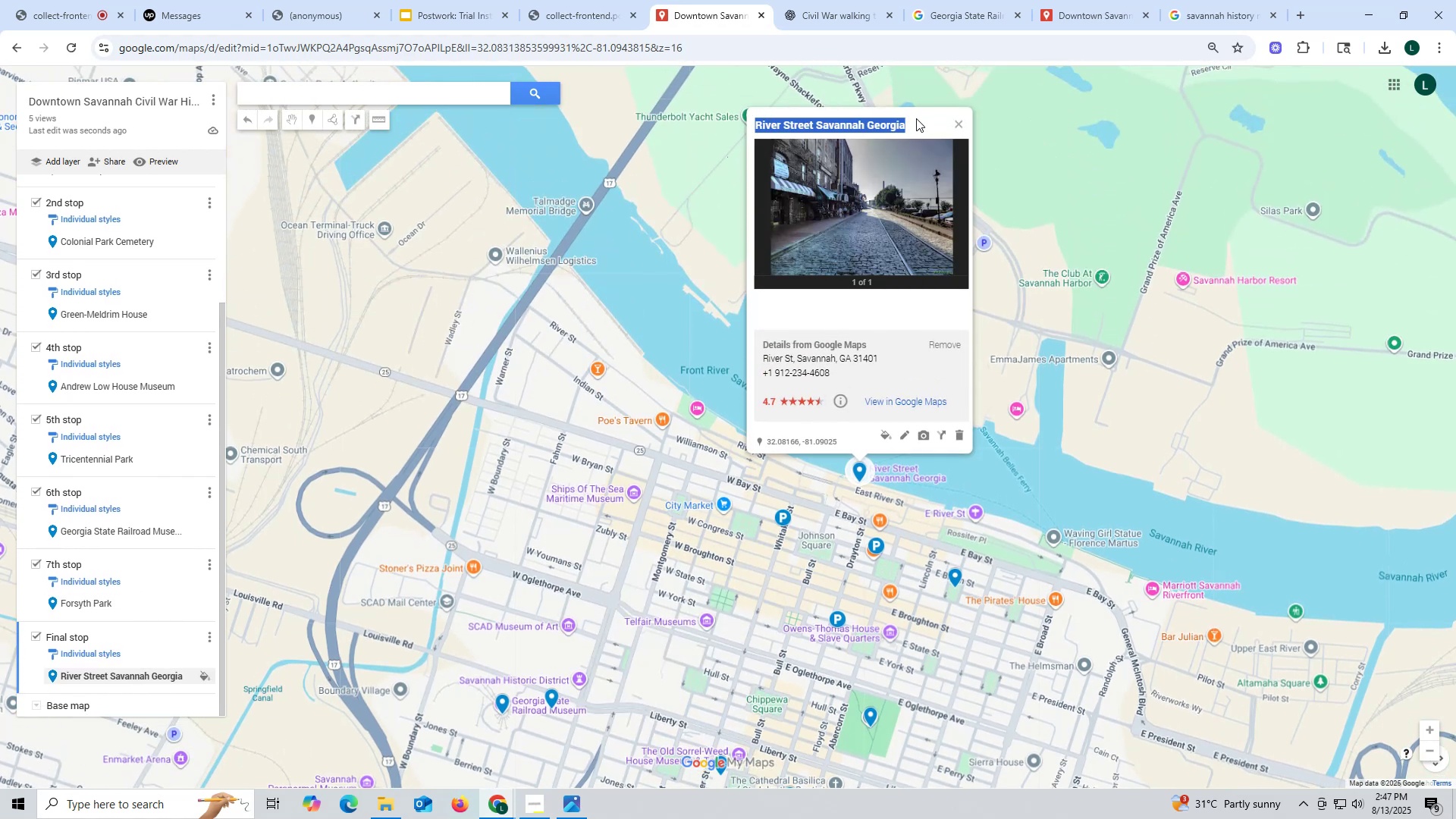 
key(Control+C)
 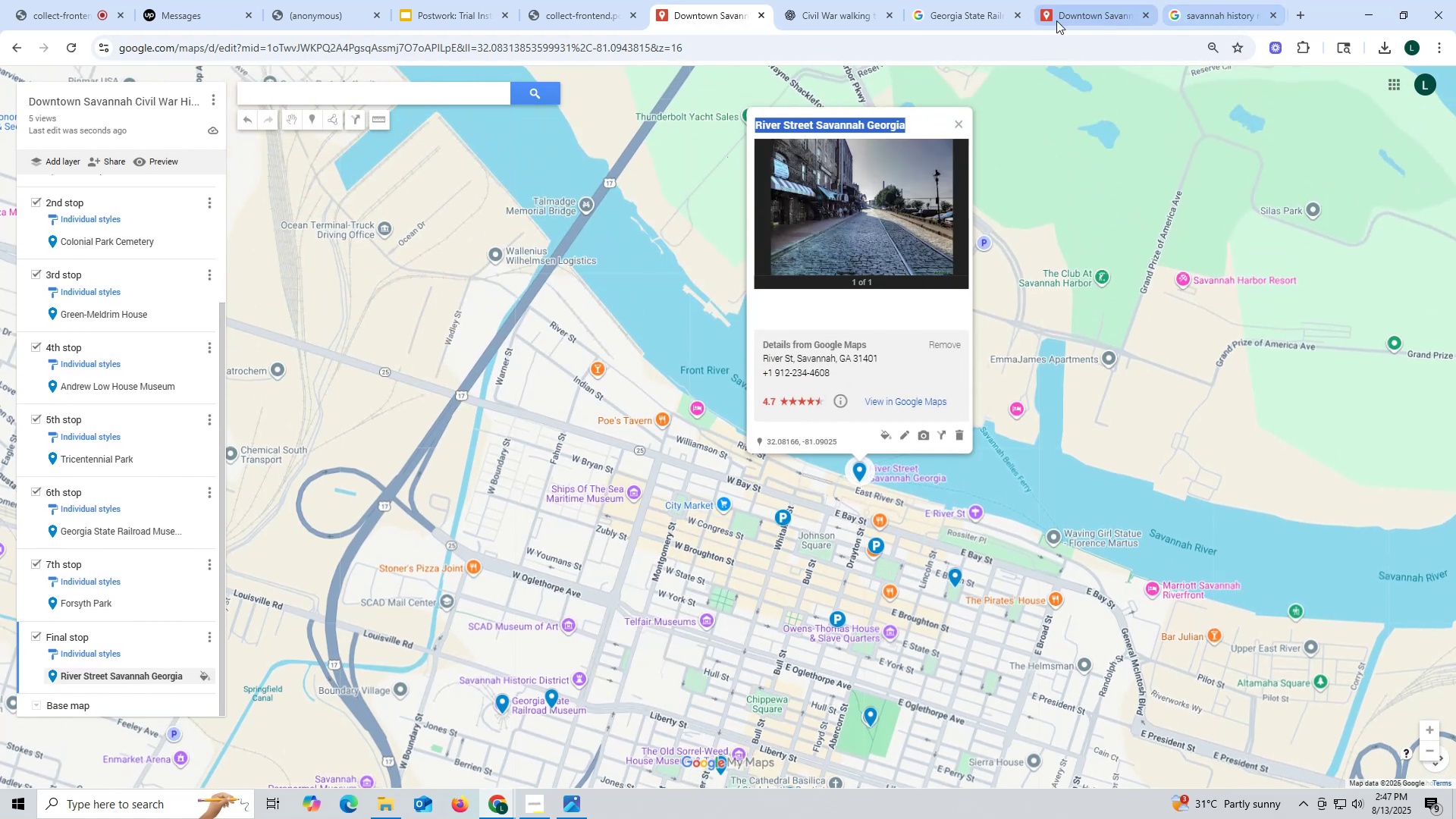 
left_click([962, 15])
 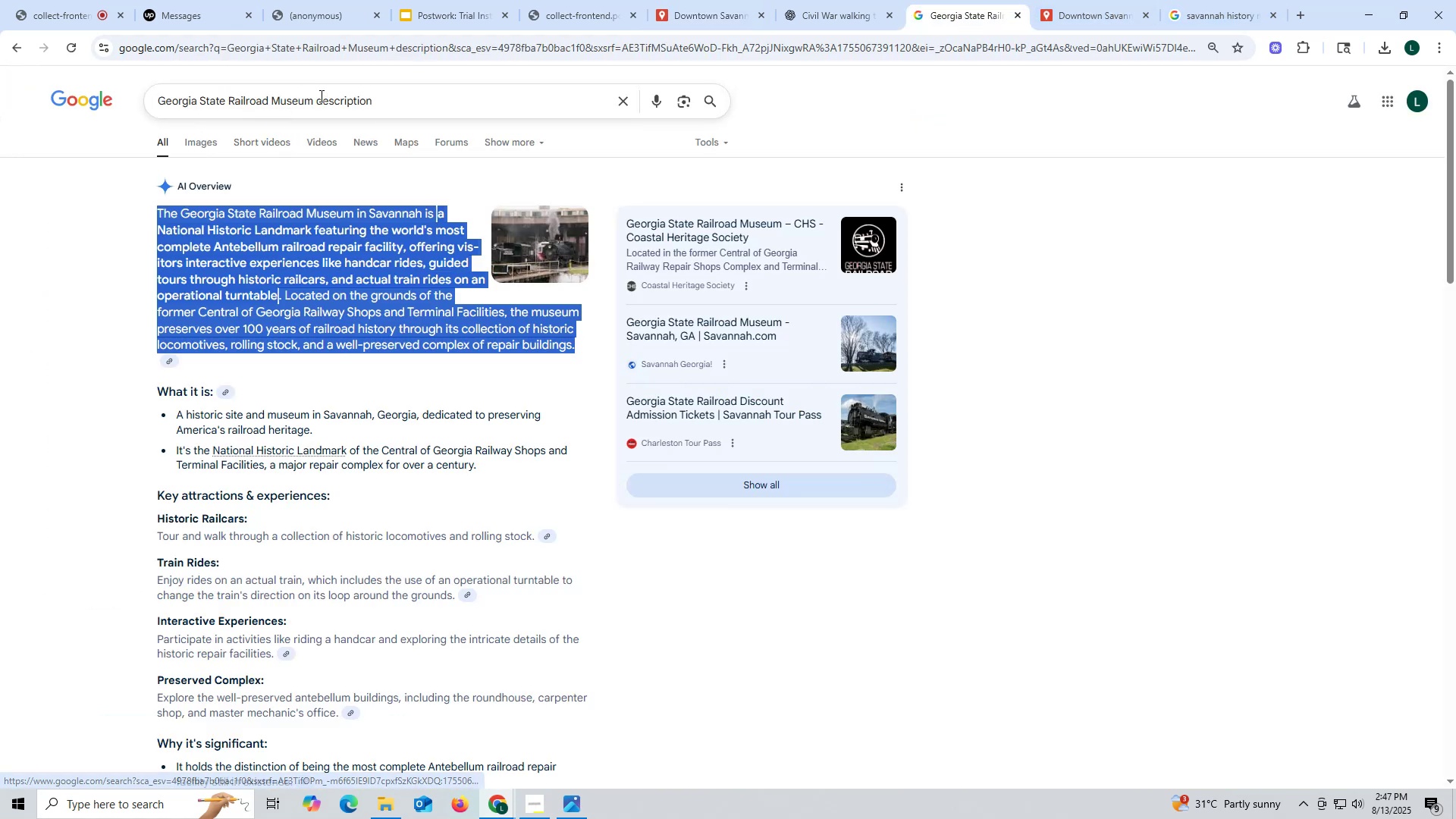 
left_click_drag(start_coordinate=[313, 100], to_coordinate=[0, 73])
 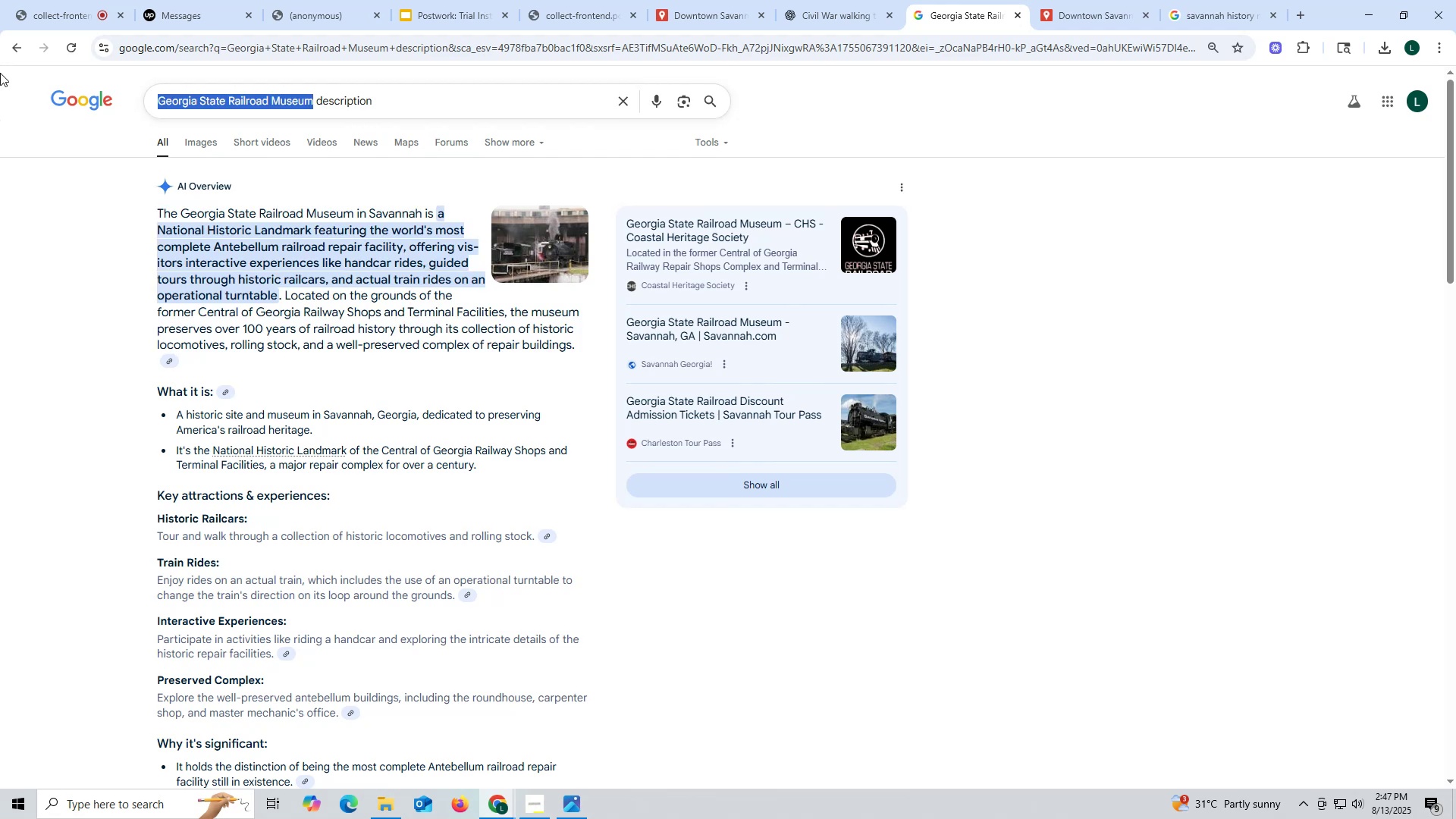 
key(Control+ControlLeft)
 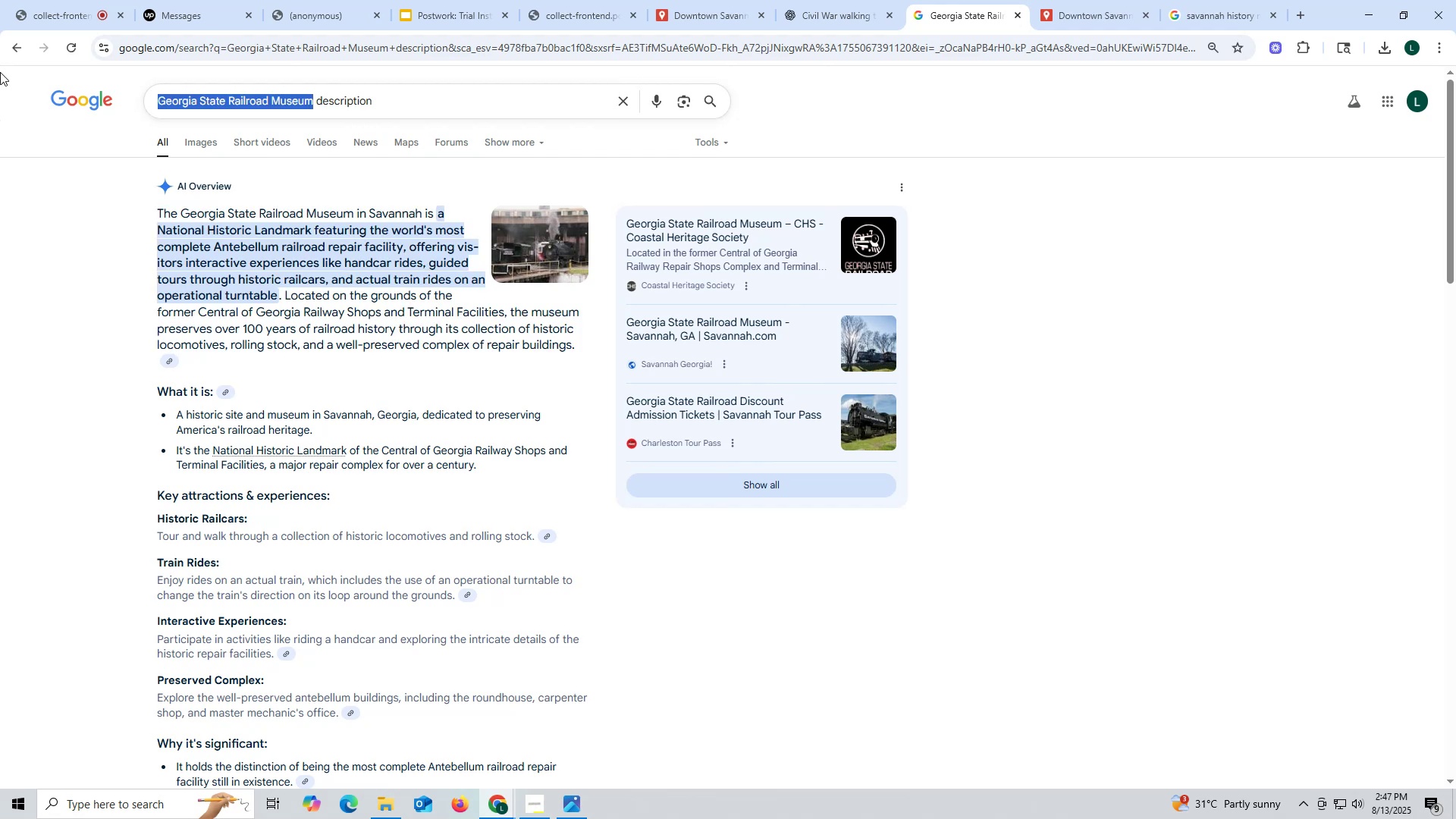 
key(Control+V)
 